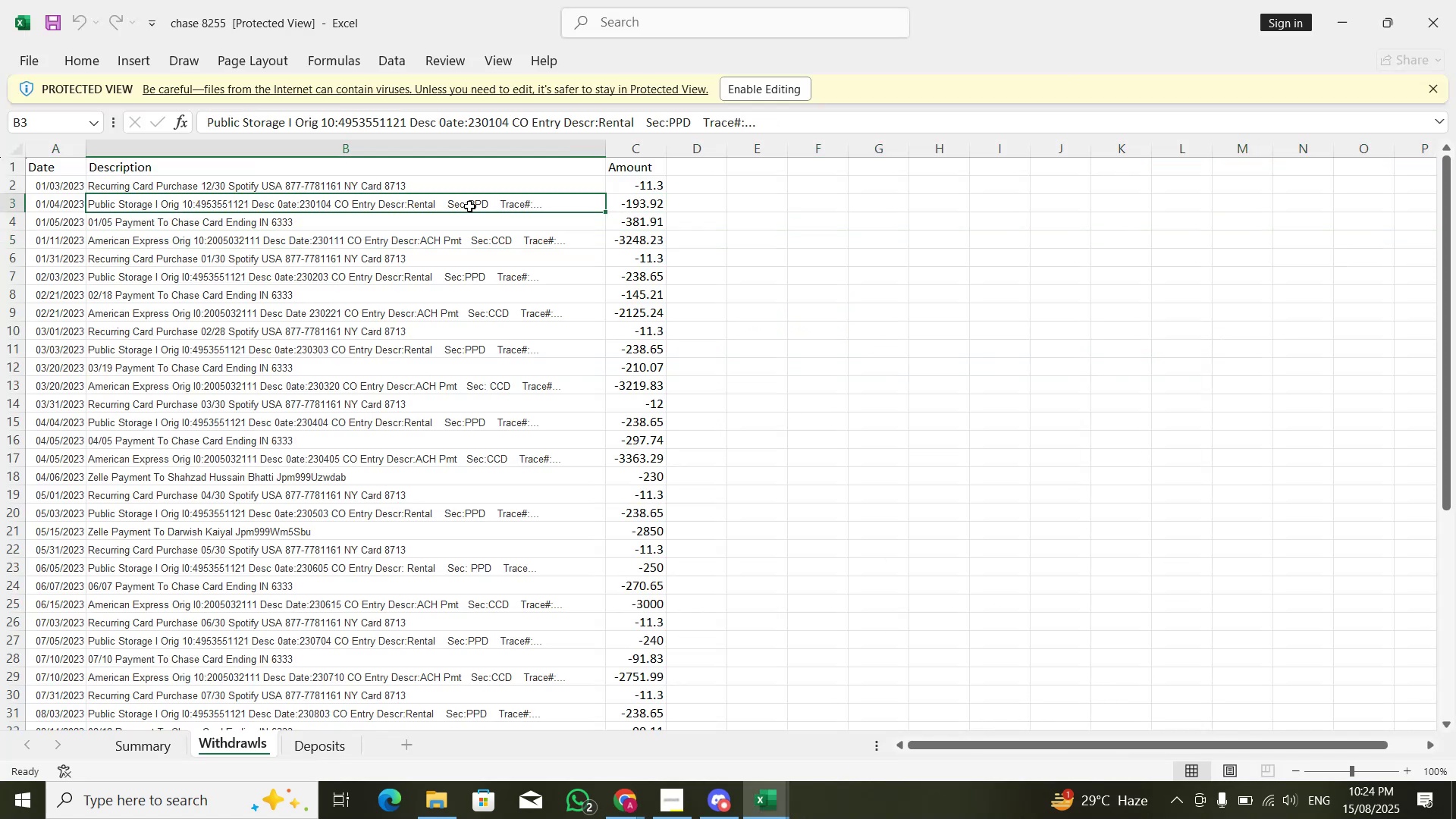 
key(Control+C)
 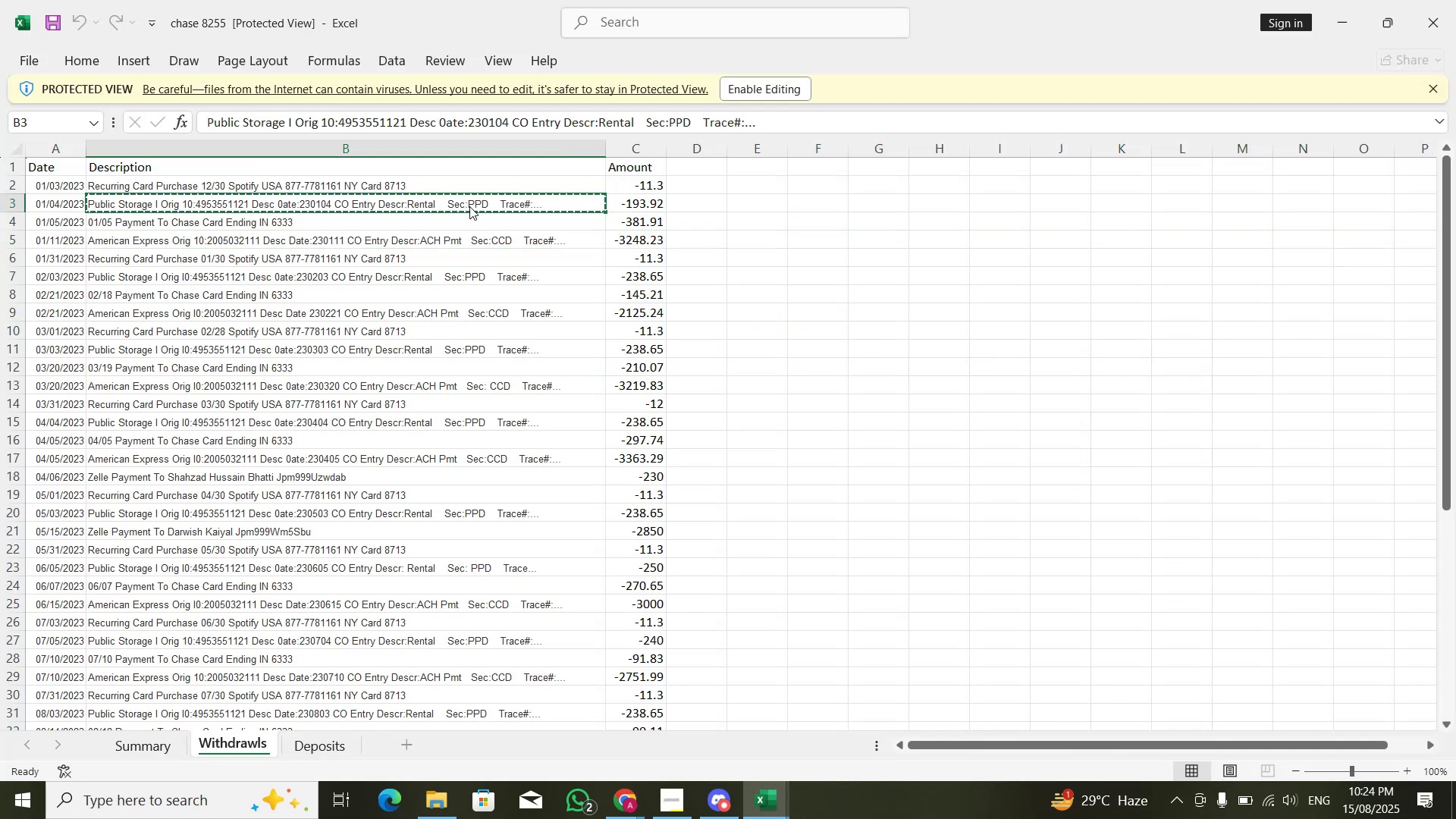 
key(Alt+AltLeft)
 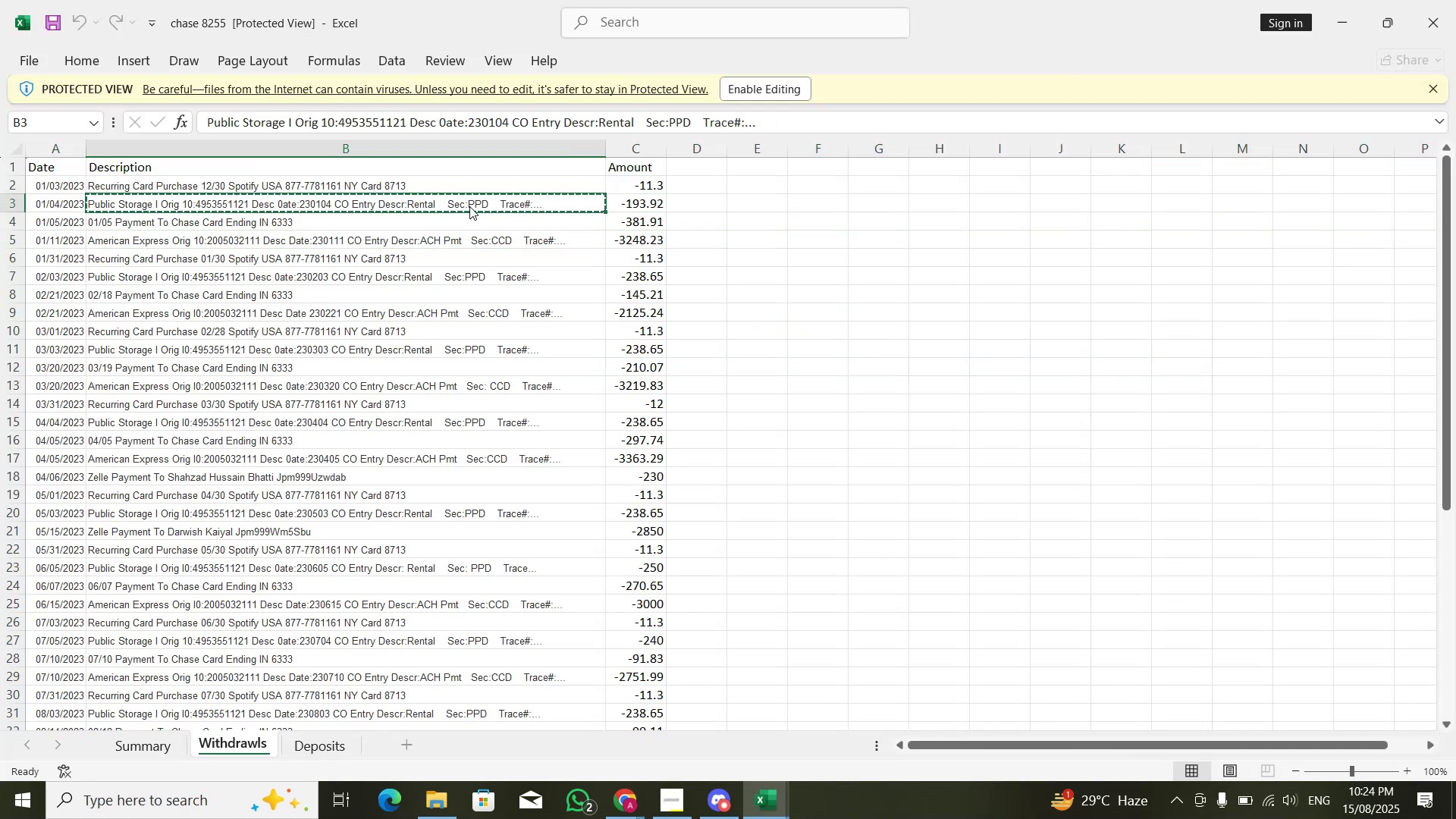 
key(Alt+Tab)
 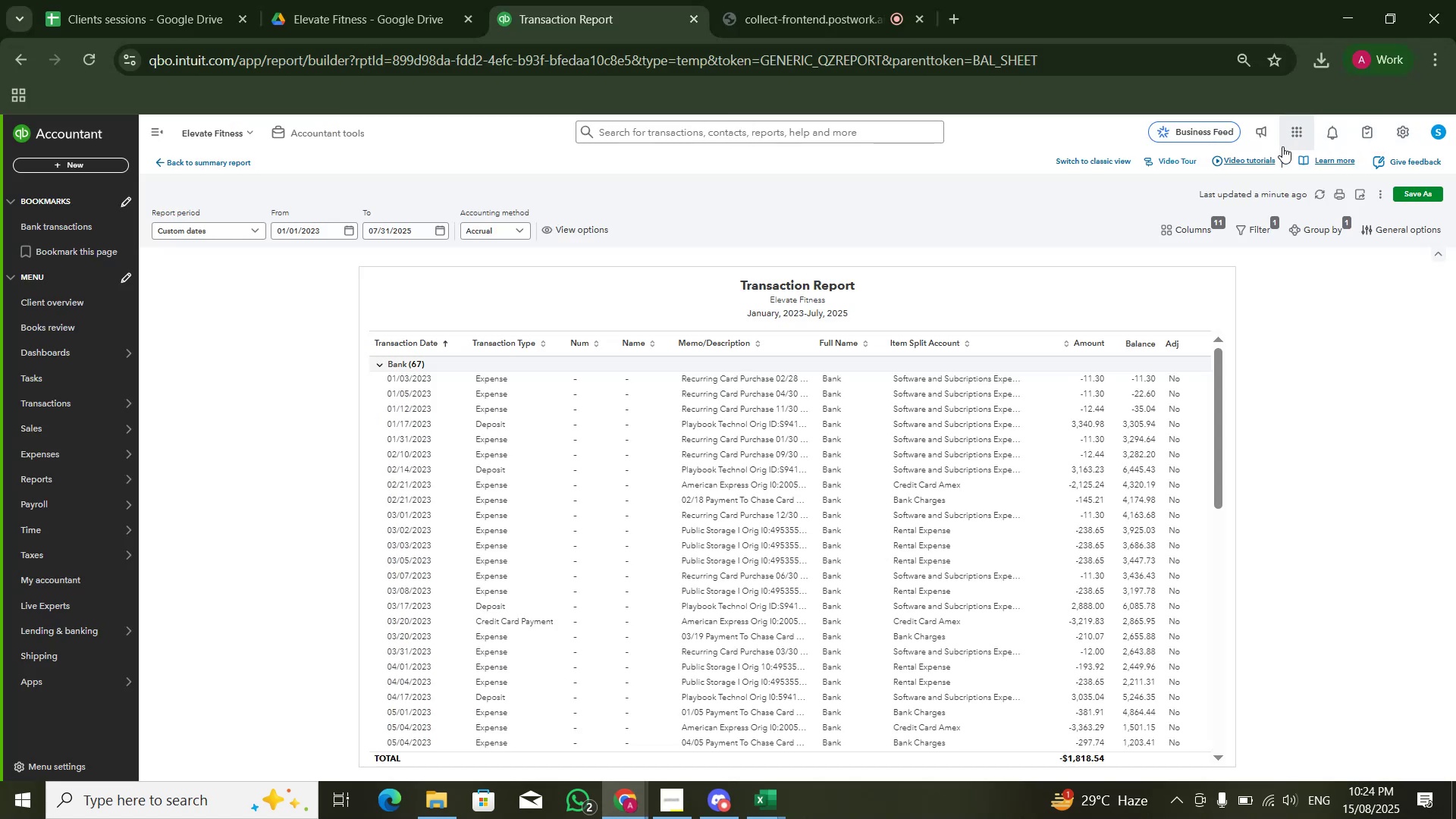 
left_click([1388, 137])
 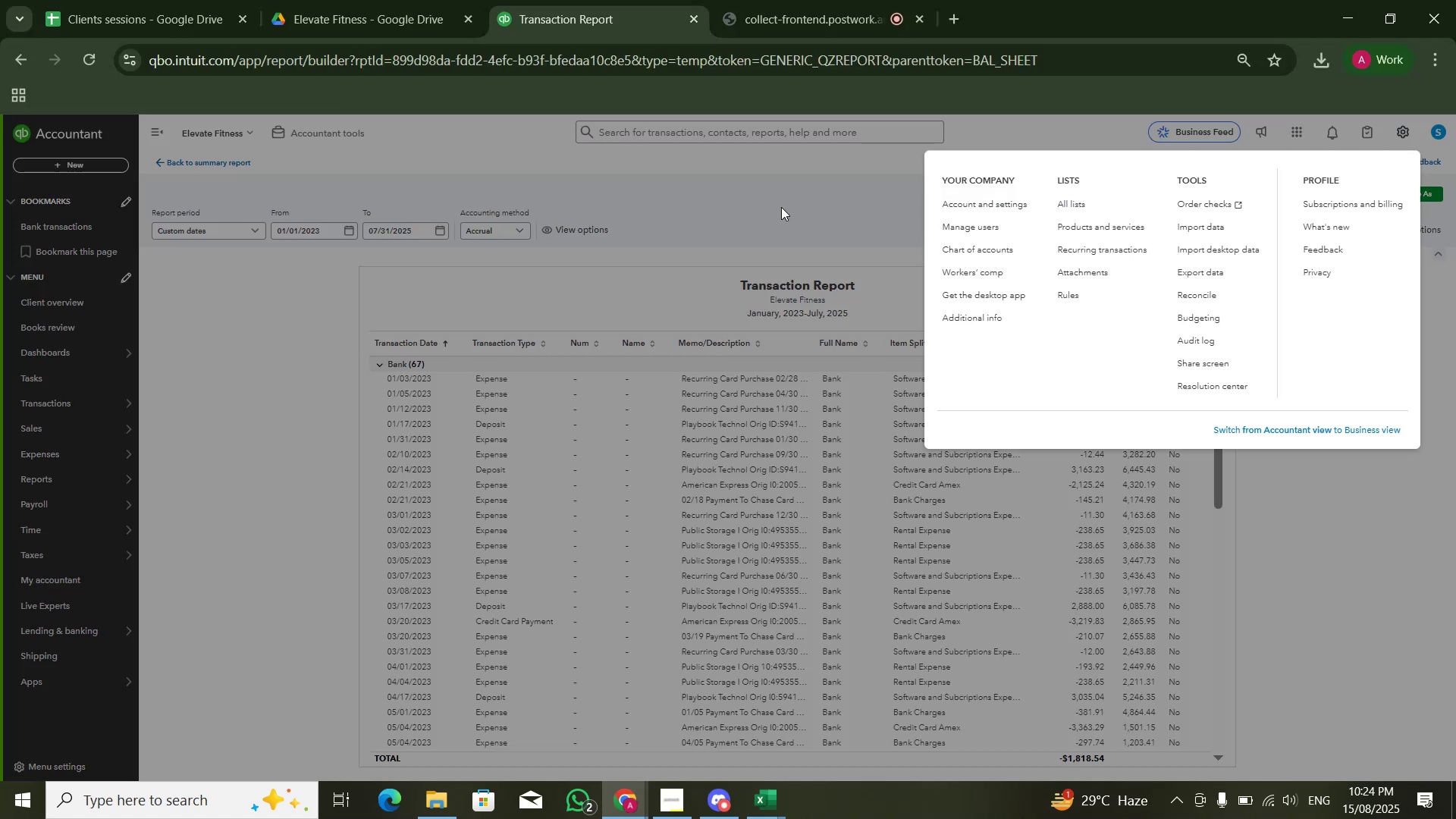 
double_click([771, 143])
 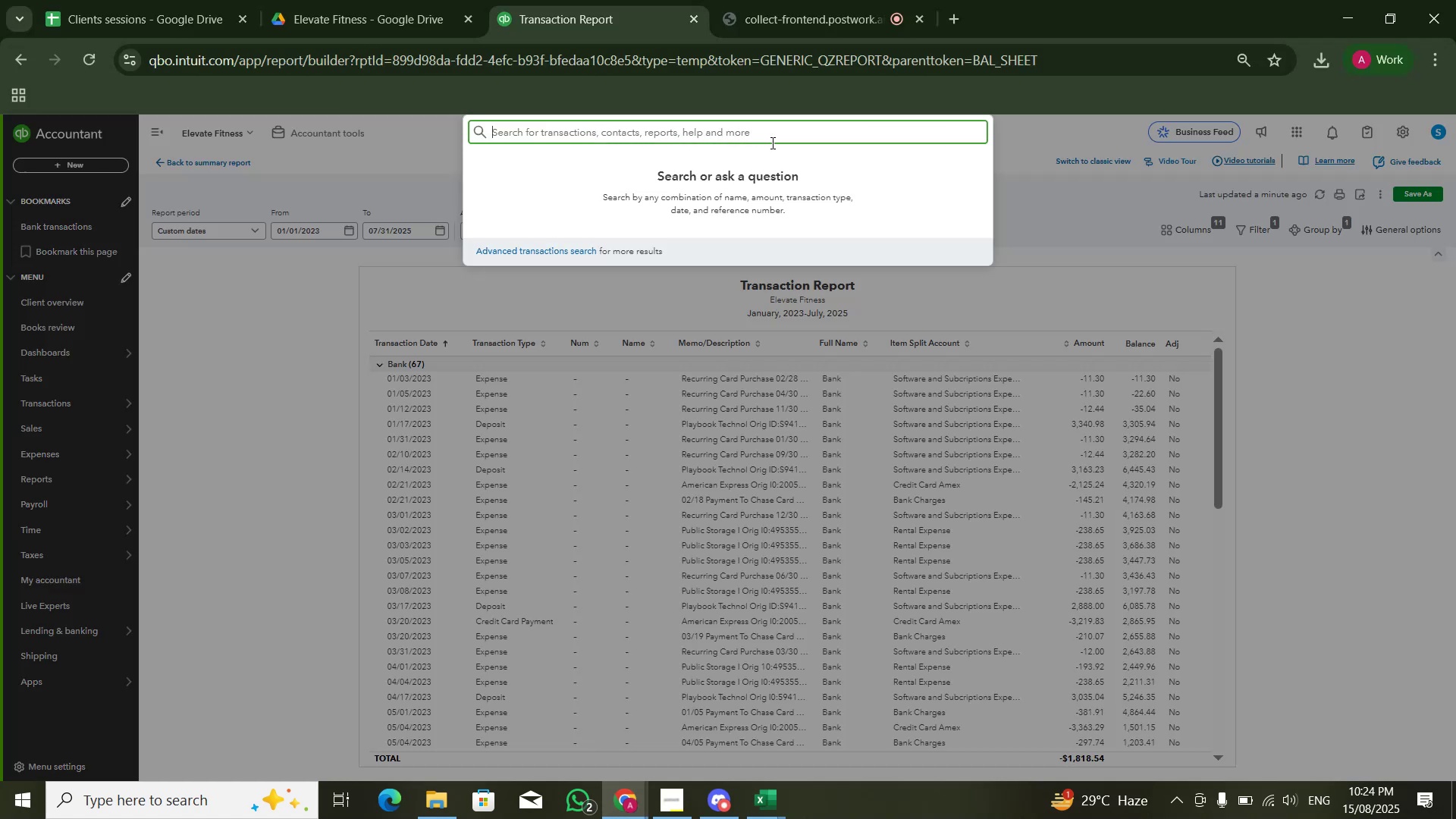 
key(Control+V)
 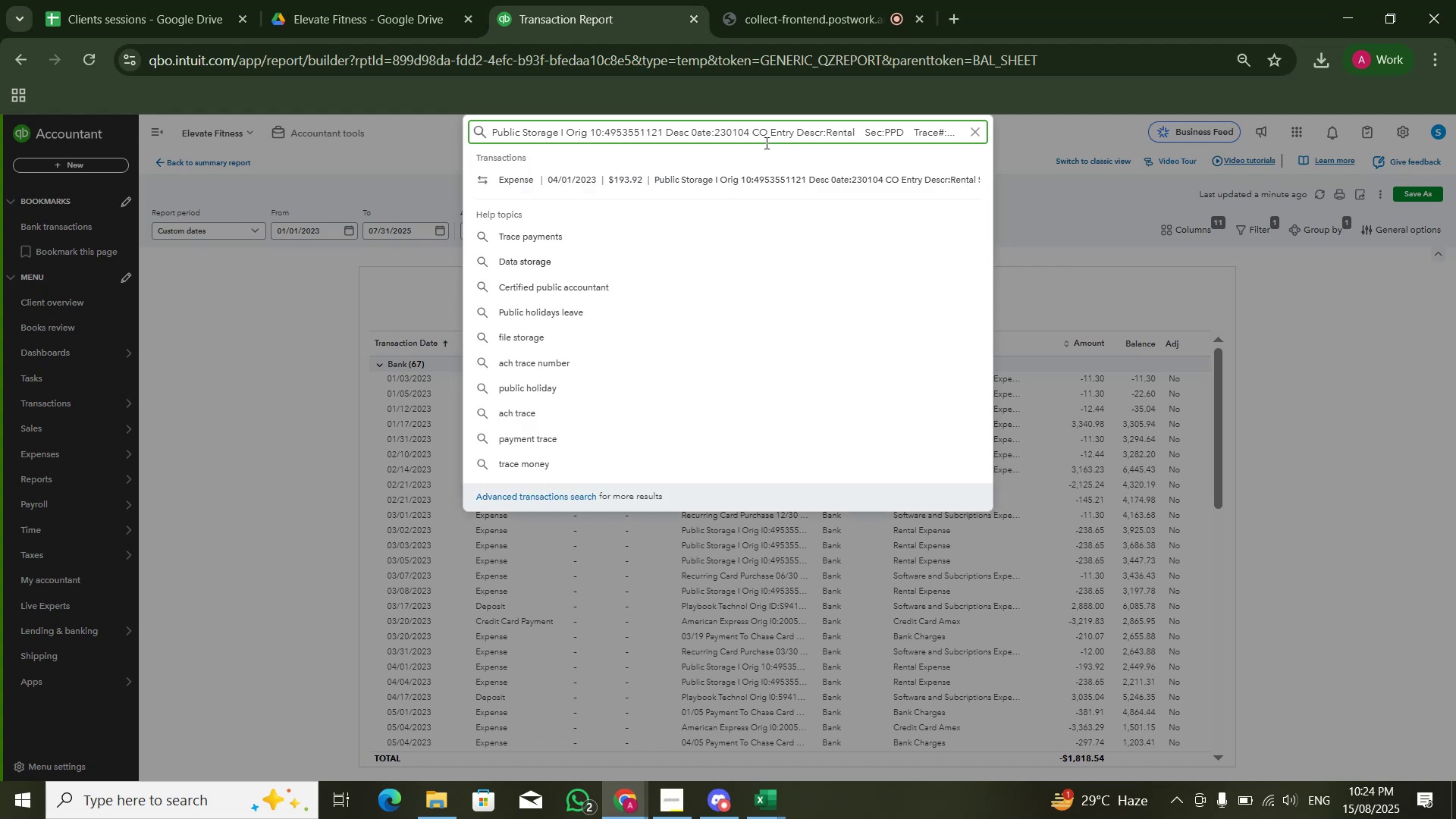 
wait(5.45)
 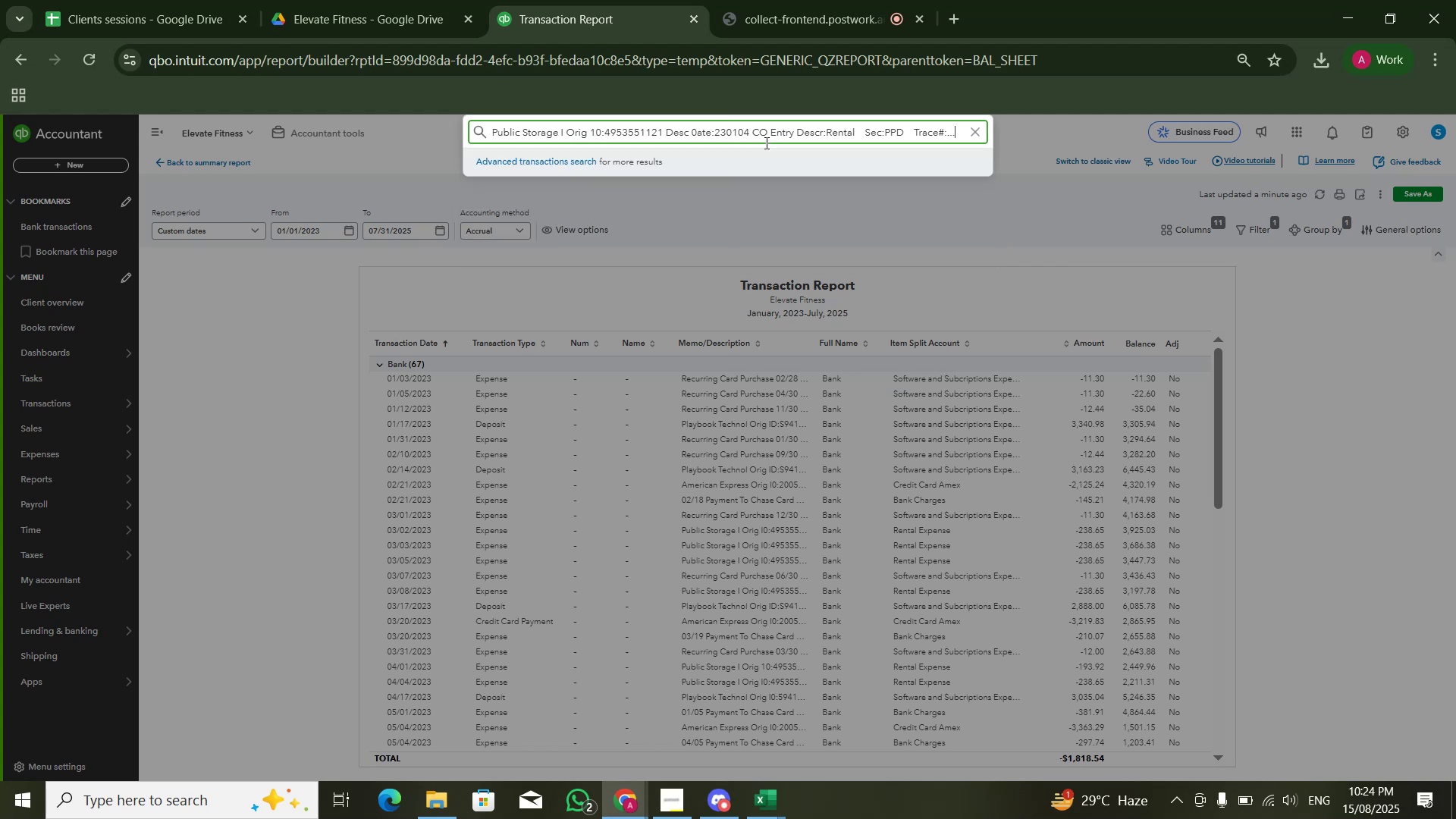 
left_click([802, 185])
 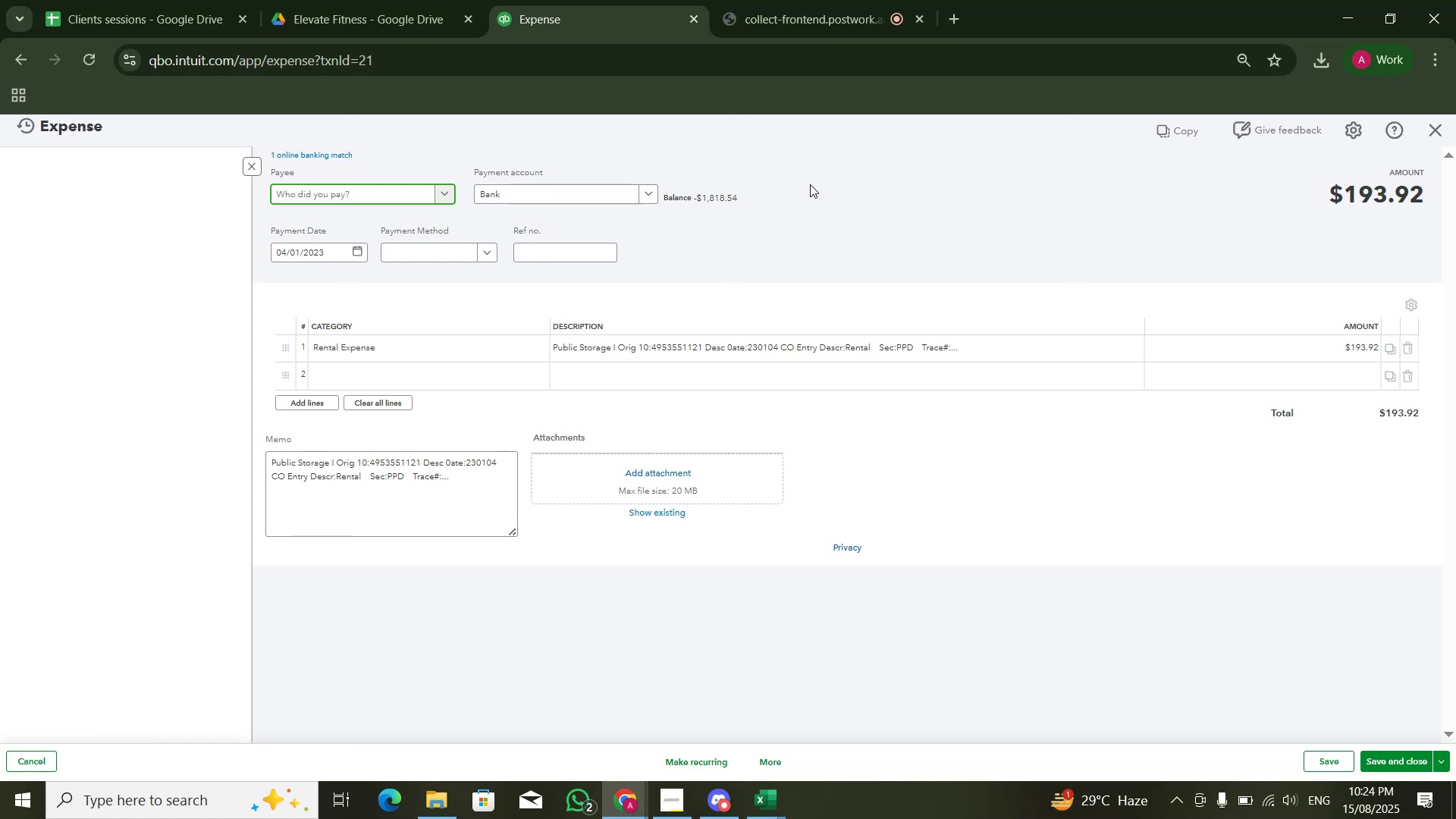 
wait(7.68)
 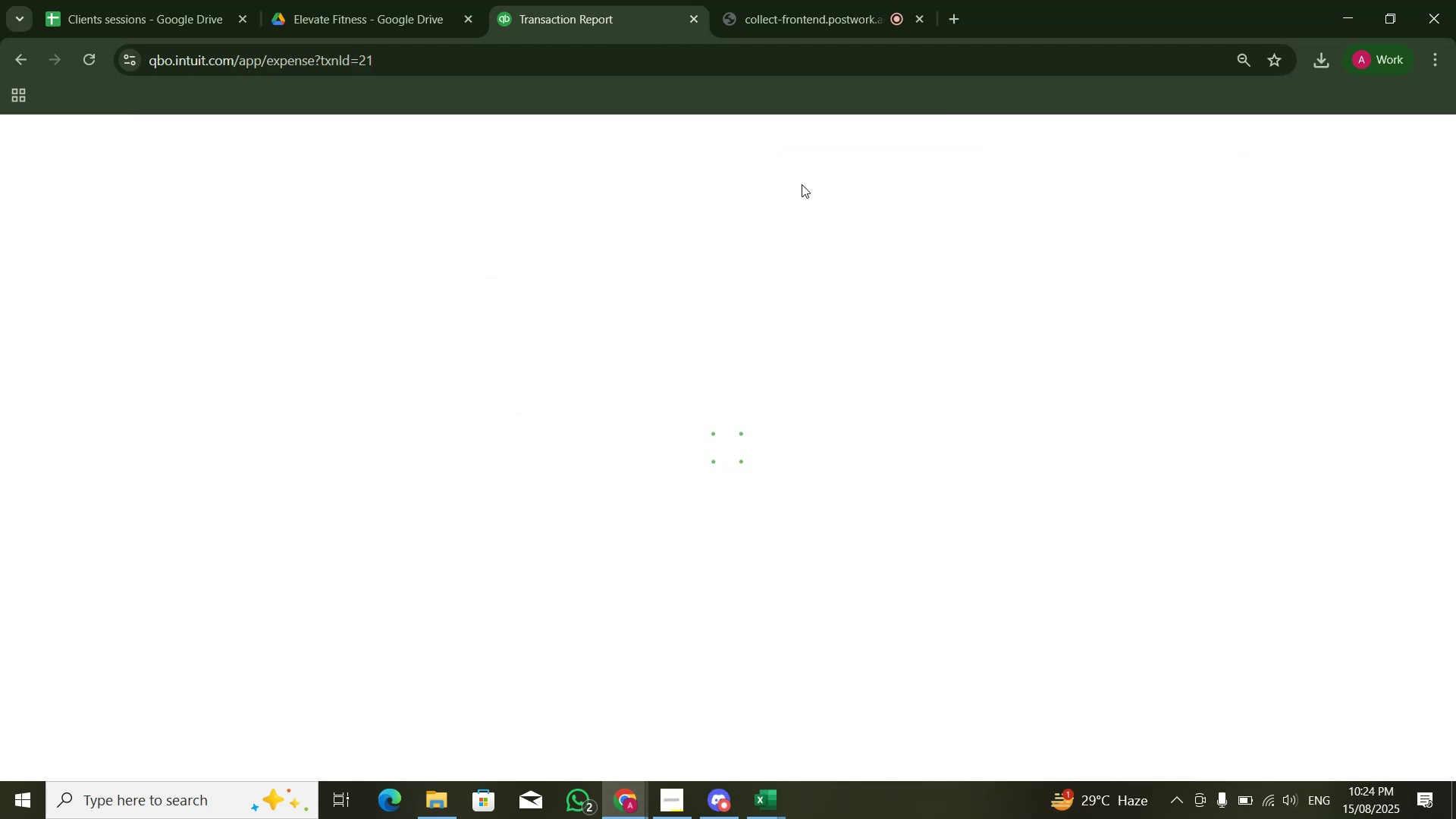 
left_click([315, 162])
 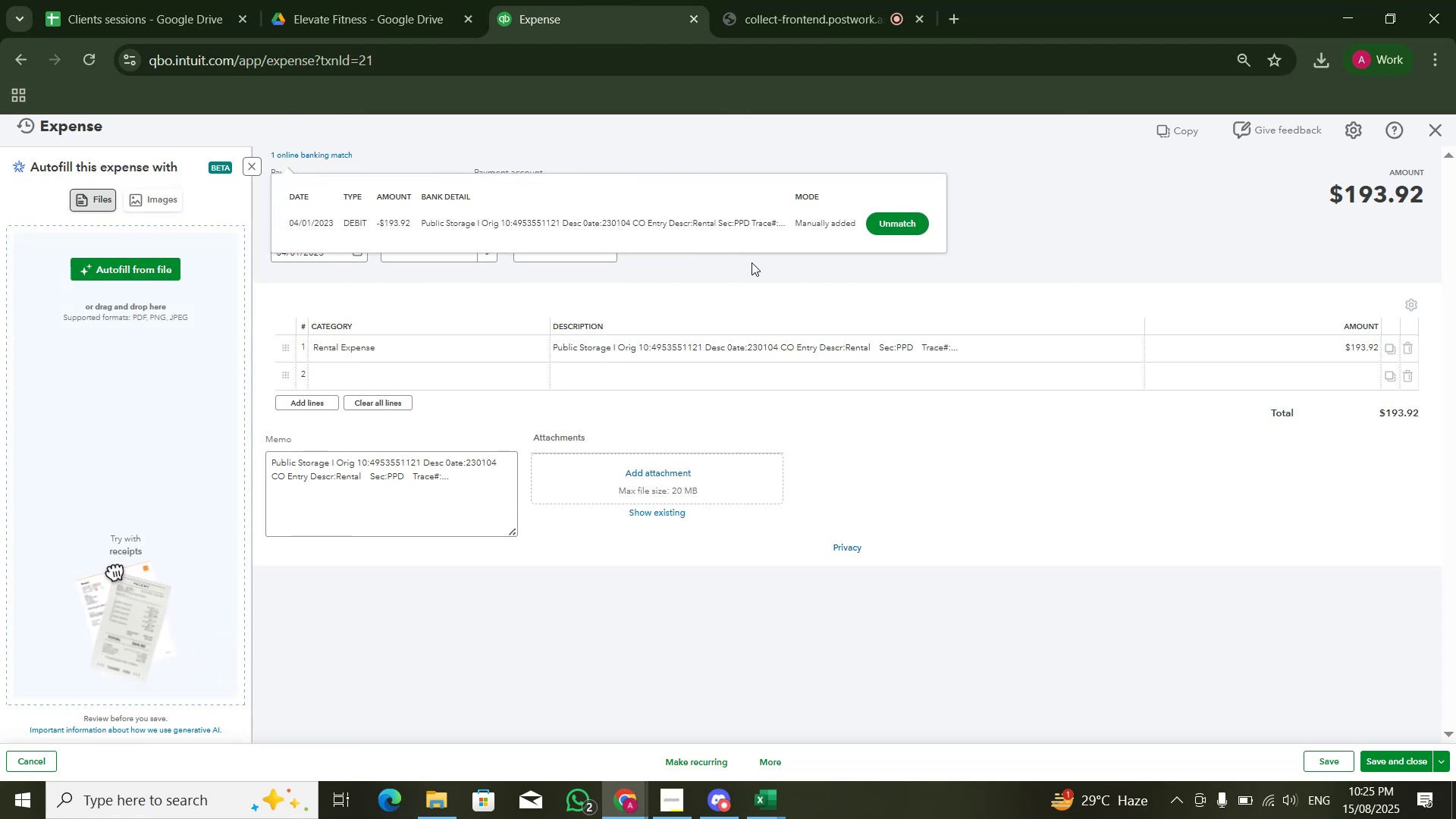 
wait(5.72)
 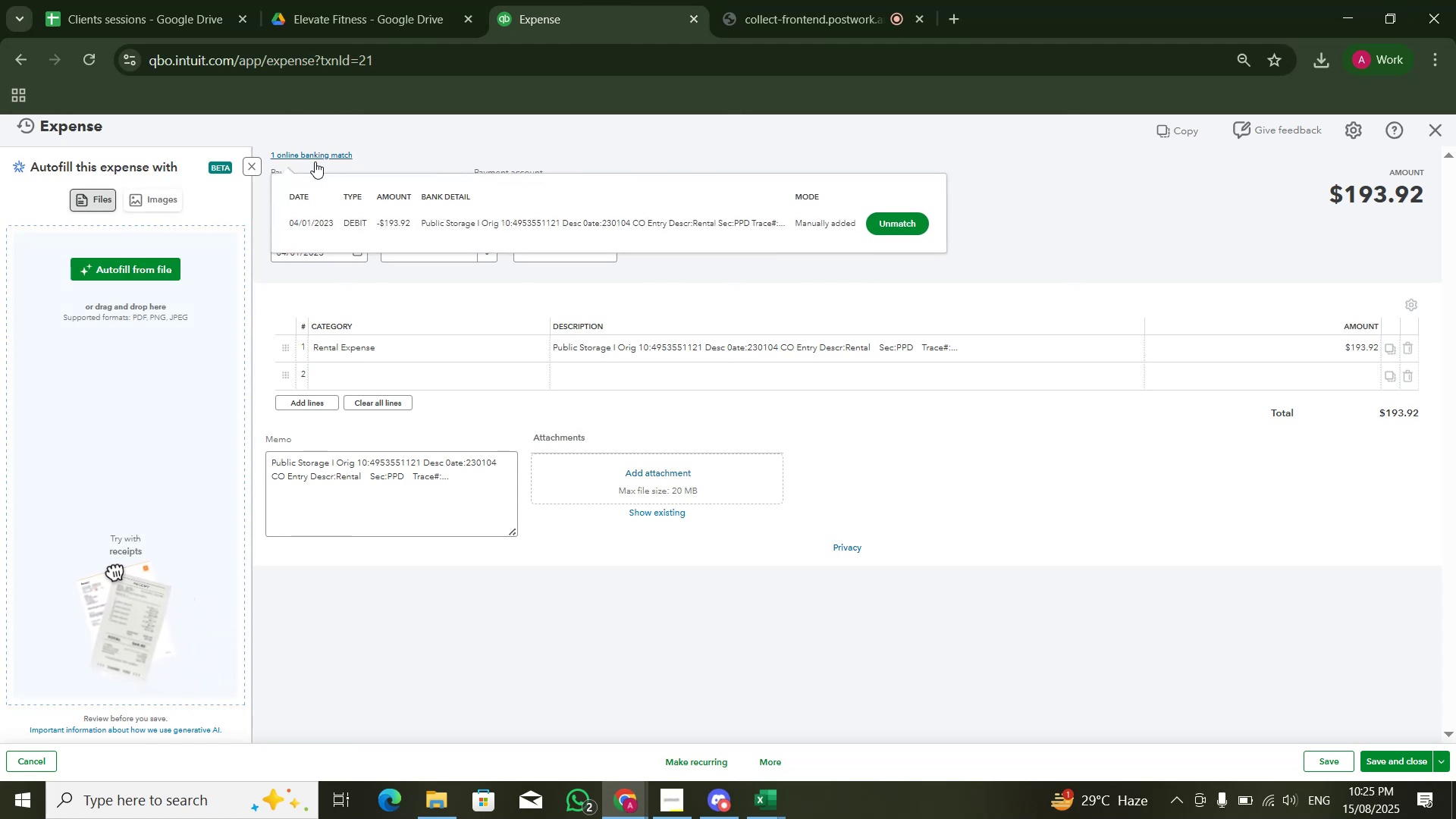 
left_click([752, 262])
 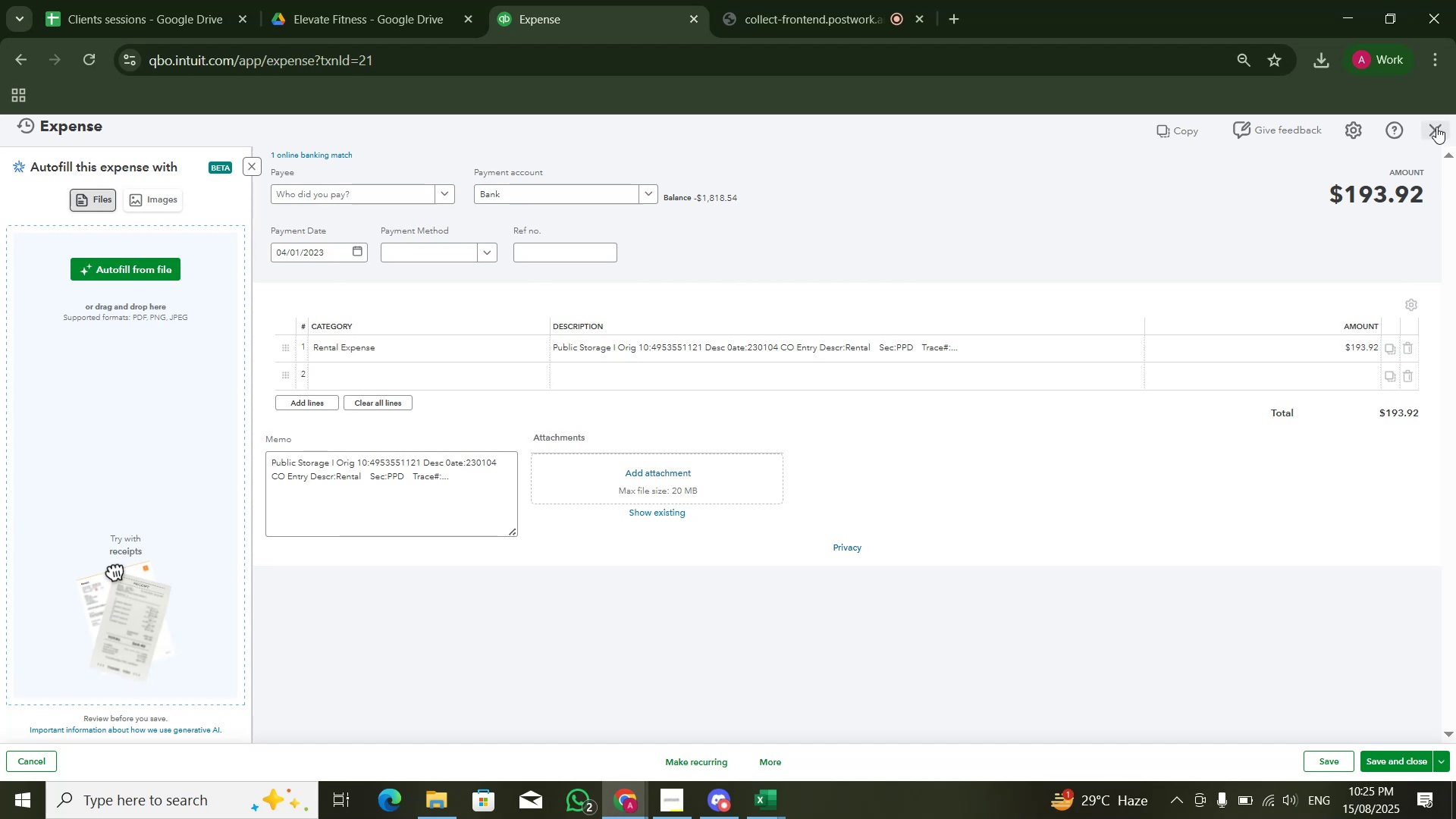 
wait(7.33)
 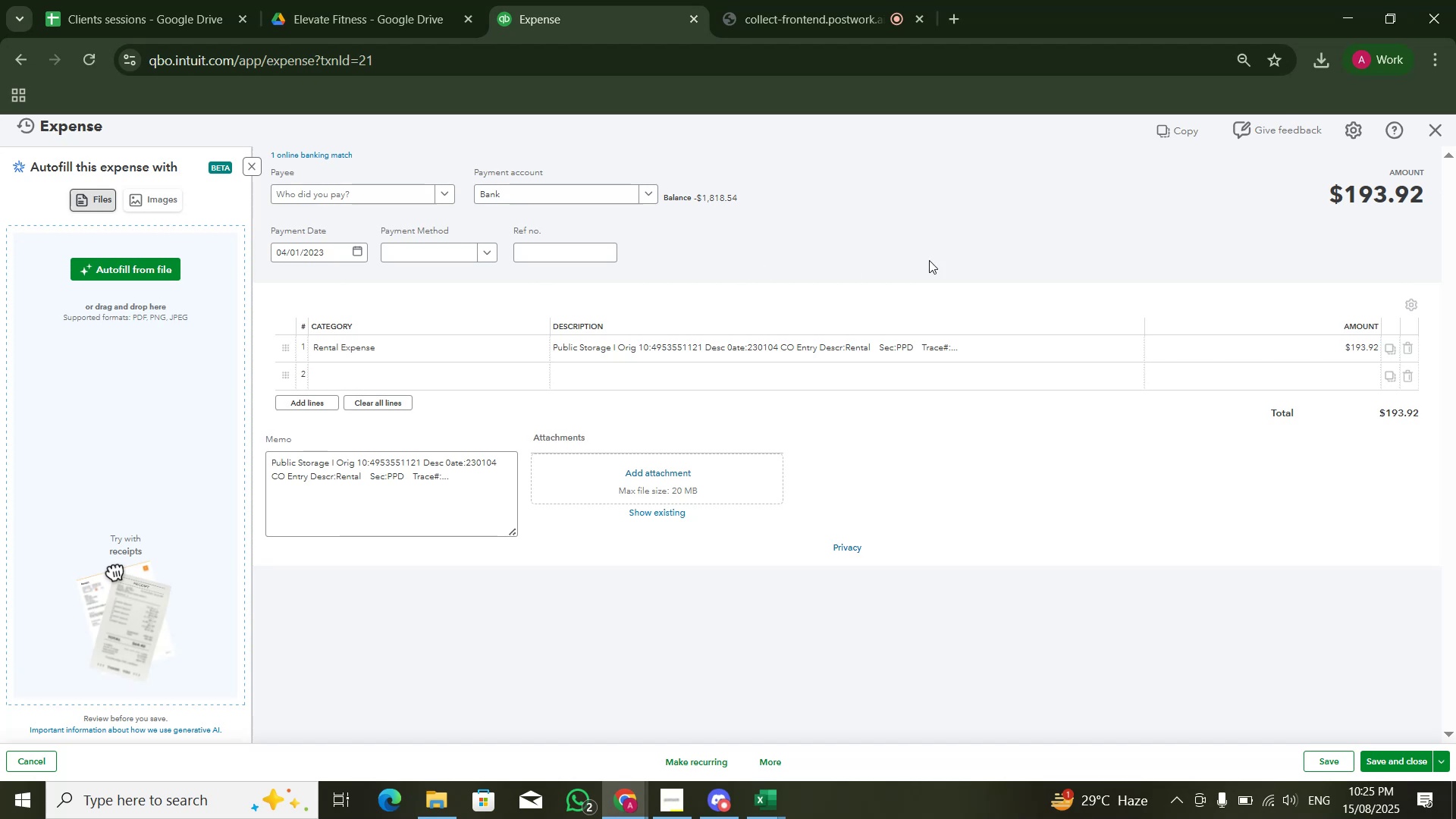 
left_click([1436, 127])
 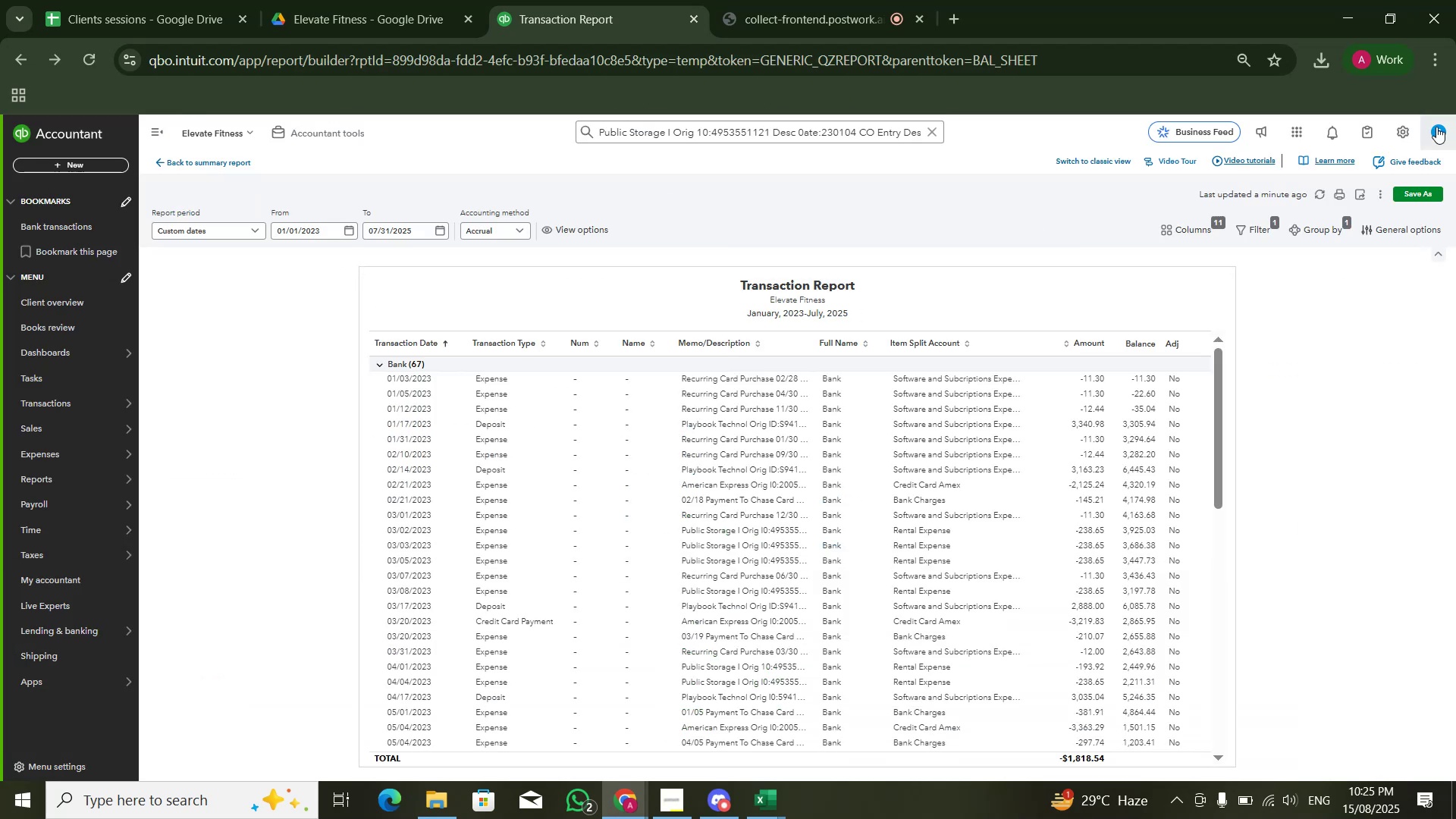 
key(Control+F)
 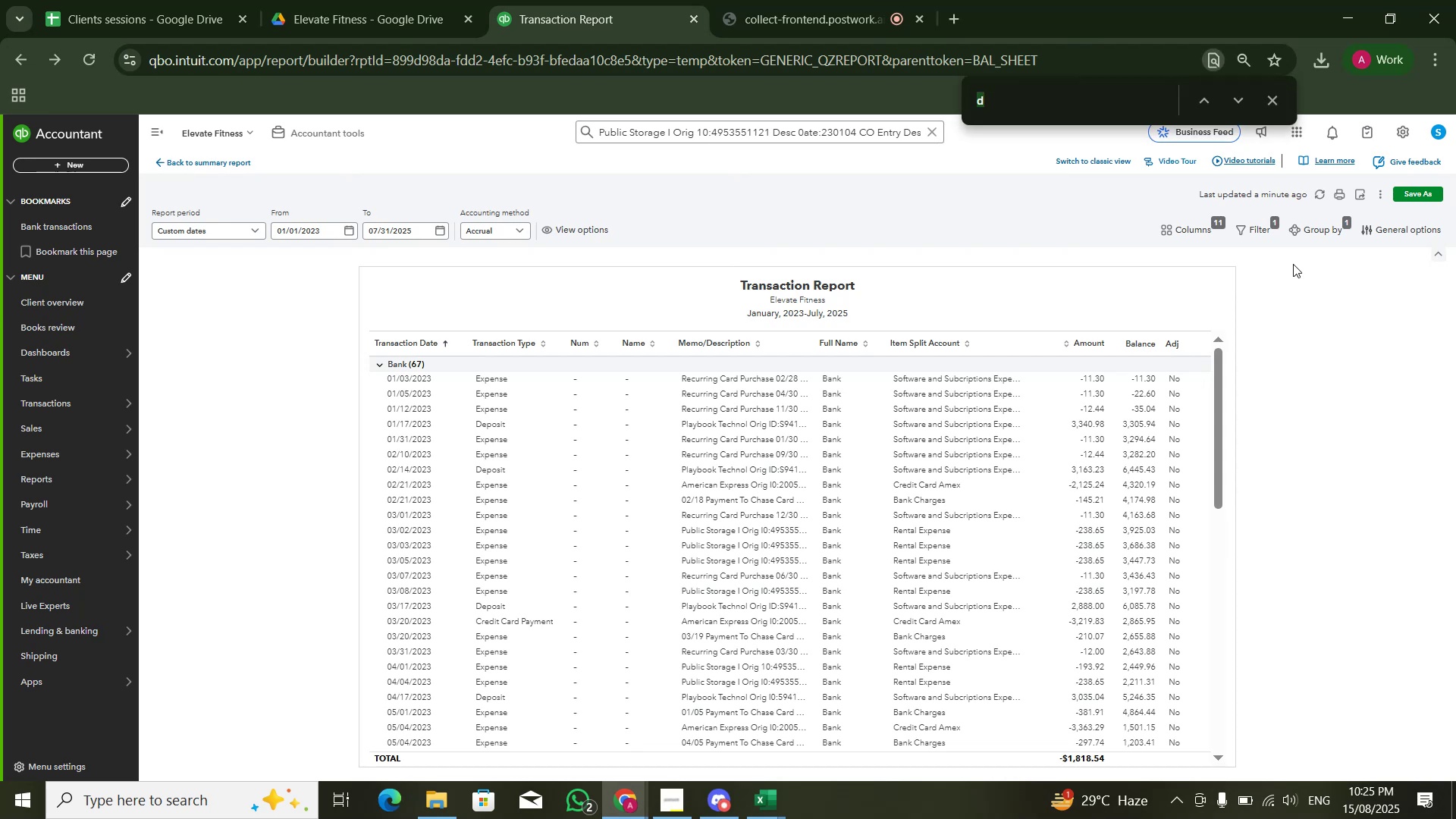 
key(Control+V)
 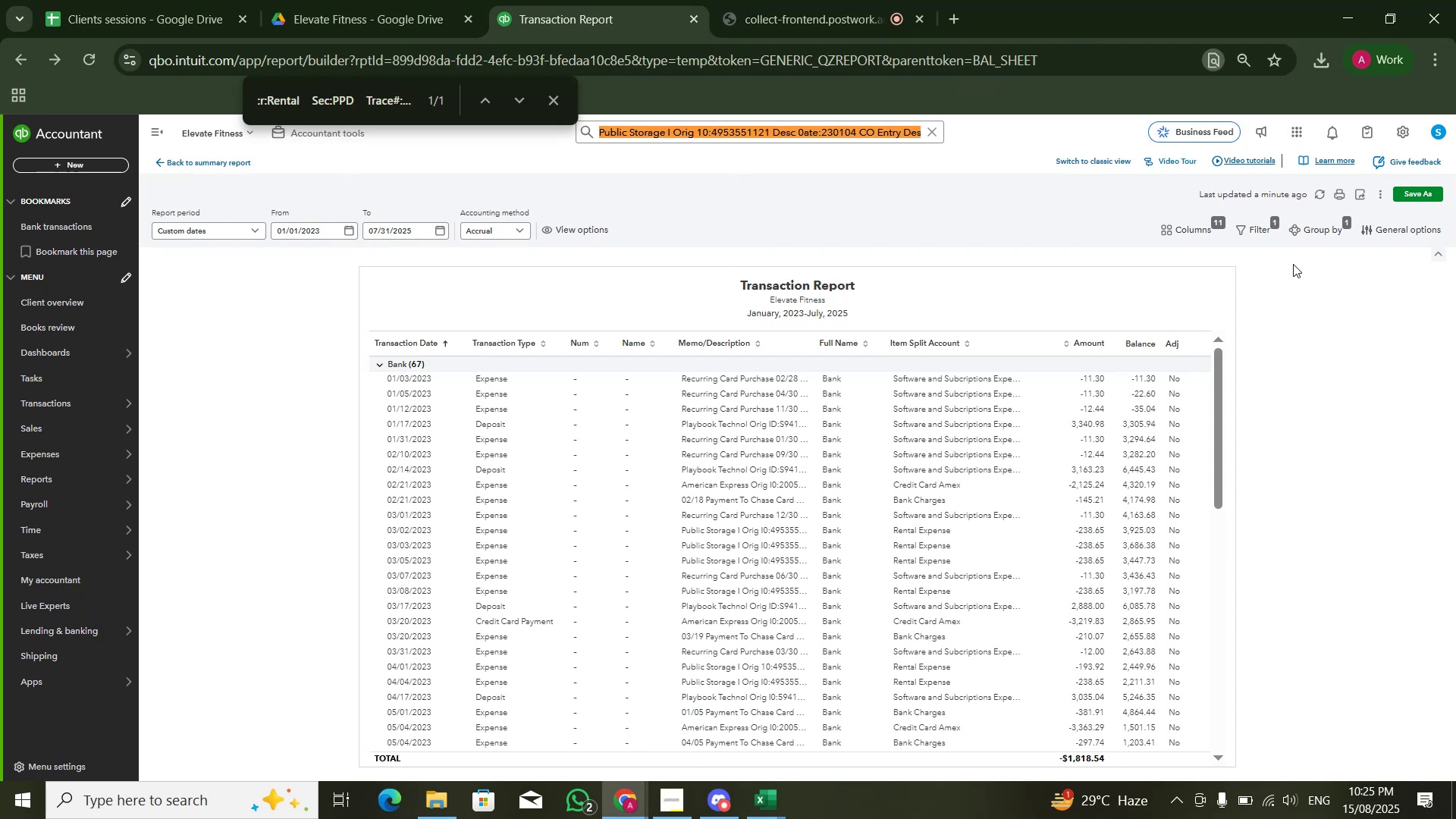 
key(NumpadEnter)
 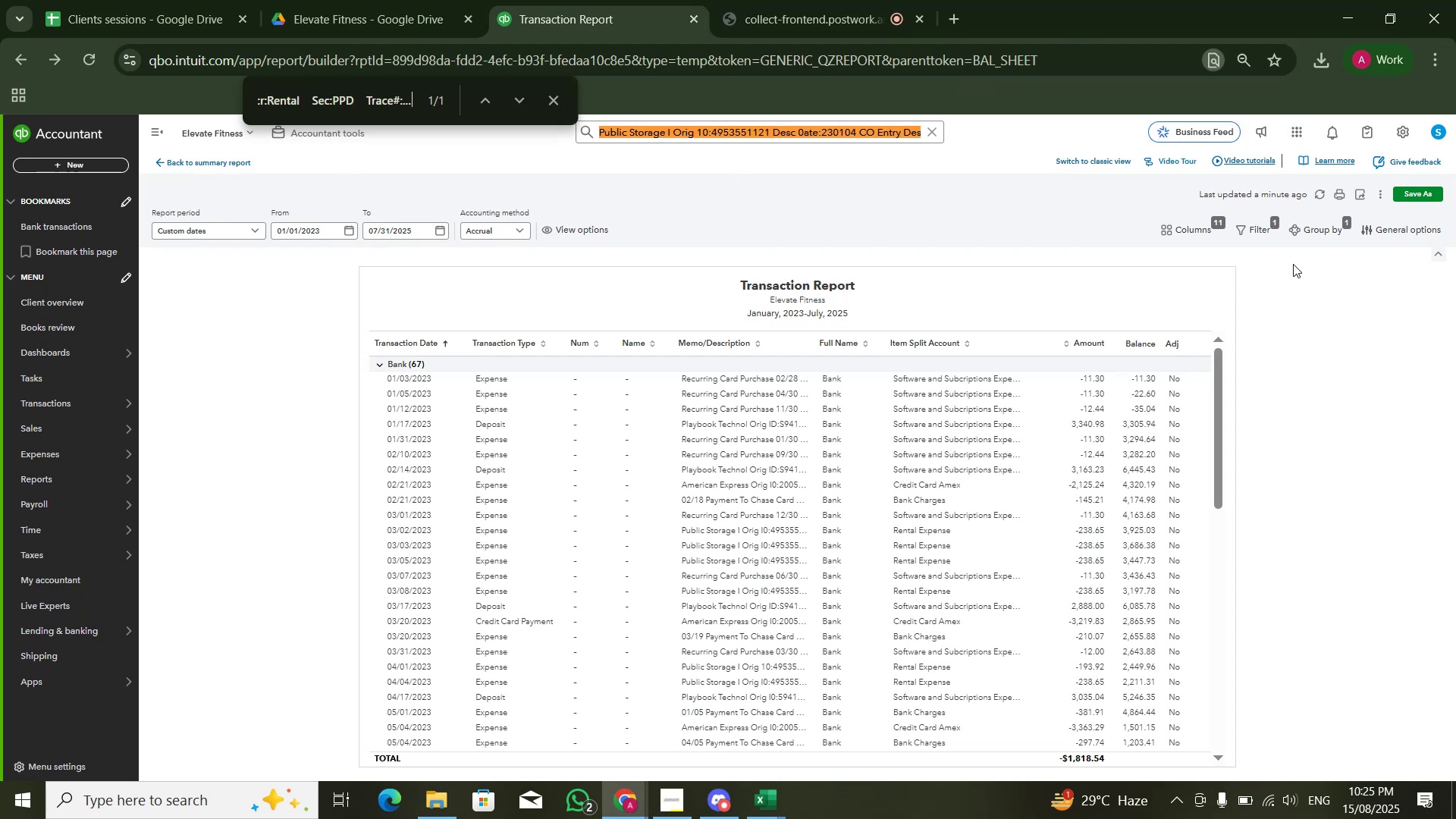 
key(NumpadEnter)
 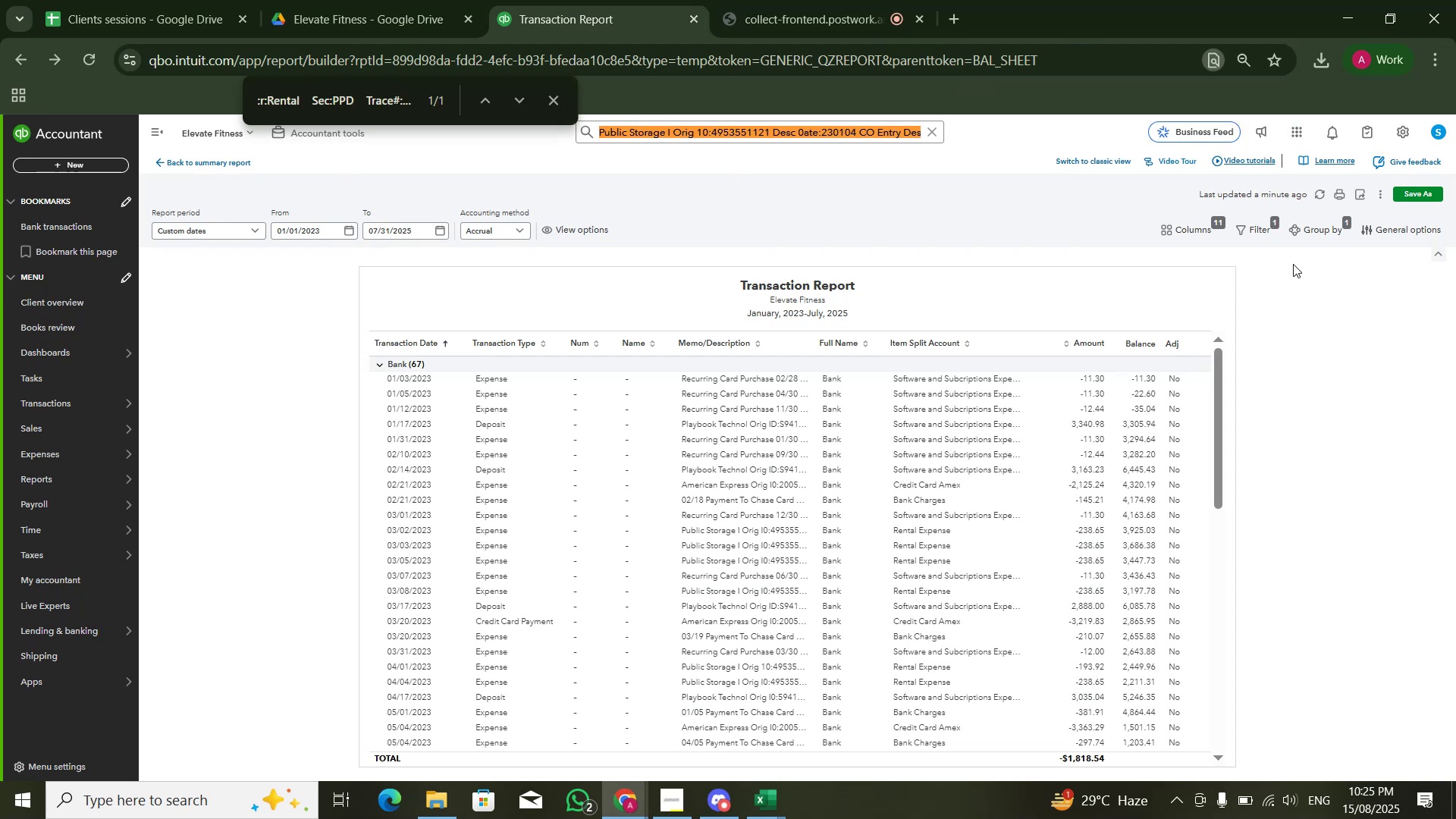 
key(NumpadEnter)
 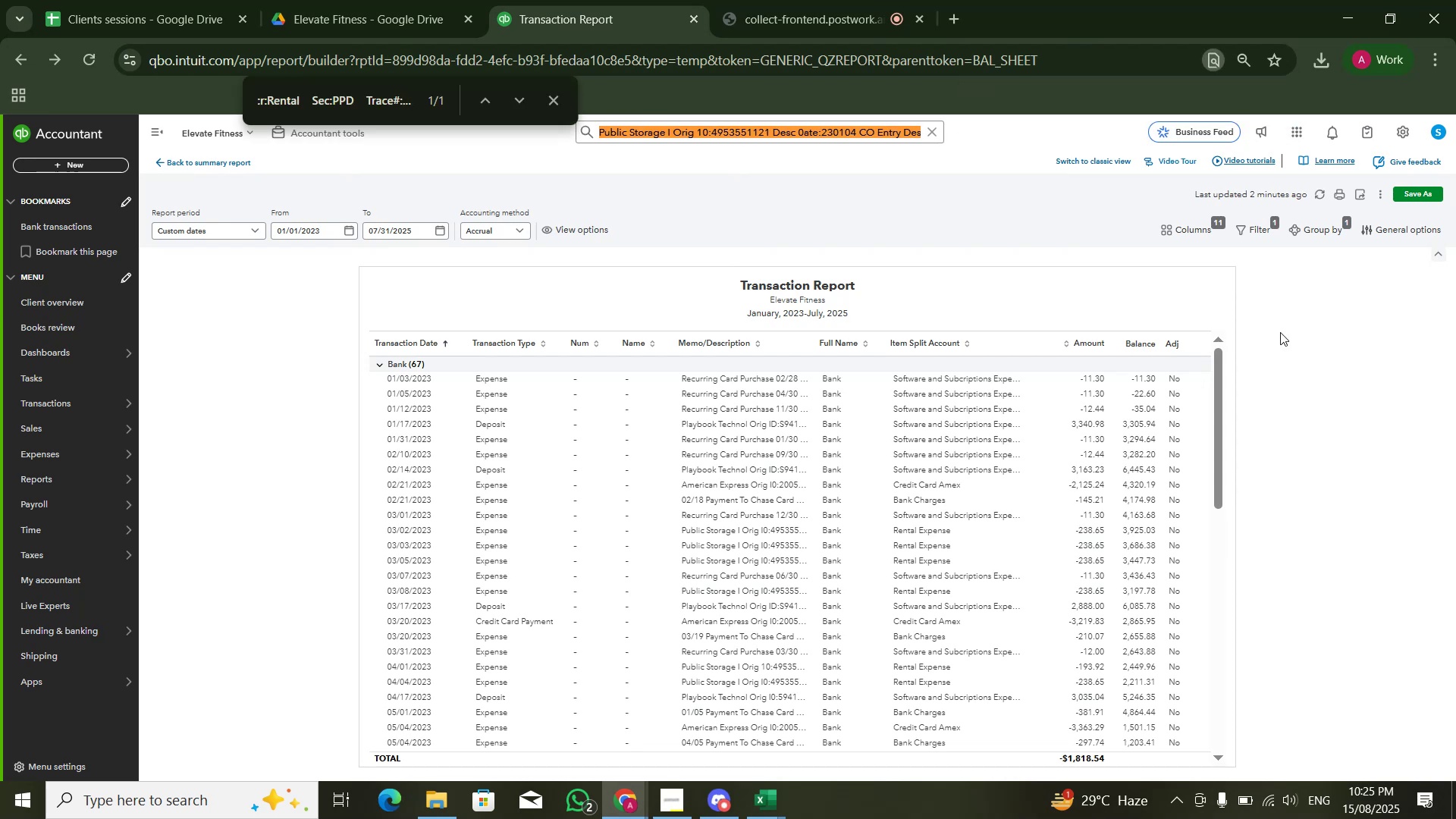 
mouse_move([1070, 485])
 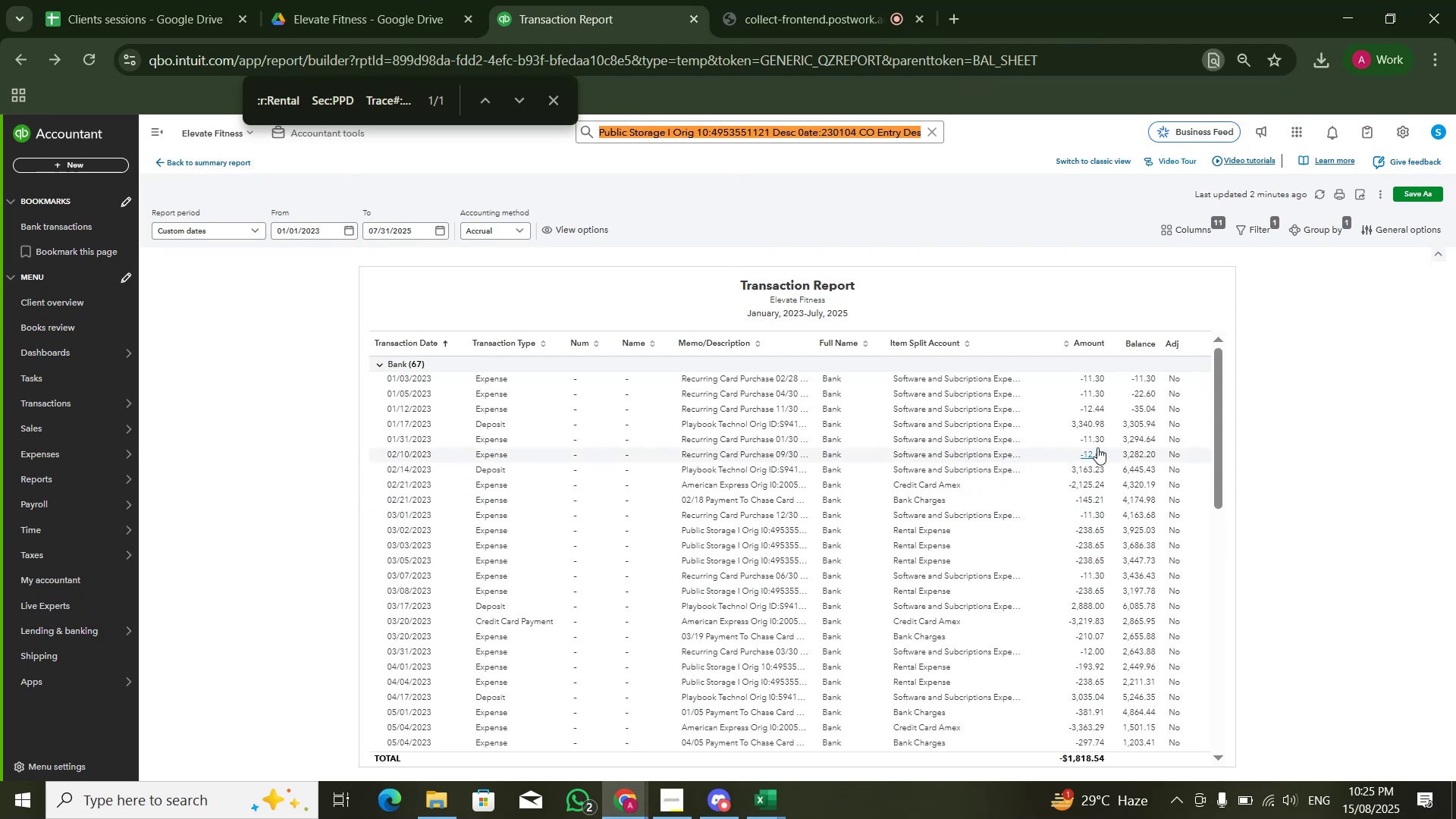 
scroll: coordinate [1098, 447], scroll_direction: none, amount: 0.0
 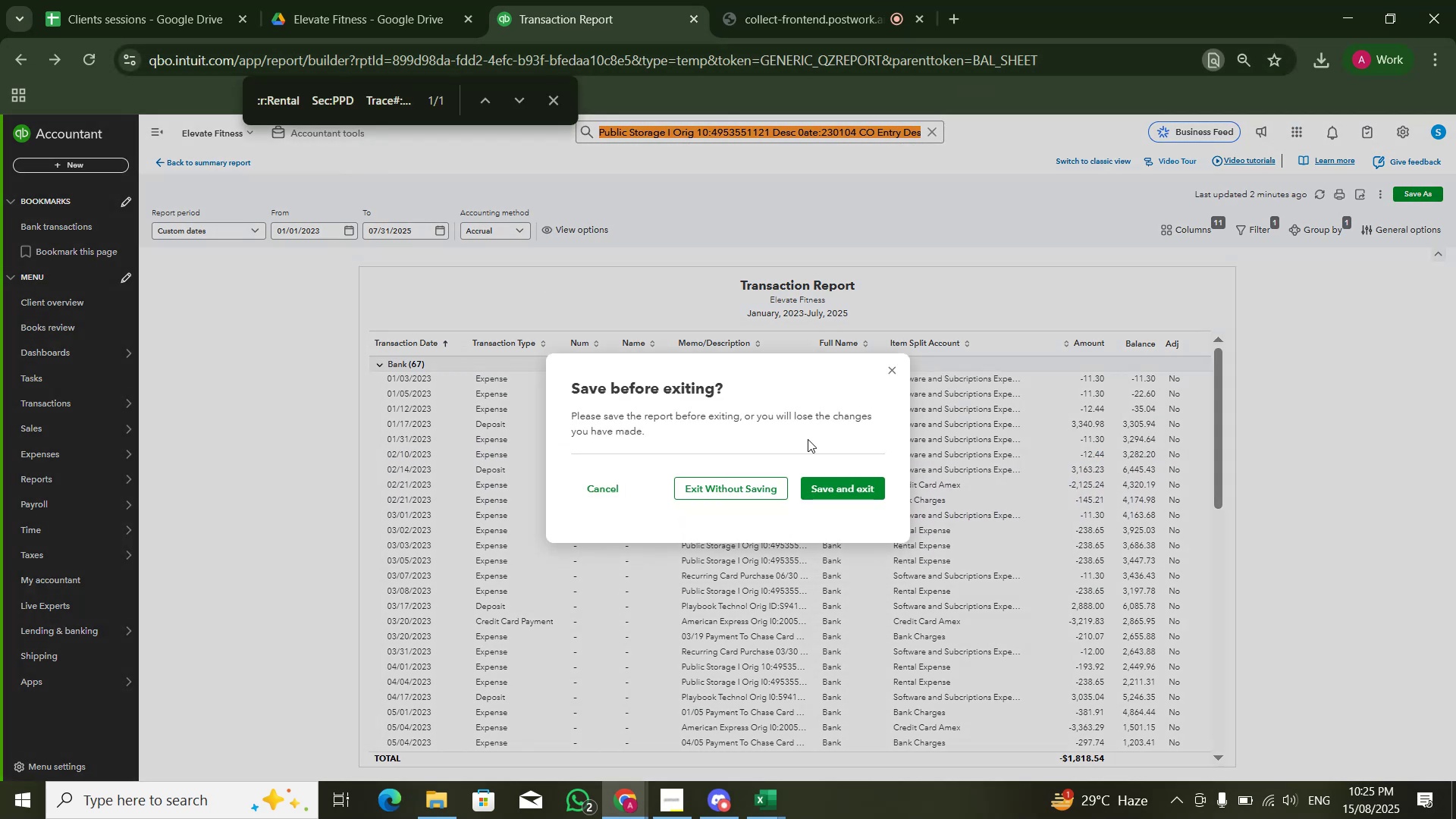 
left_click([822, 494])
 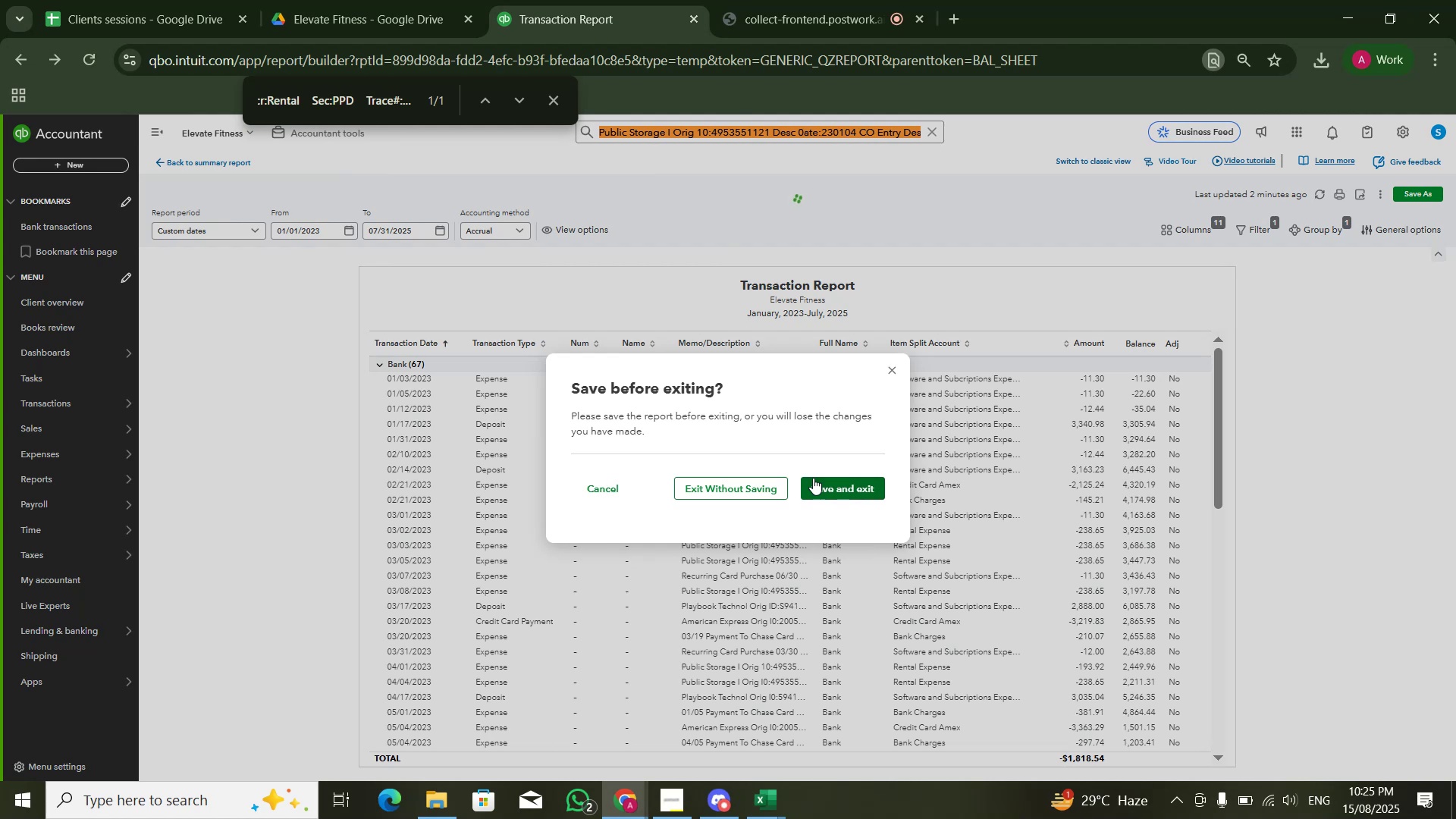 
left_click([817, 482])
 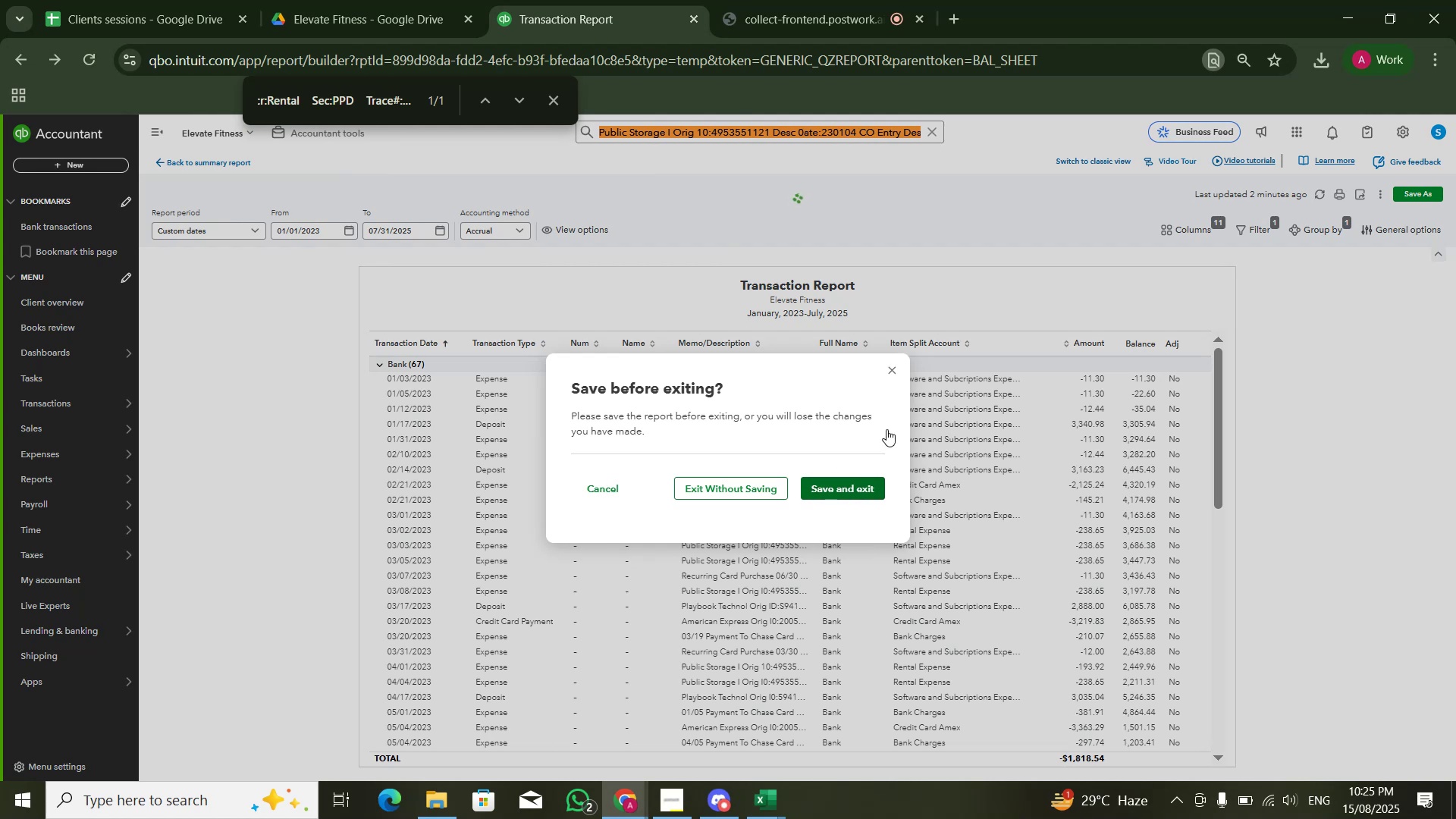 
wait(7.16)
 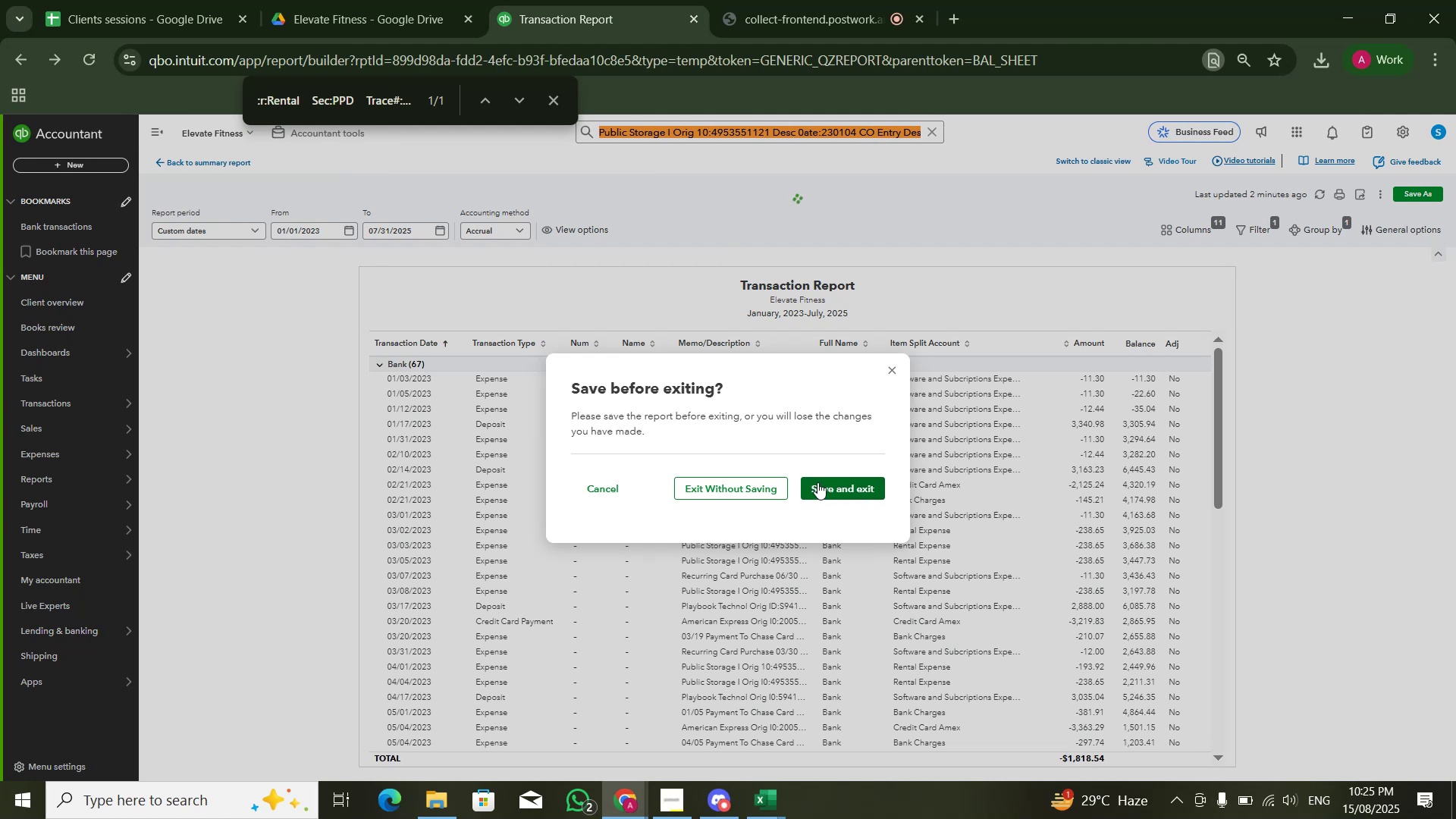 
double_click([974, 231])
 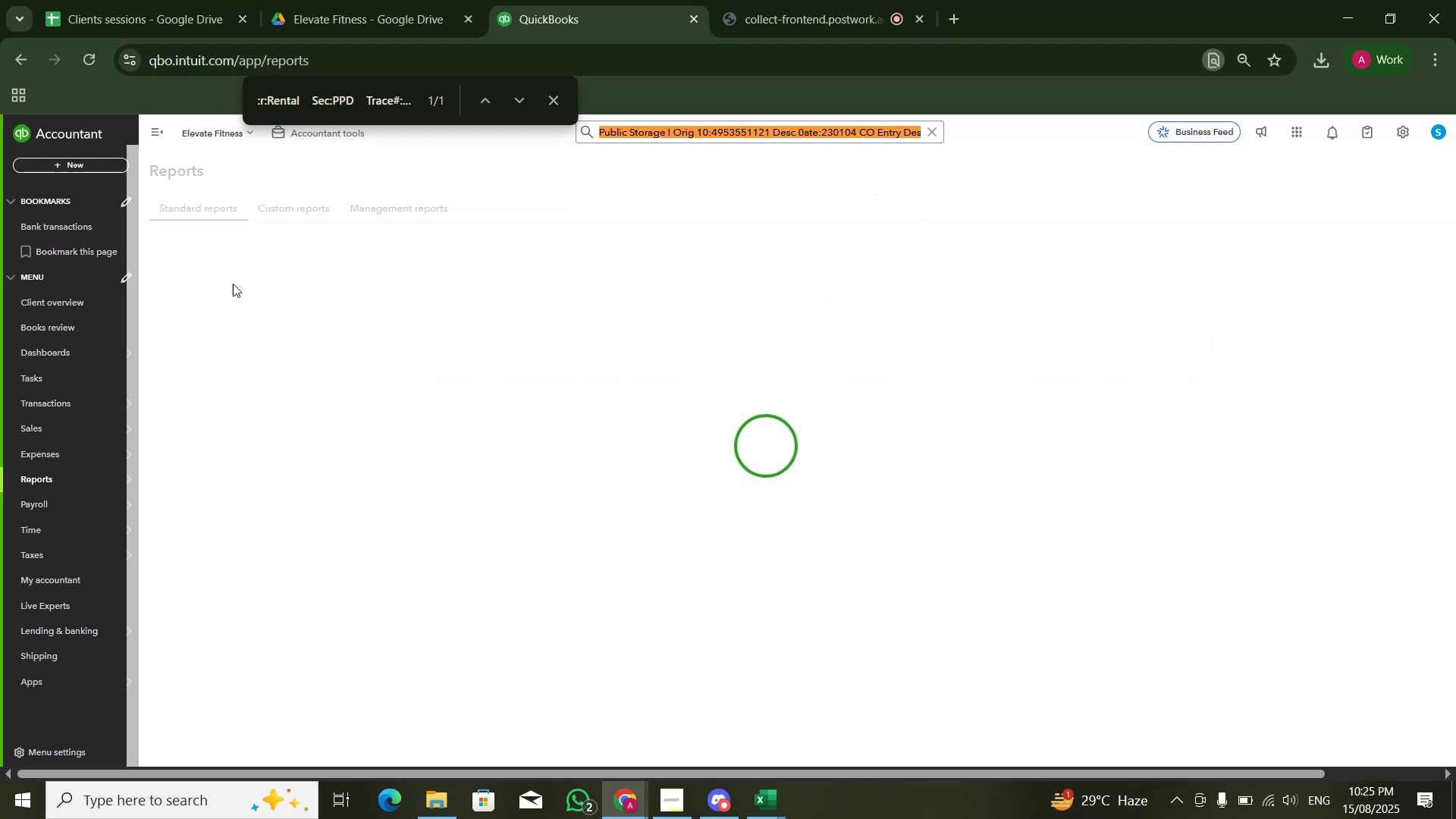 
left_click([550, 99])
 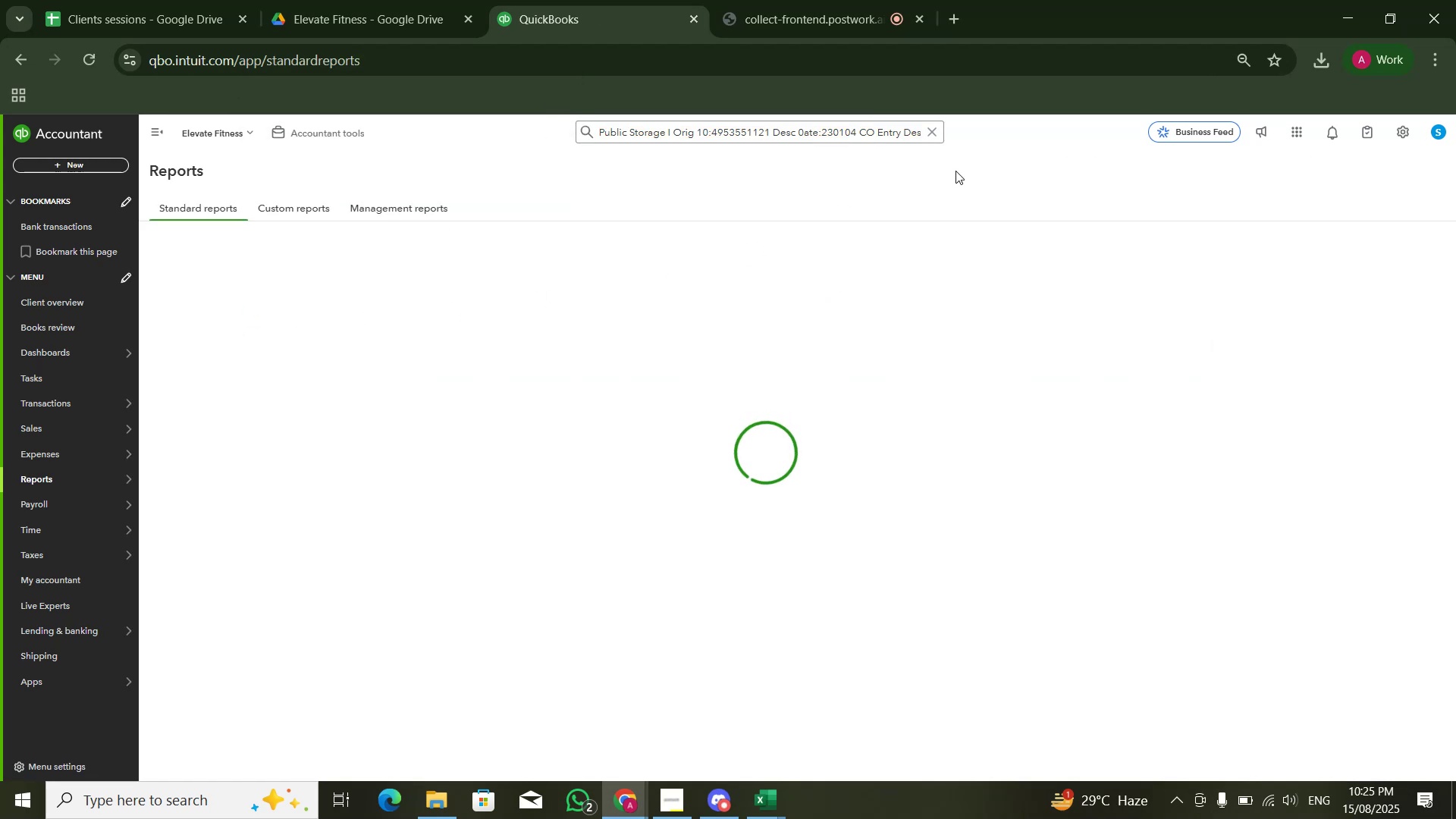 
left_click([937, 135])
 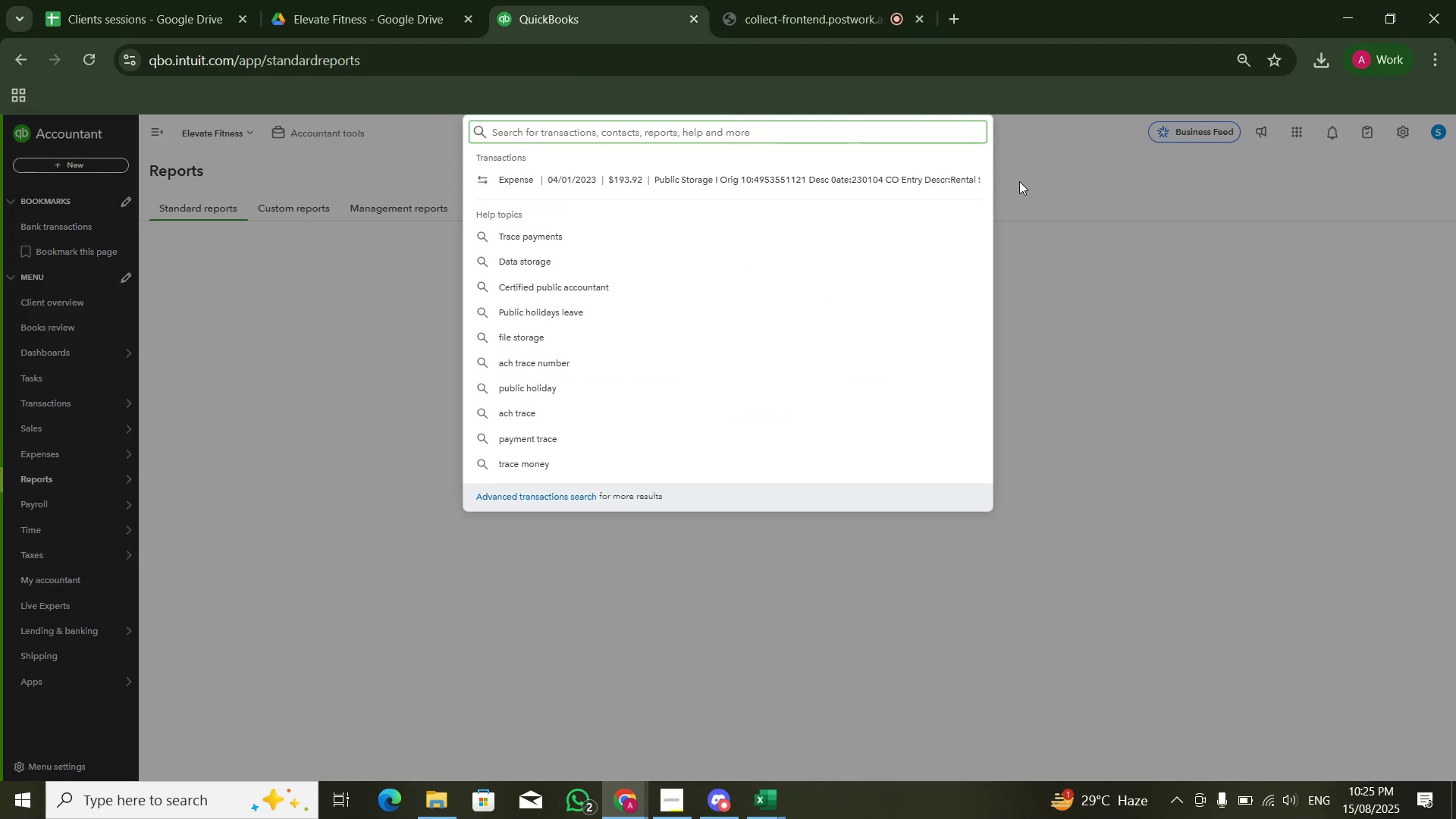 
triple_click([1031, 184])
 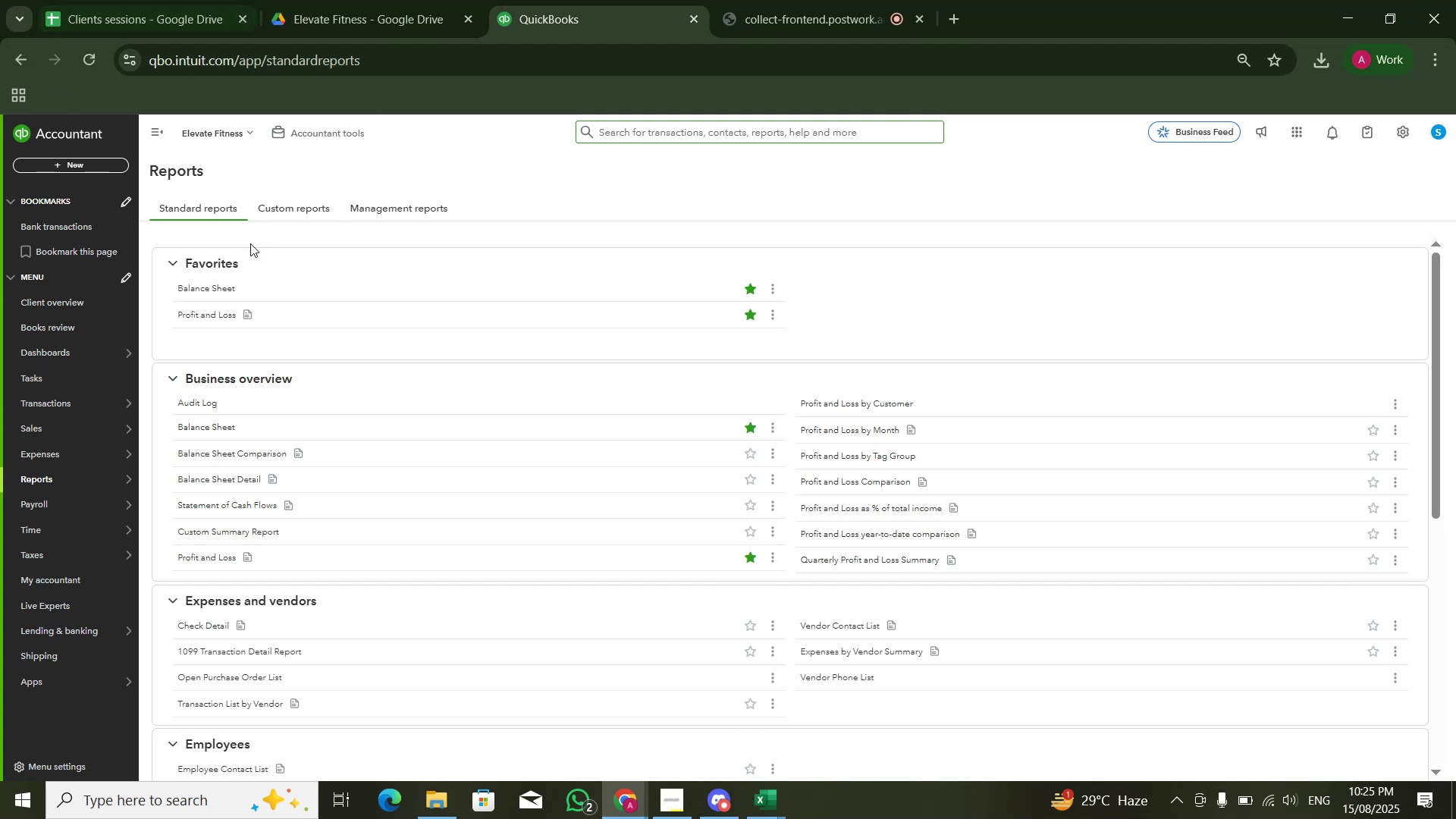 
wait(11.38)
 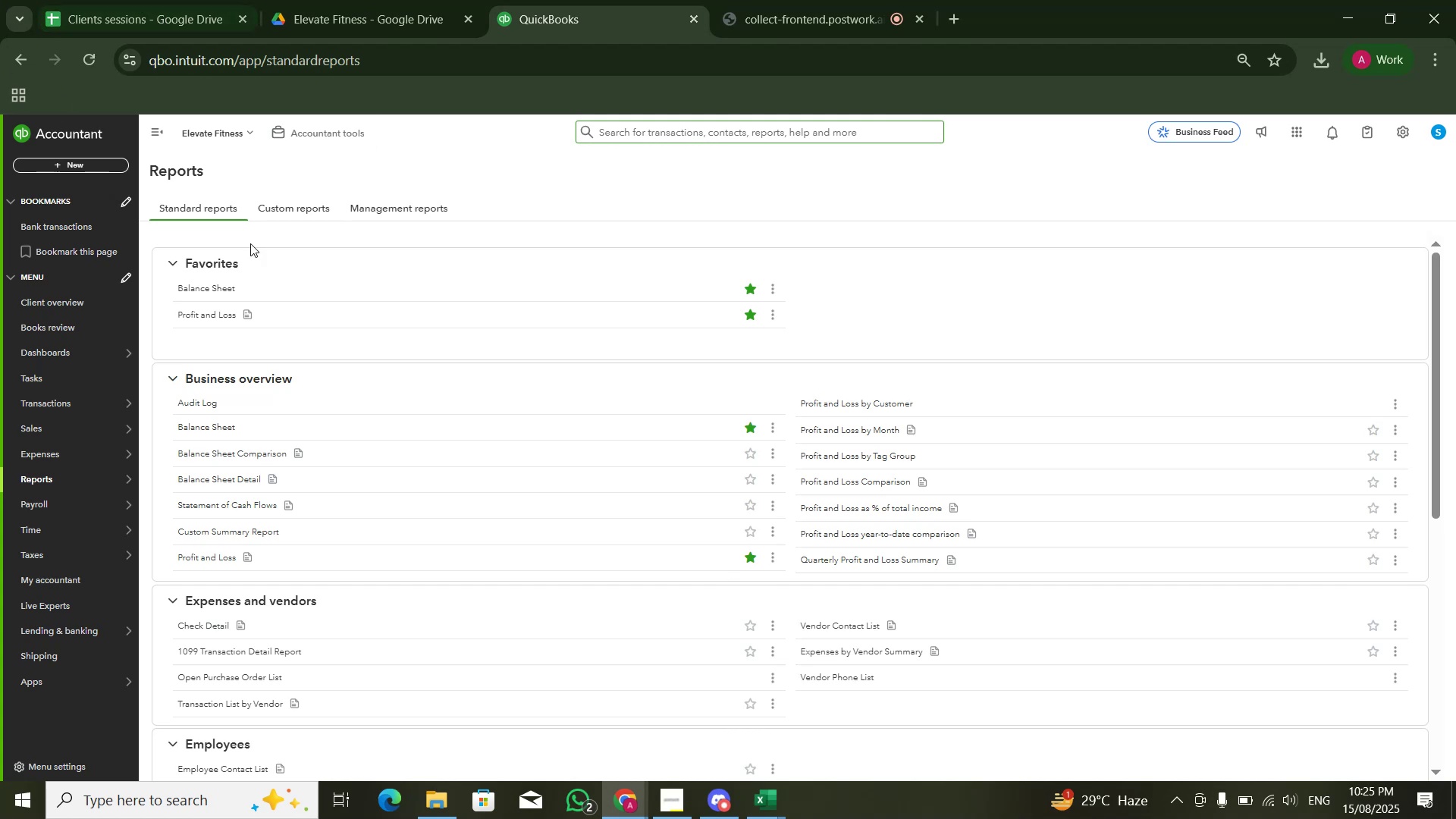 
left_click([214, 310])
 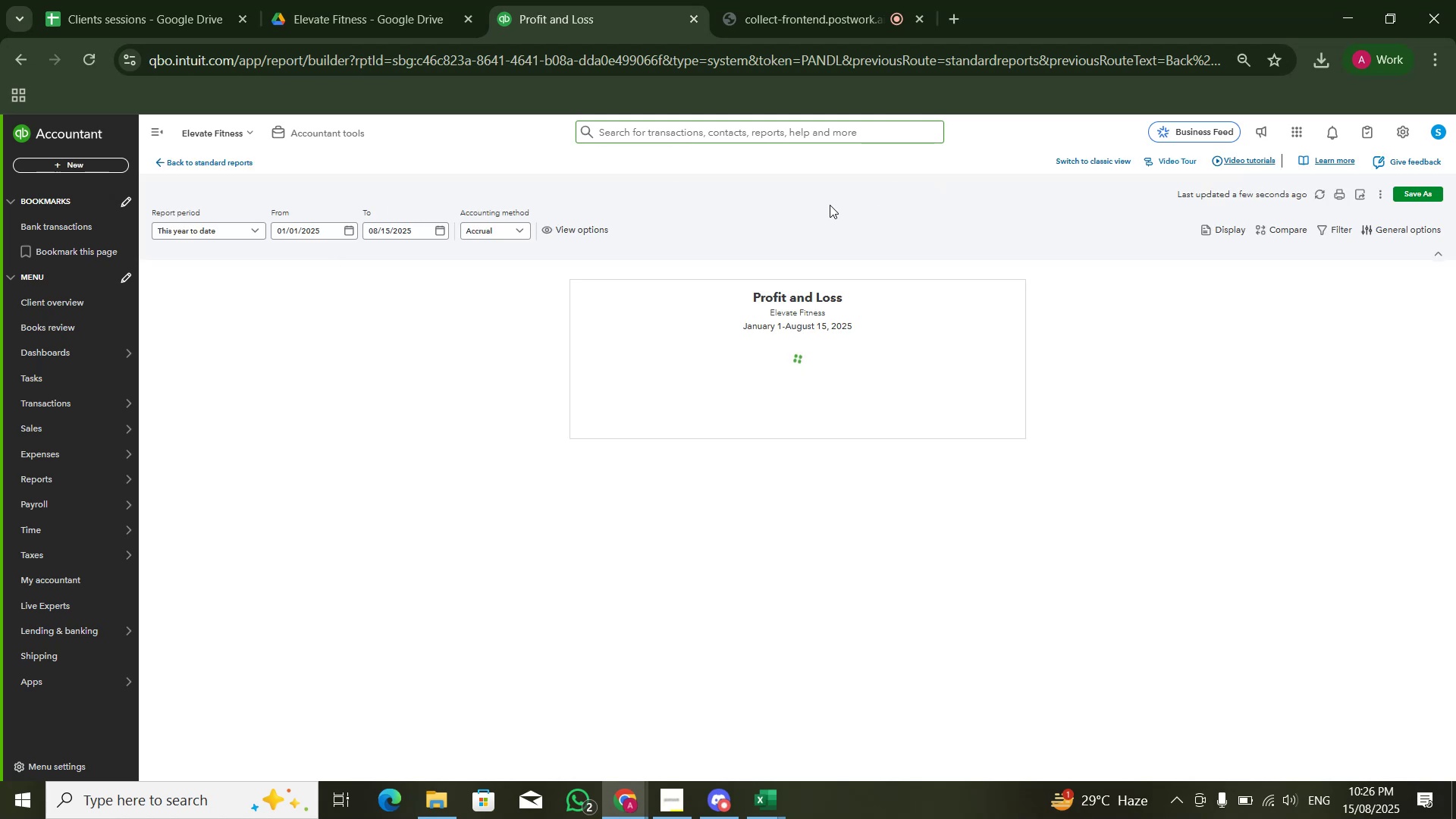 
wait(20.38)
 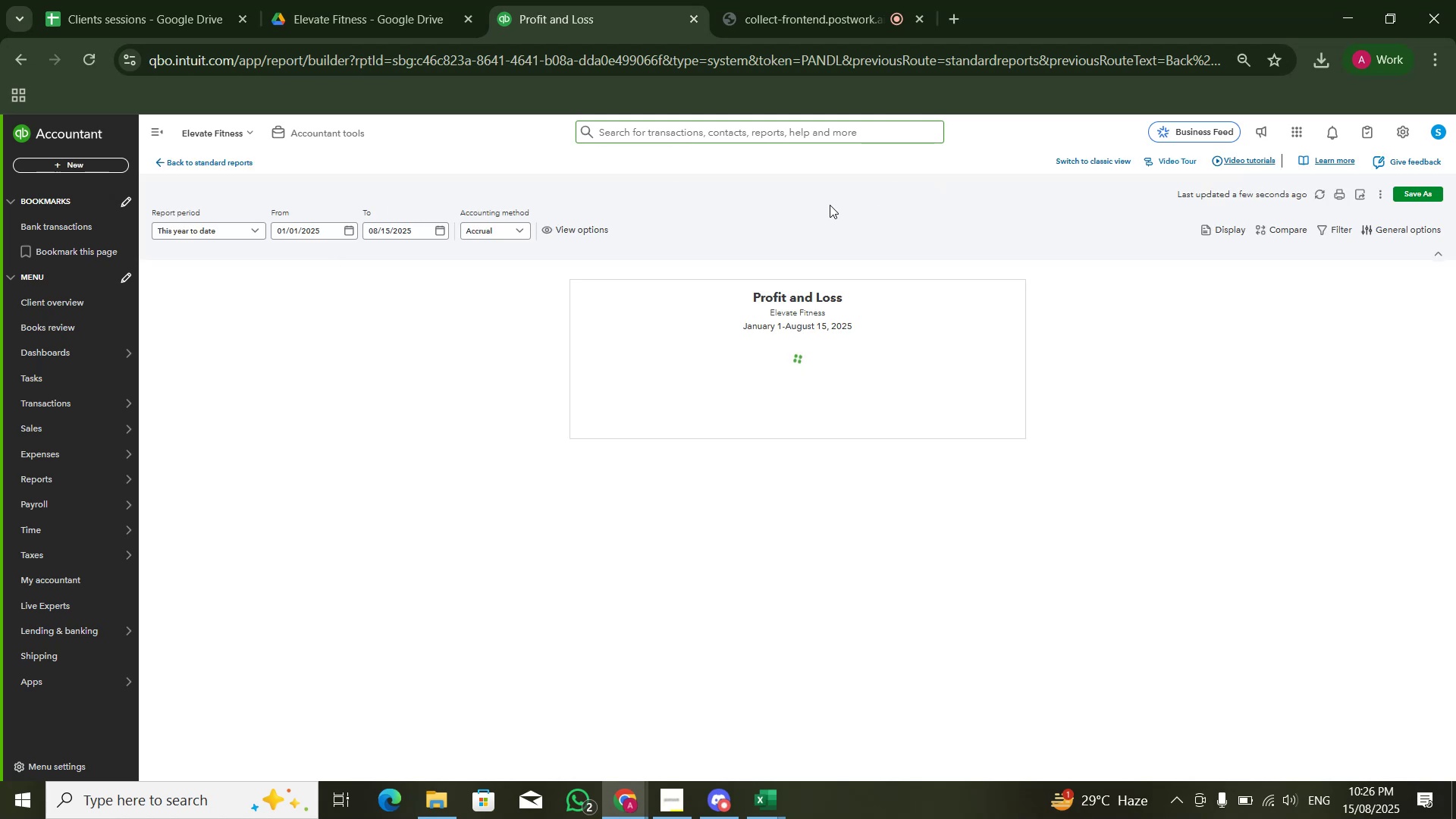 
key(ArrowRight)
 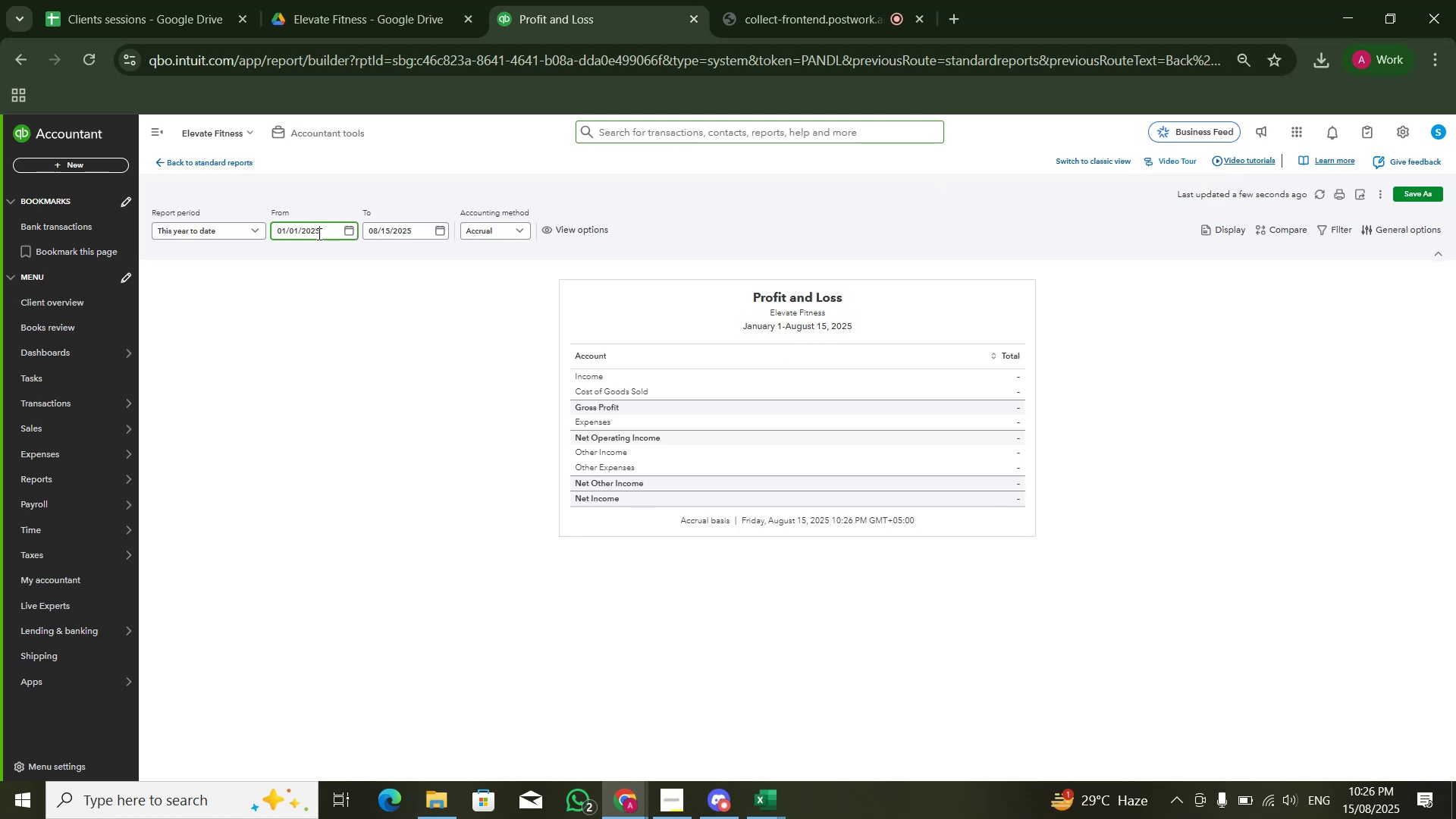 
key(Backspace)
 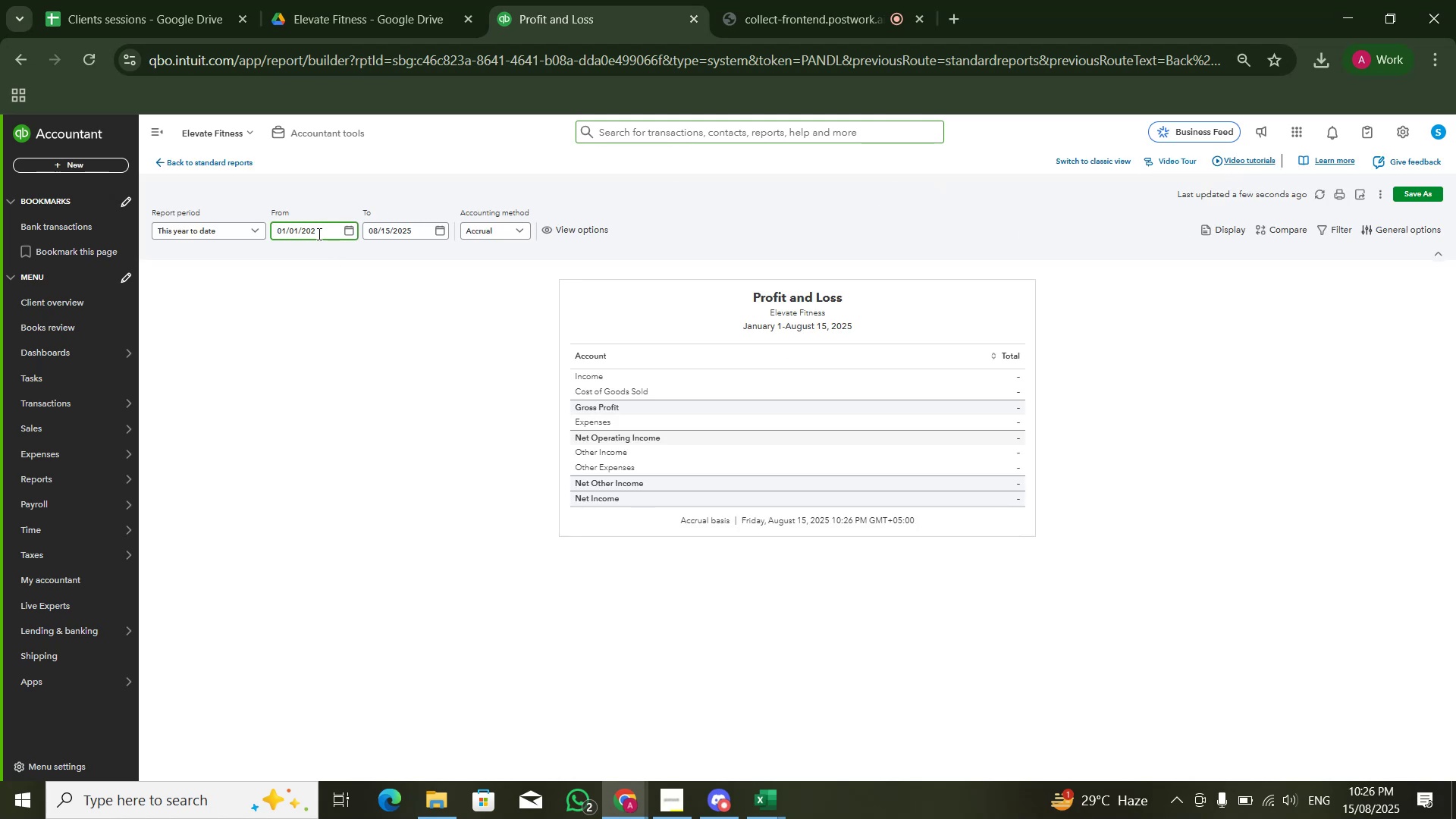 
key(Numpad3)
 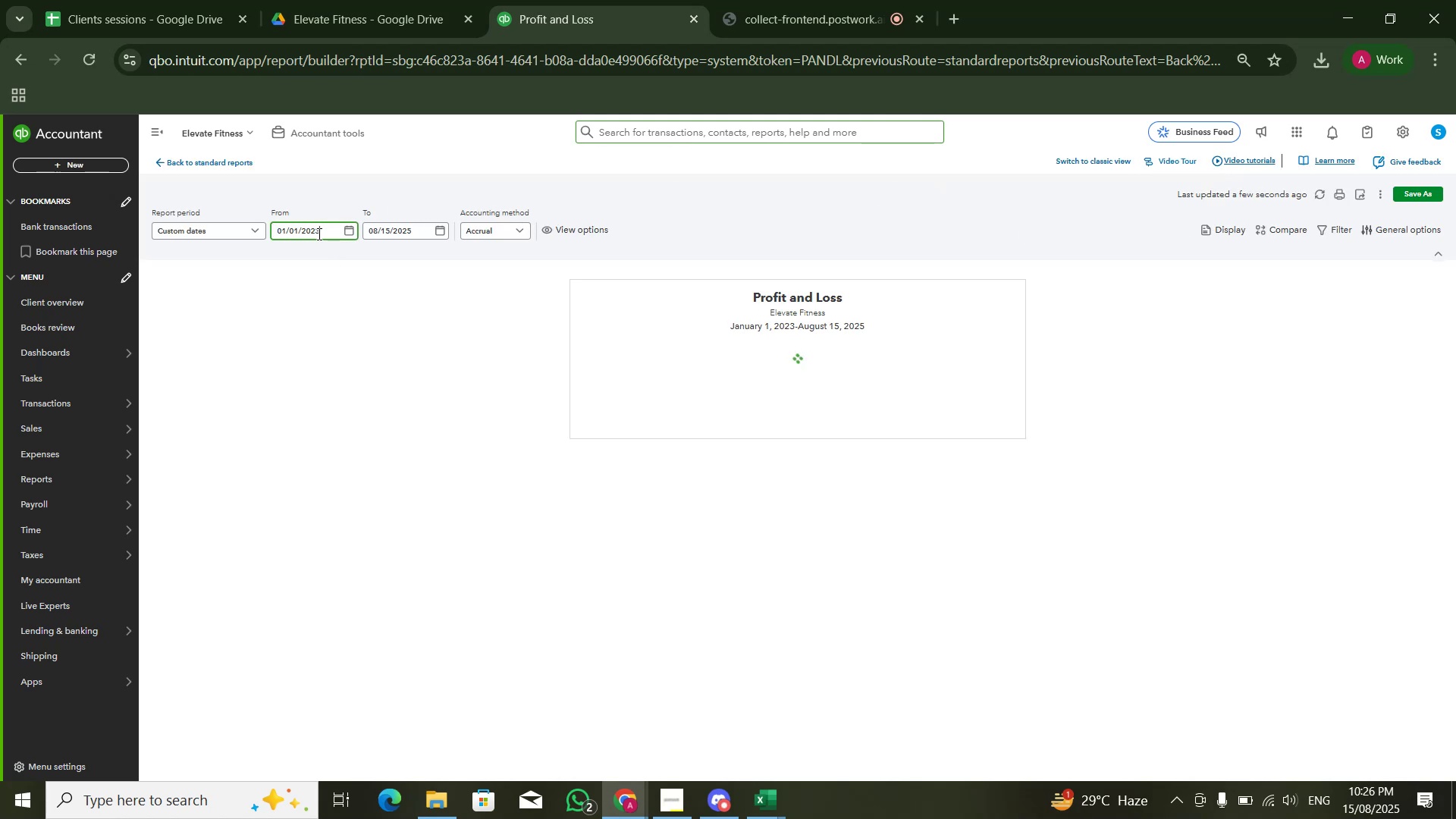 
key(Backspace)
 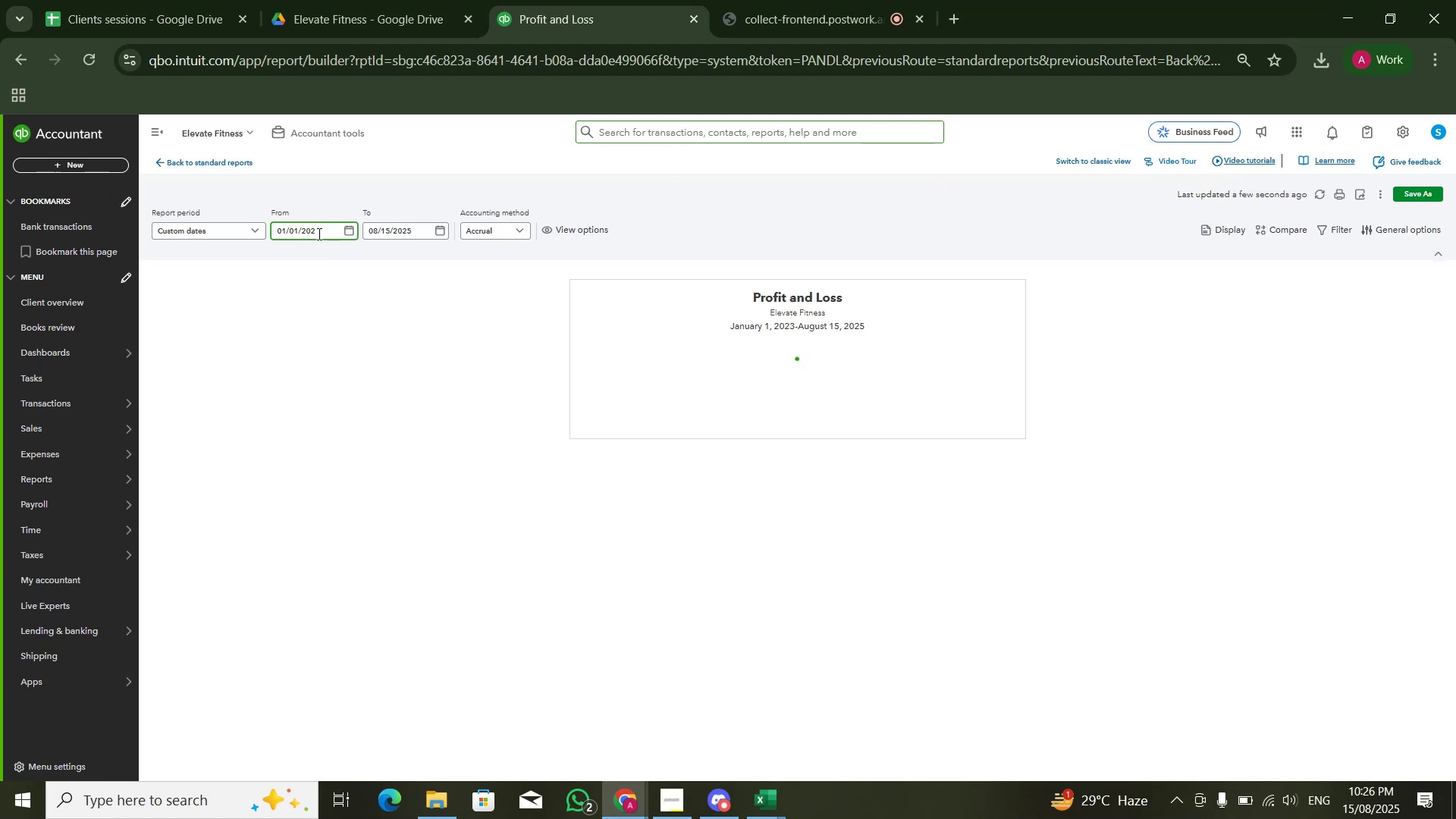 
key(Numpad0)
 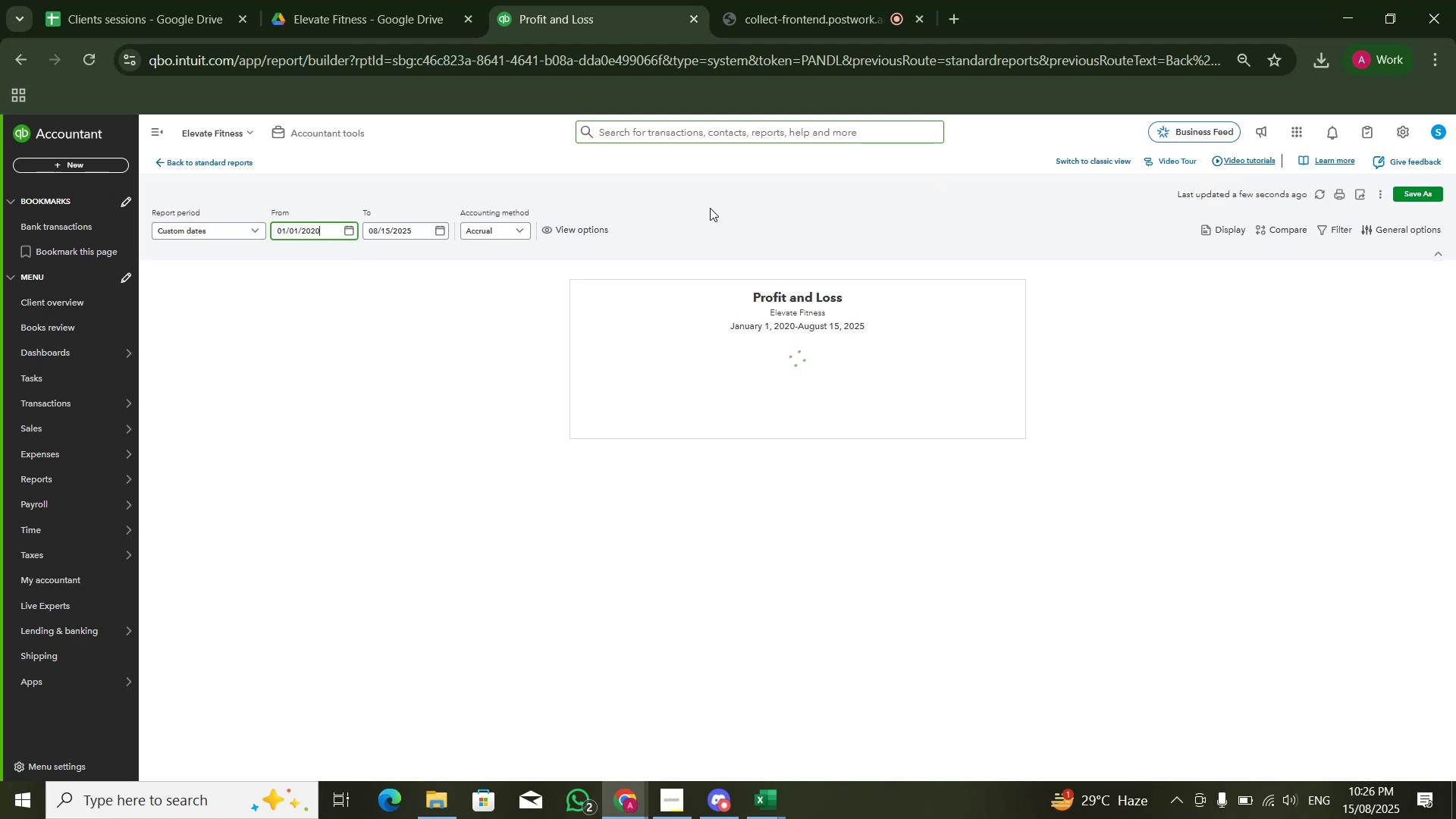 
left_click([737, 201])
 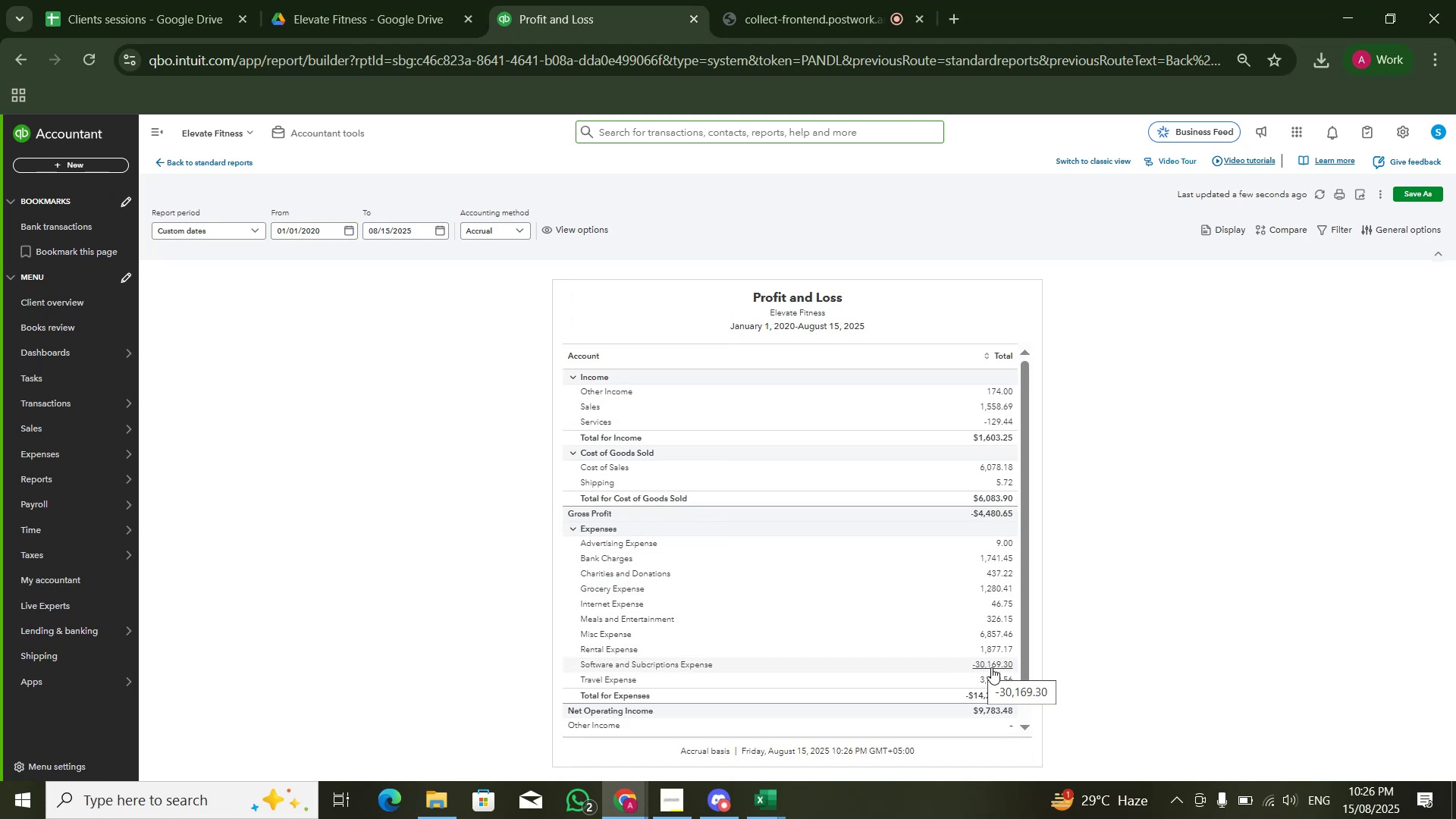 
wait(13.56)
 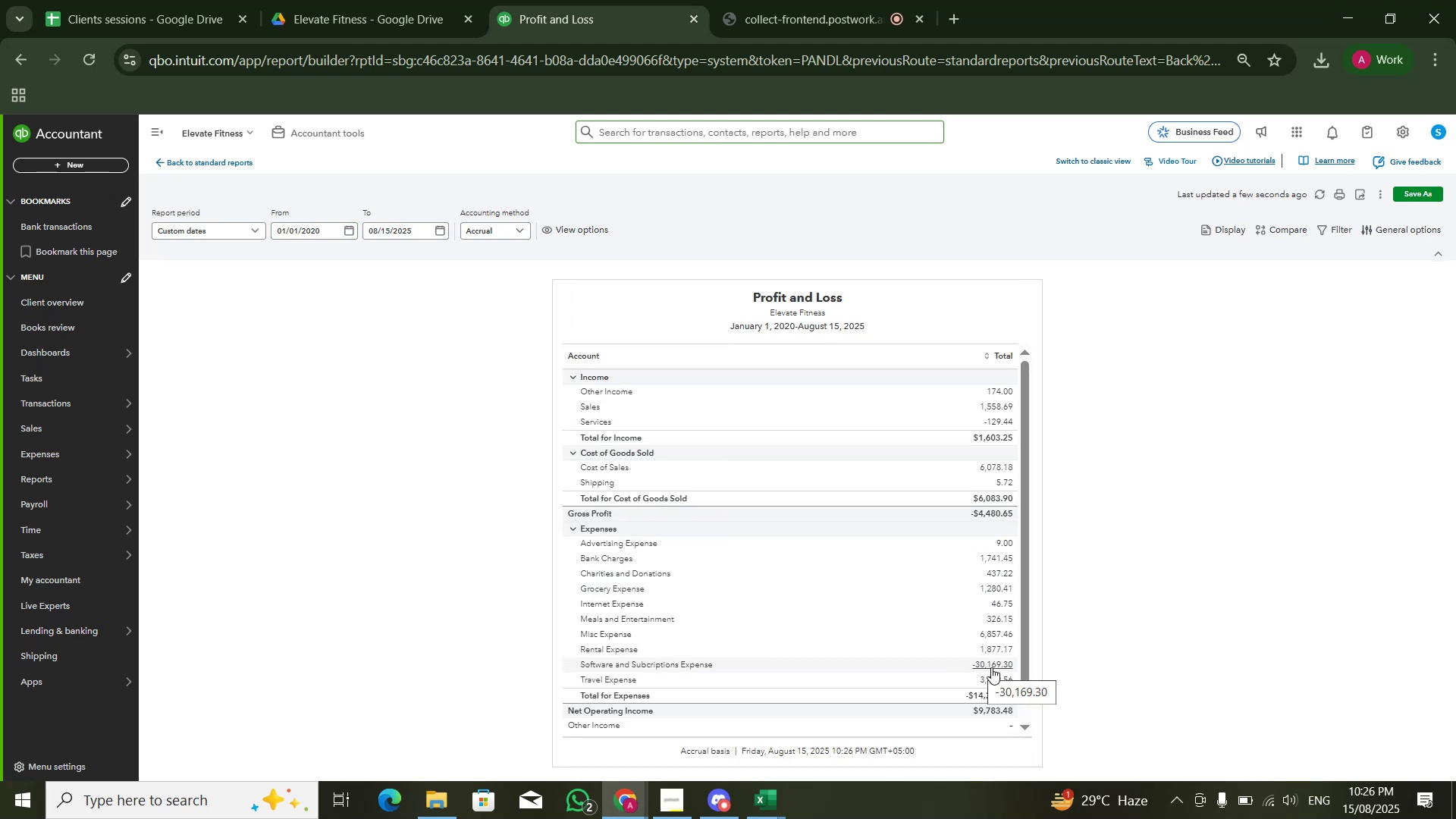 
left_click([1003, 648])
 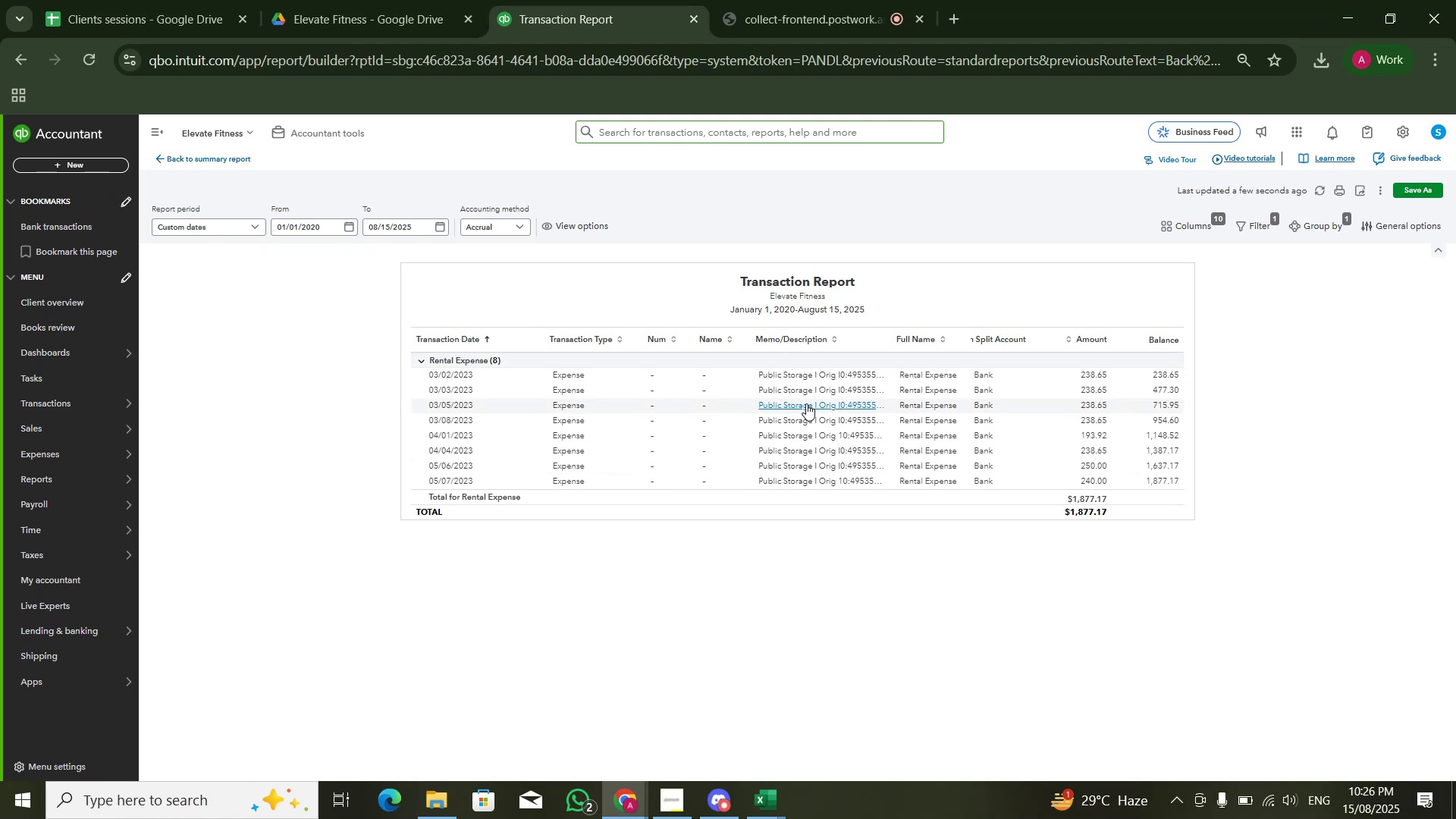 
wait(25.4)
 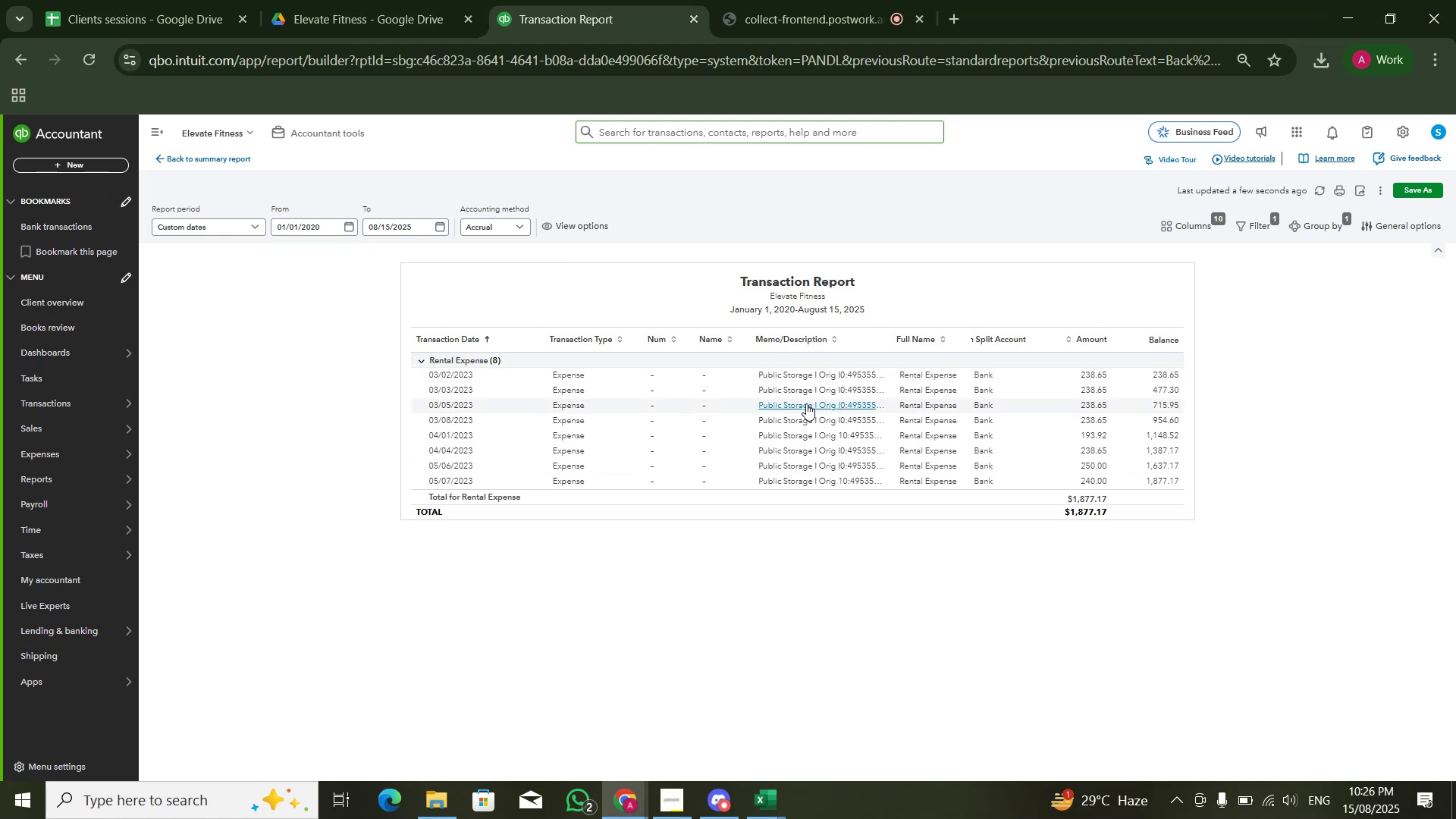 
left_click([228, 162])
 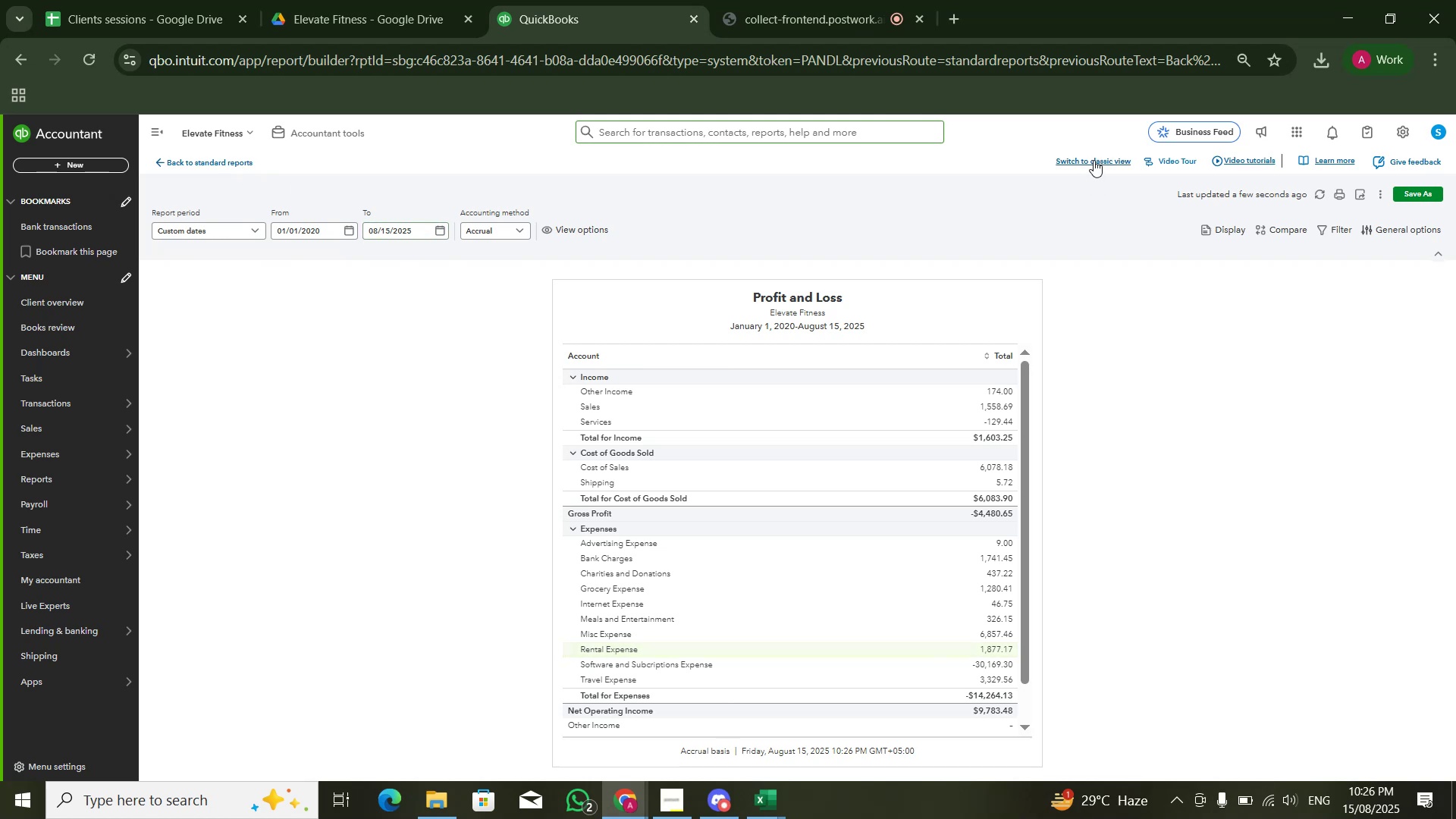 
left_click([1094, 160])
 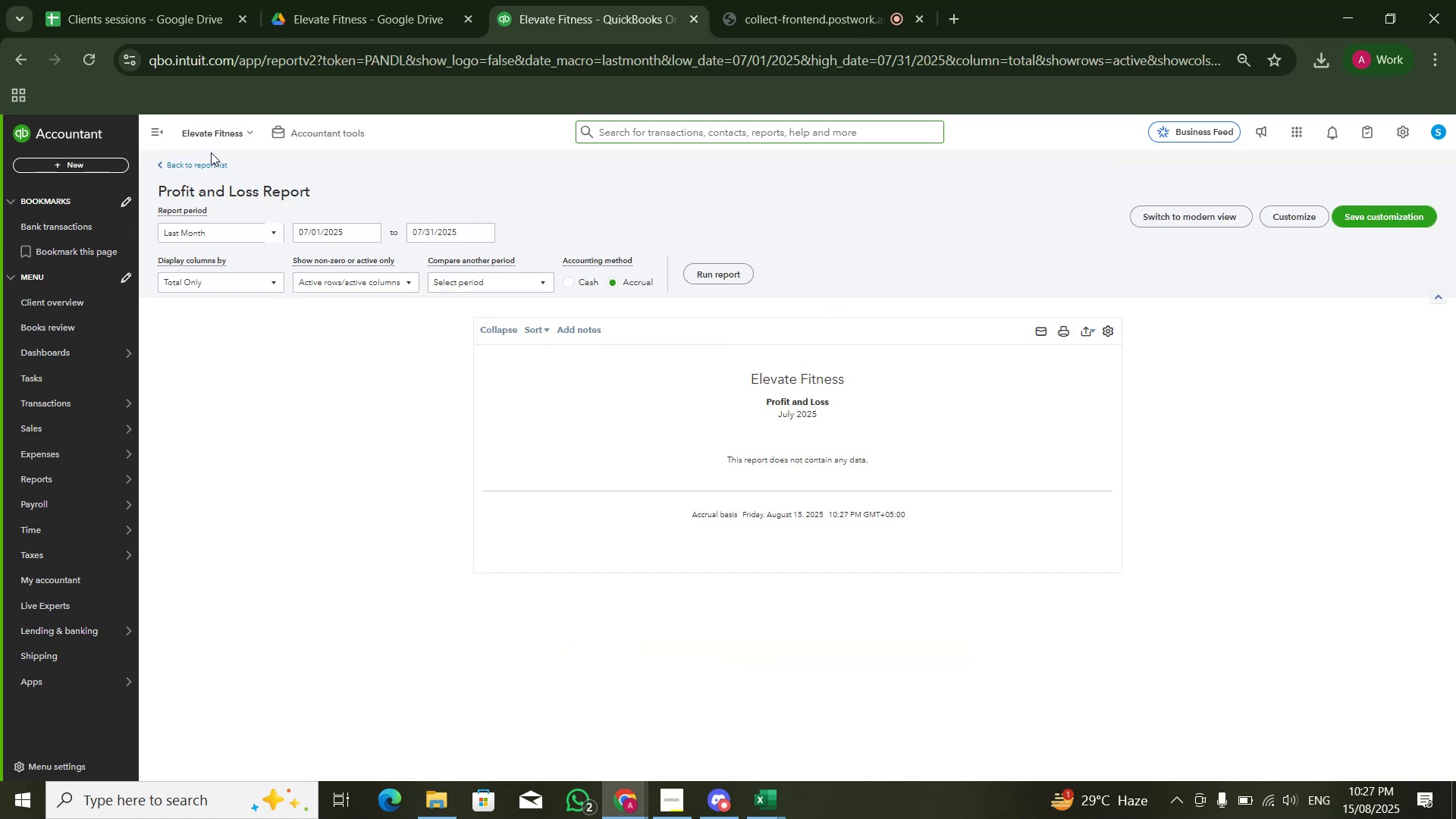 
left_click([209, 165])
 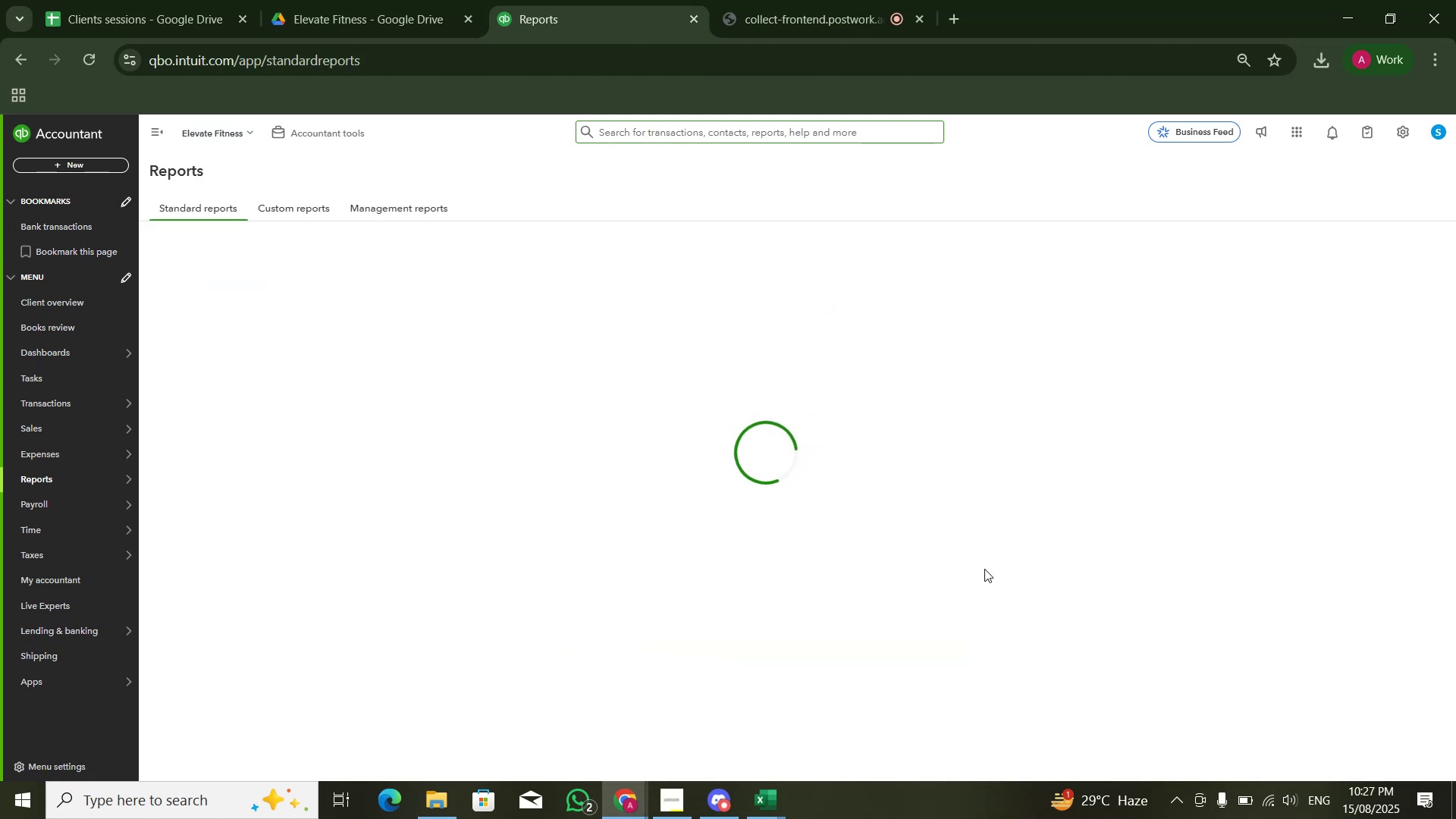 
key(Alt+Tab)
 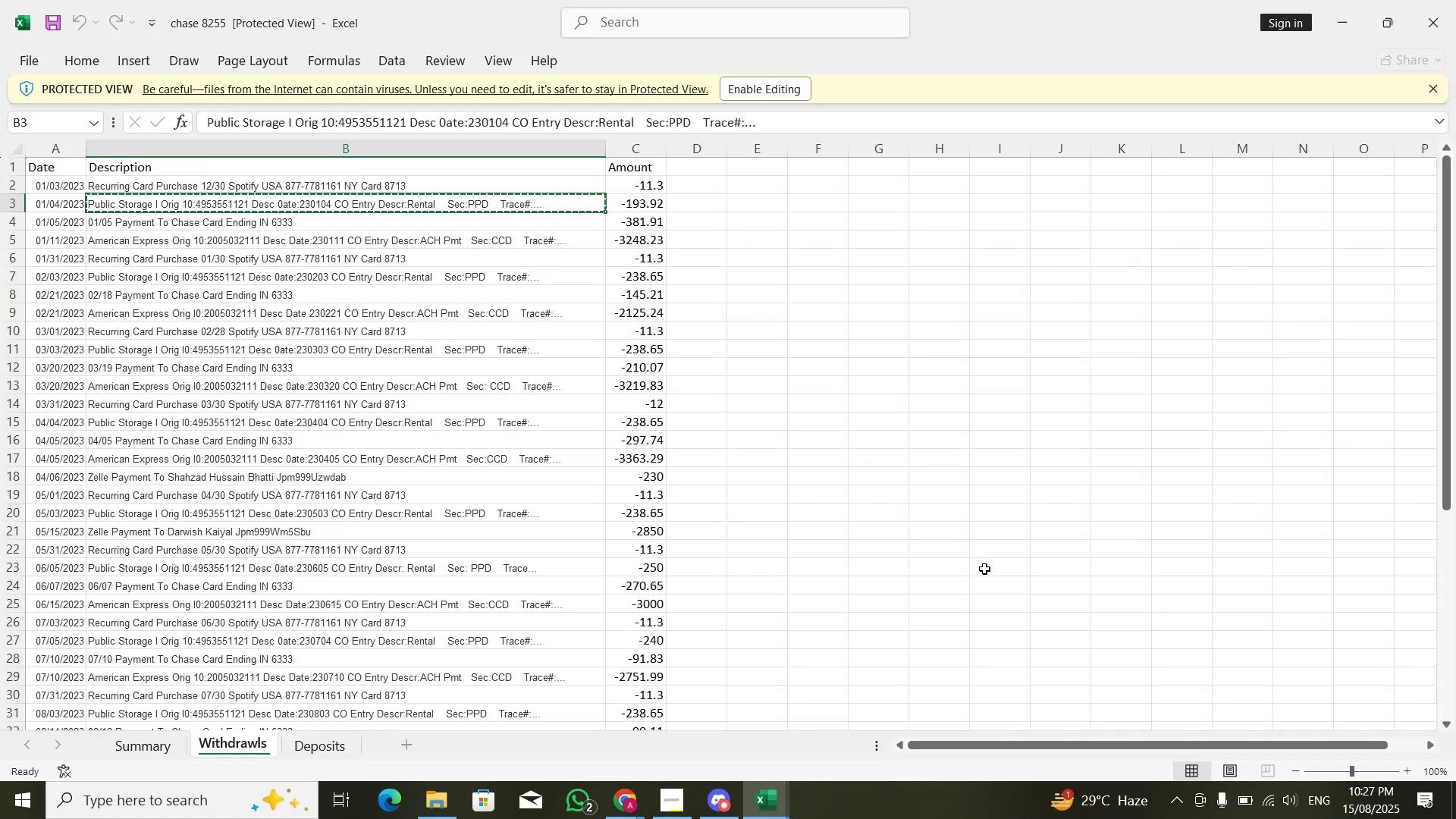 
key(ArrowRight)
 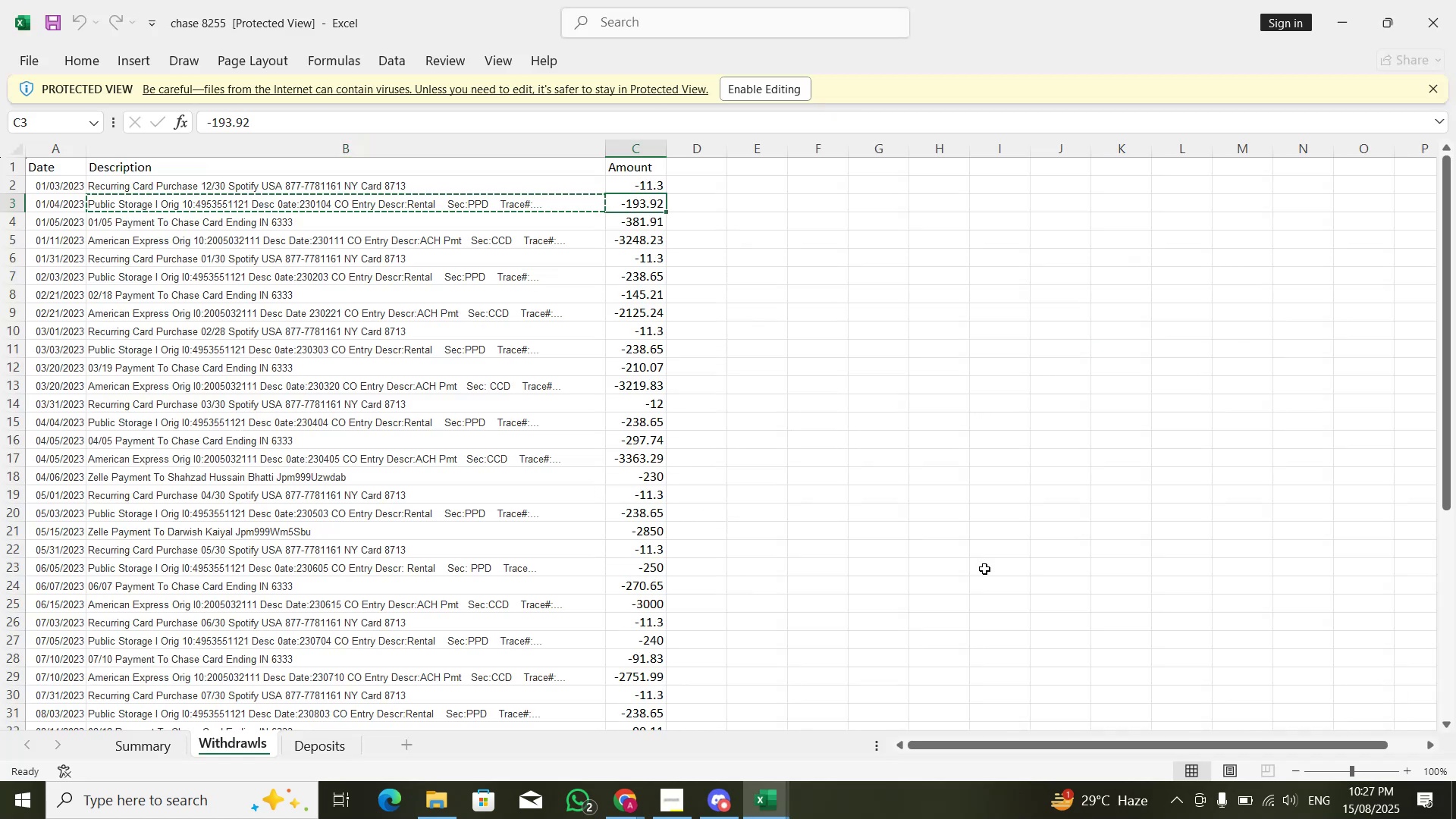 
key(ArrowLeft)
 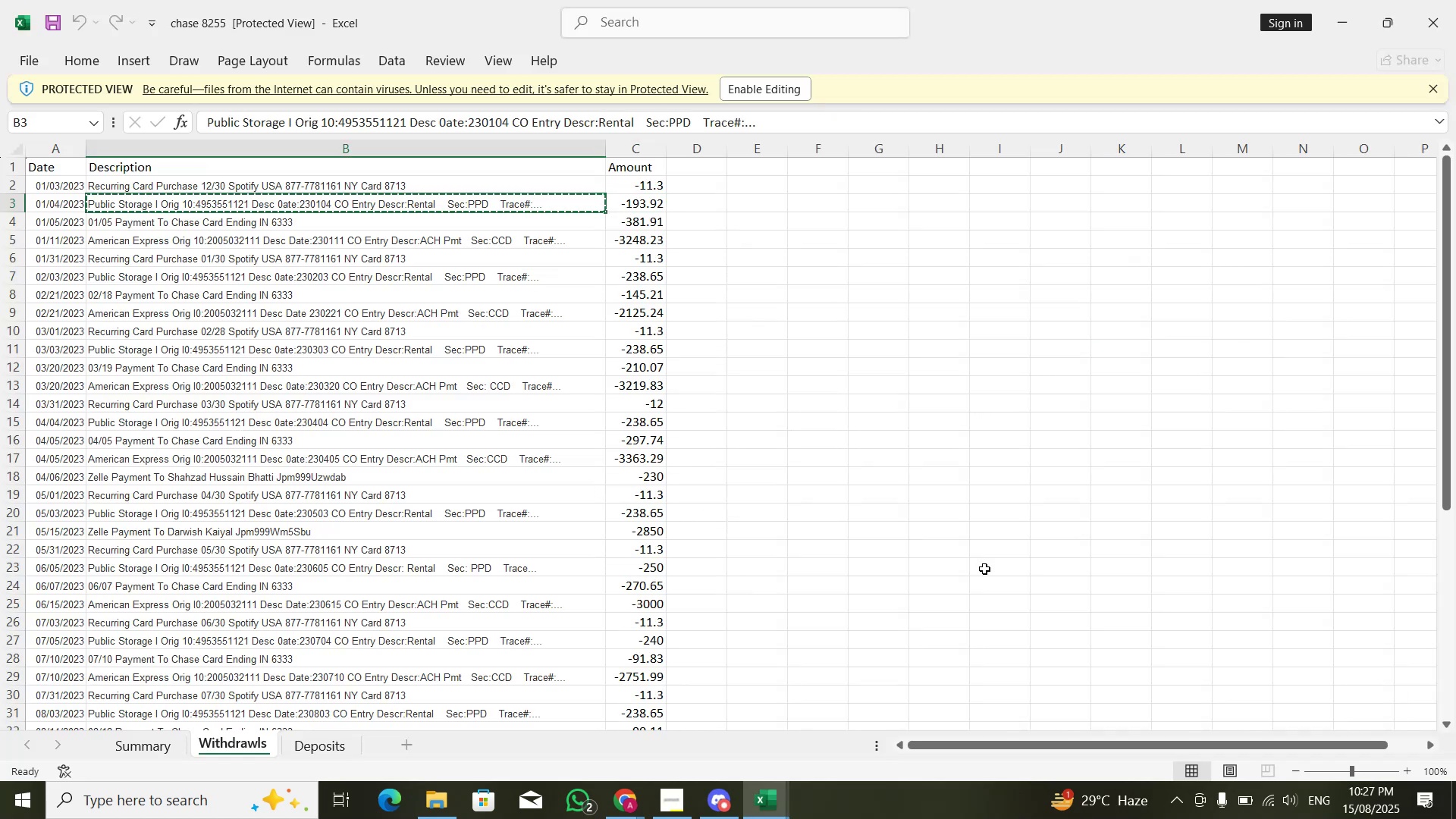 
hold_key(key=ArrowDown, duration=0.83)
 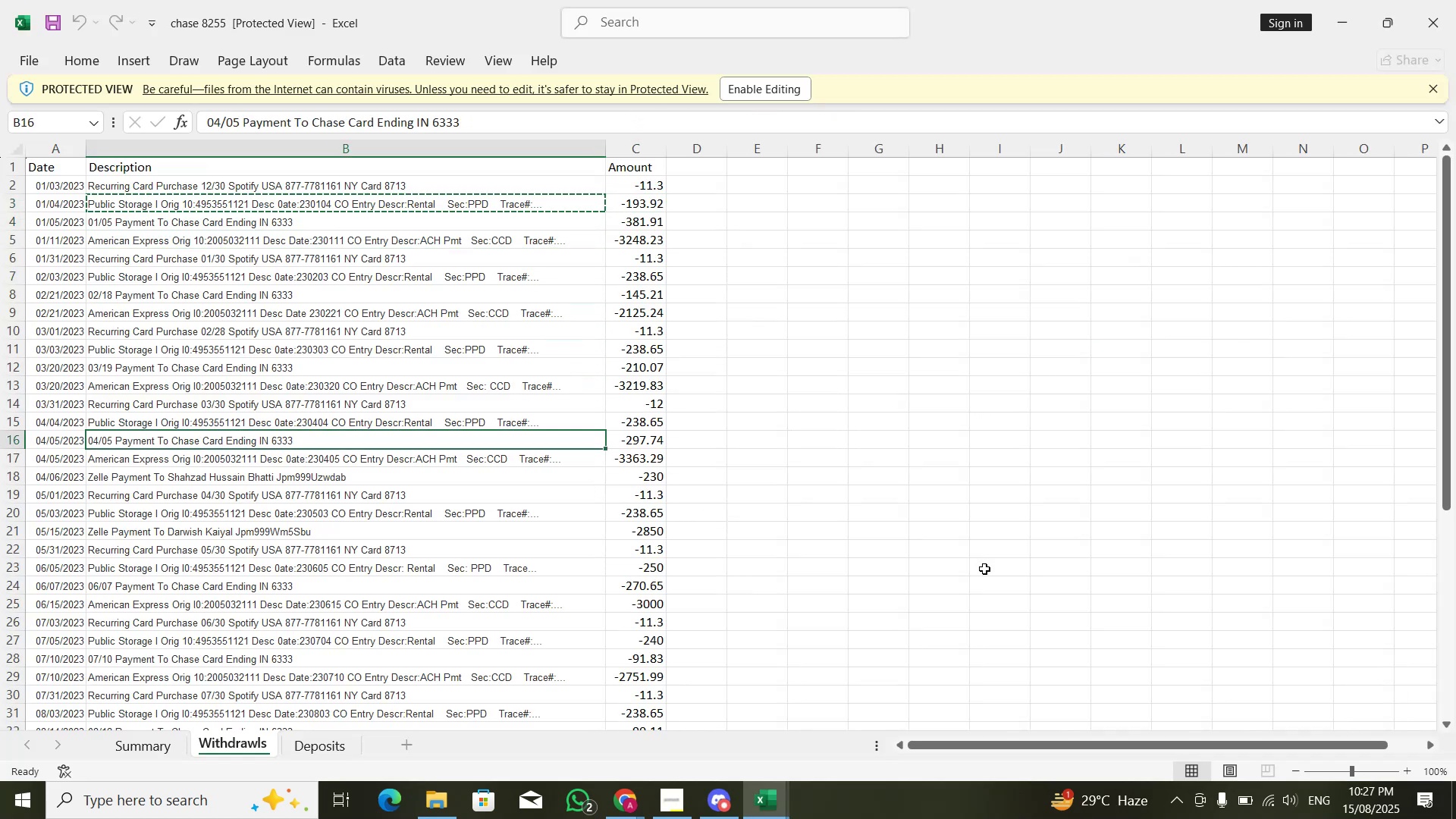 
key(ArrowDown)
 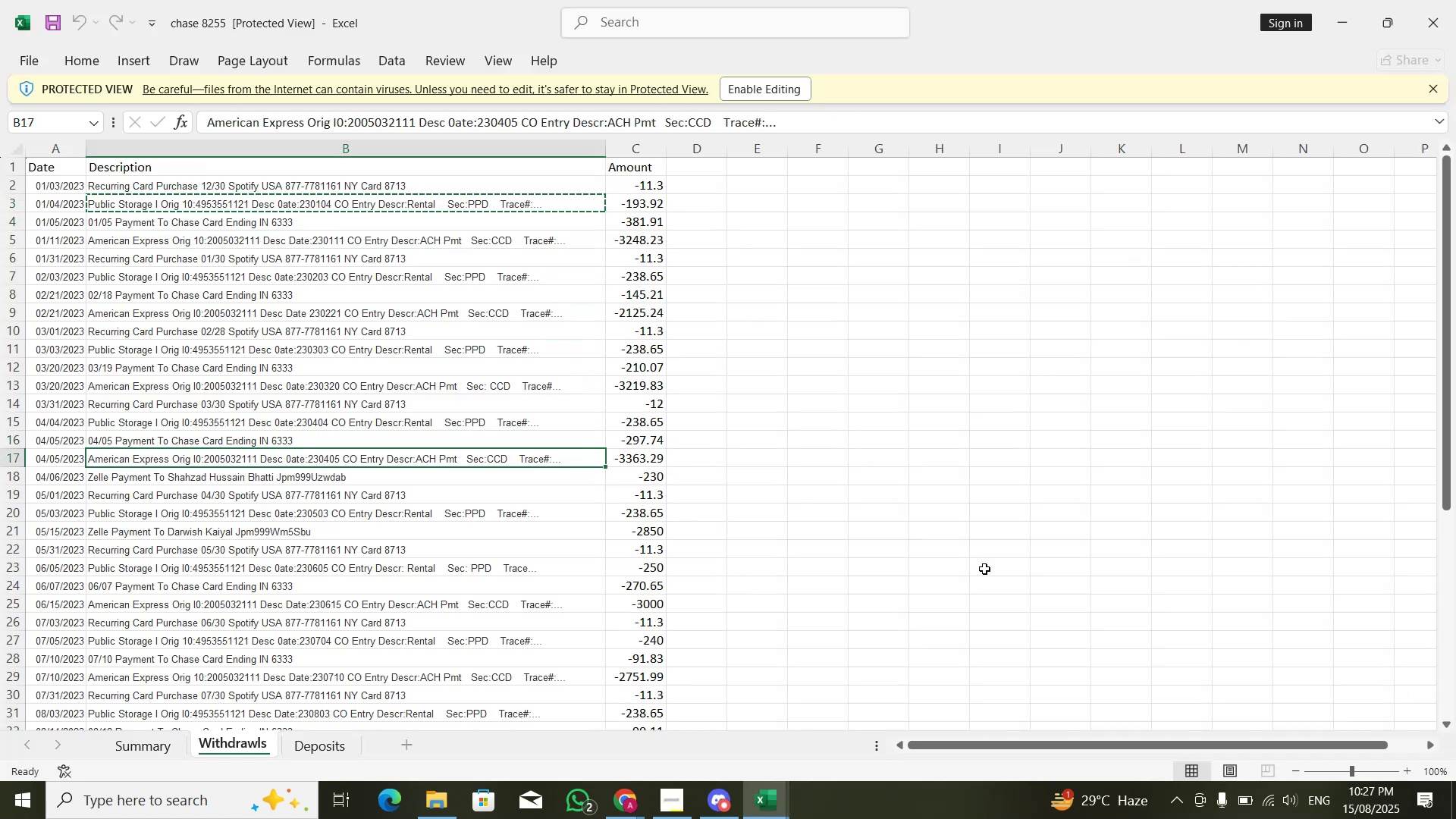 
key(ArrowUp)
 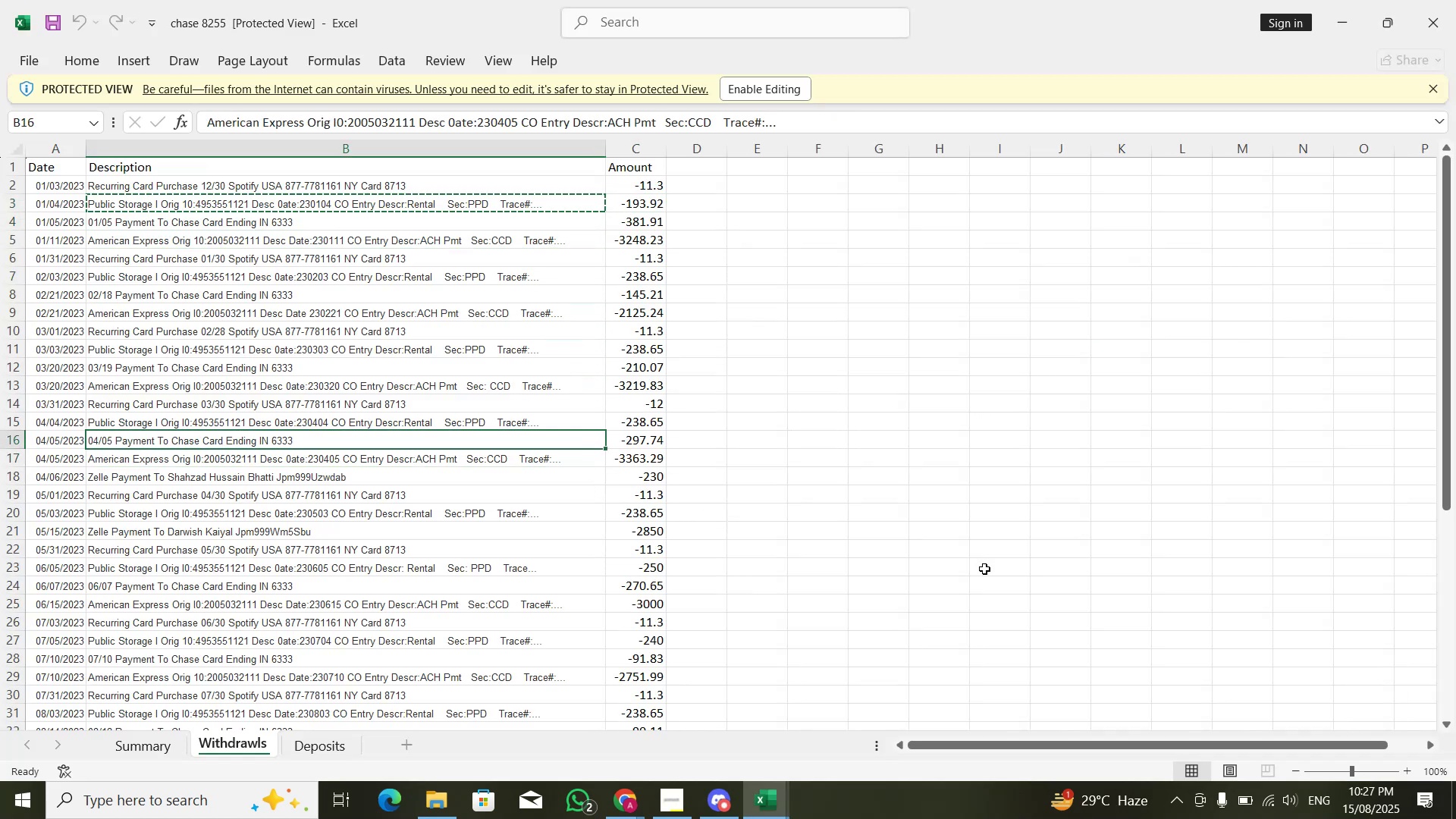 
key(ArrowUp)
 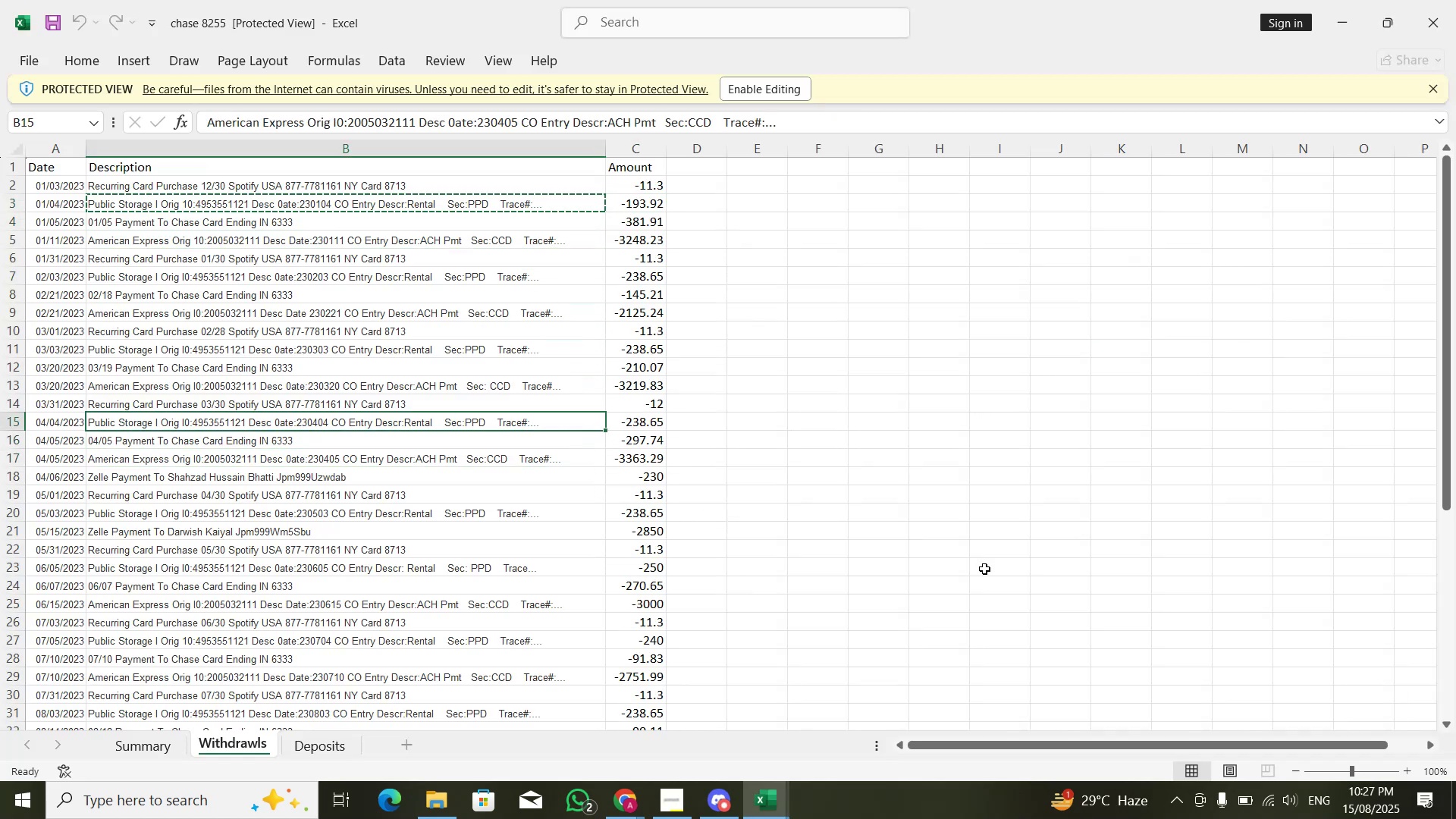 
key(Shift+ShiftLeft)
 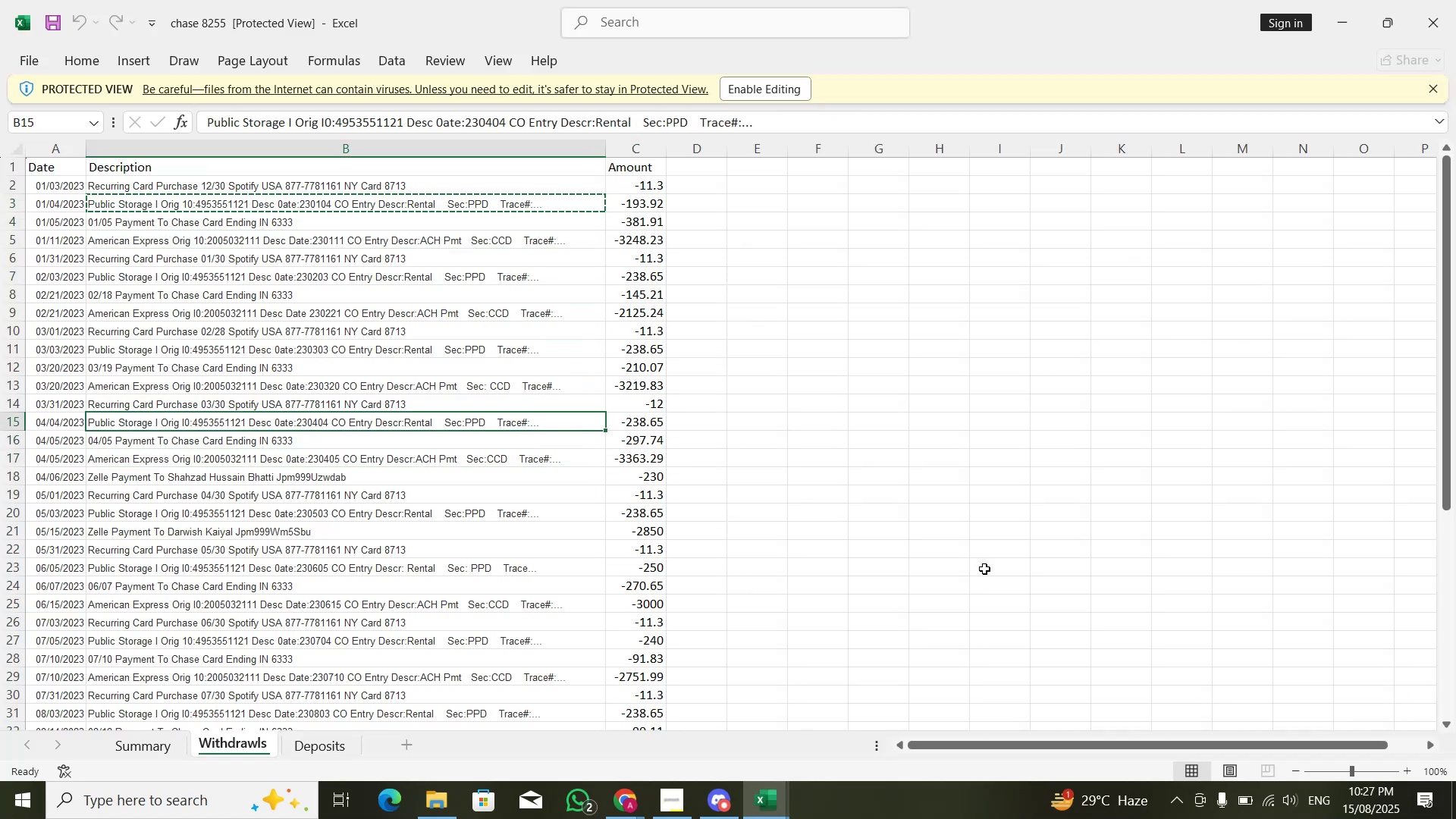 
key(Shift+Space)
 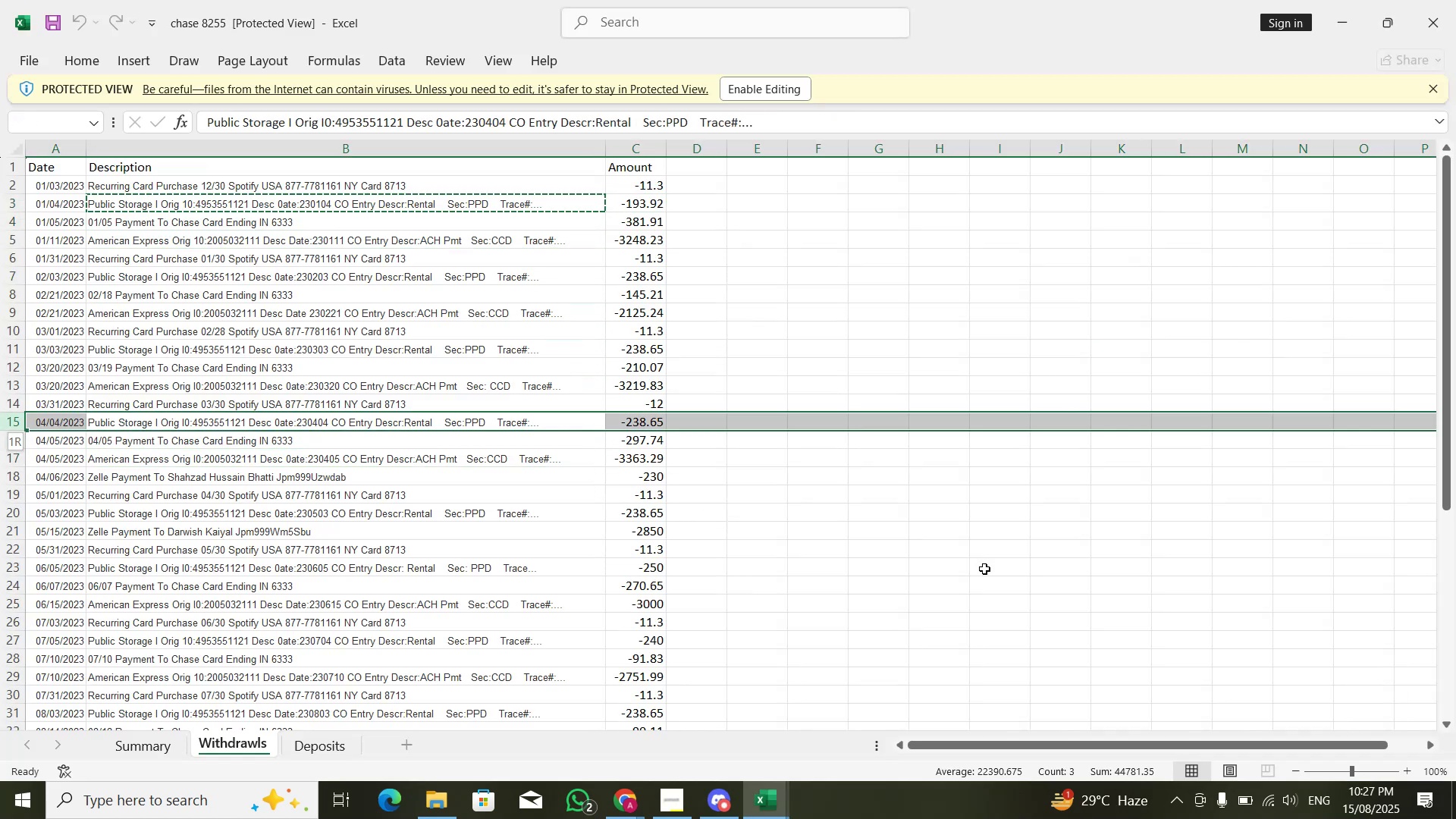 
key(ArrowDown)
 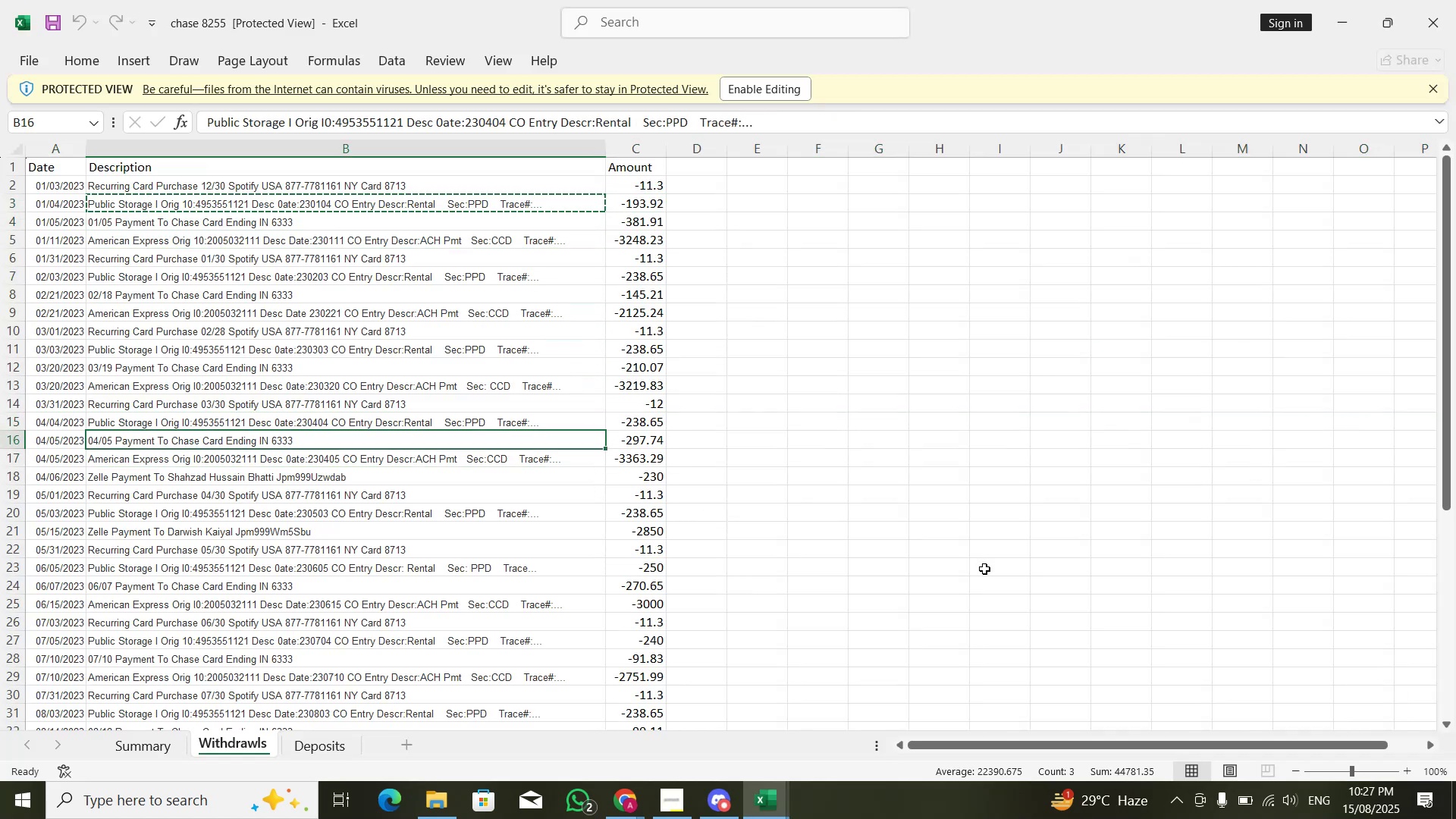 
key(Shift+ShiftLeft)
 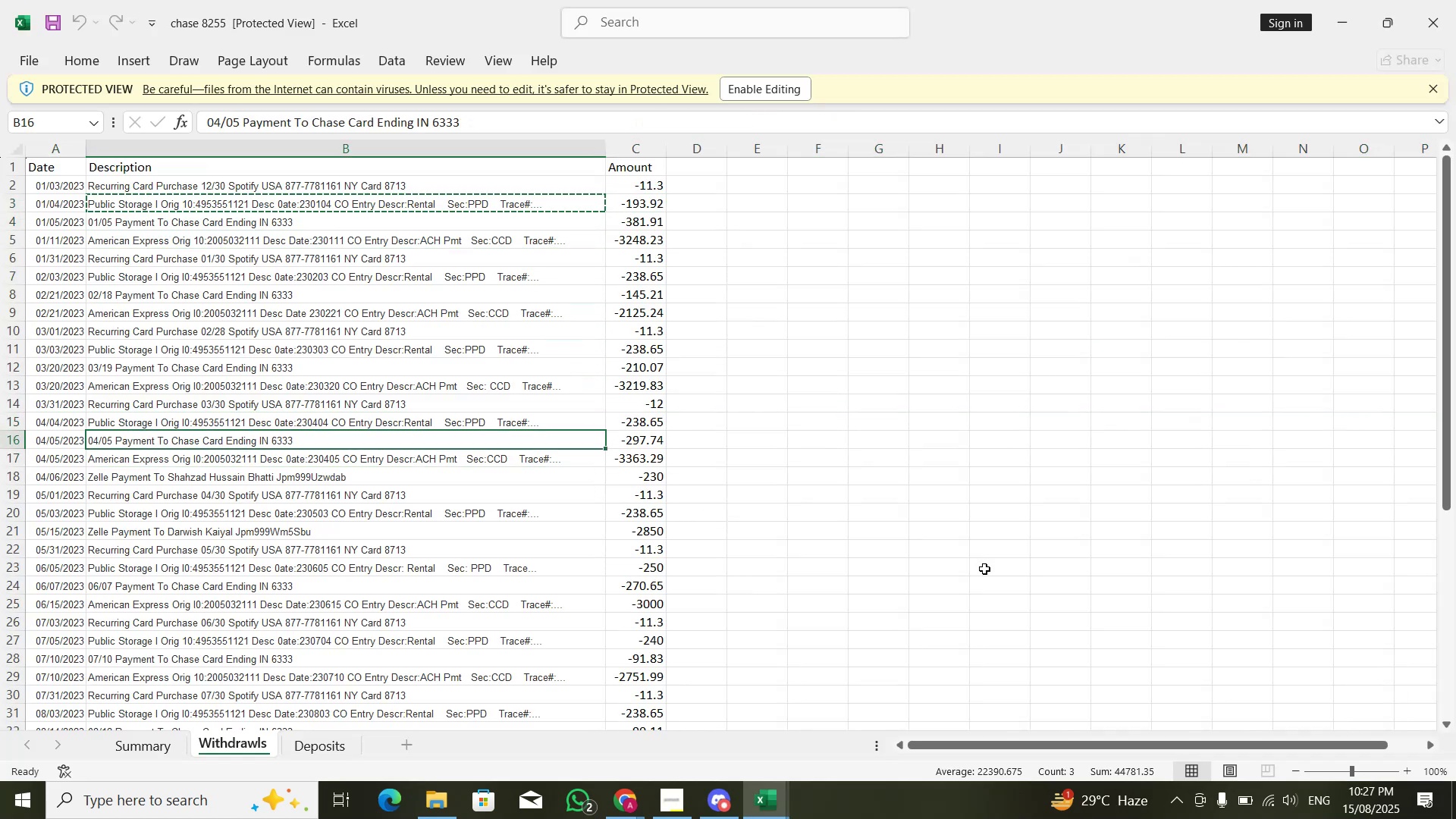 
key(Shift+Space)
 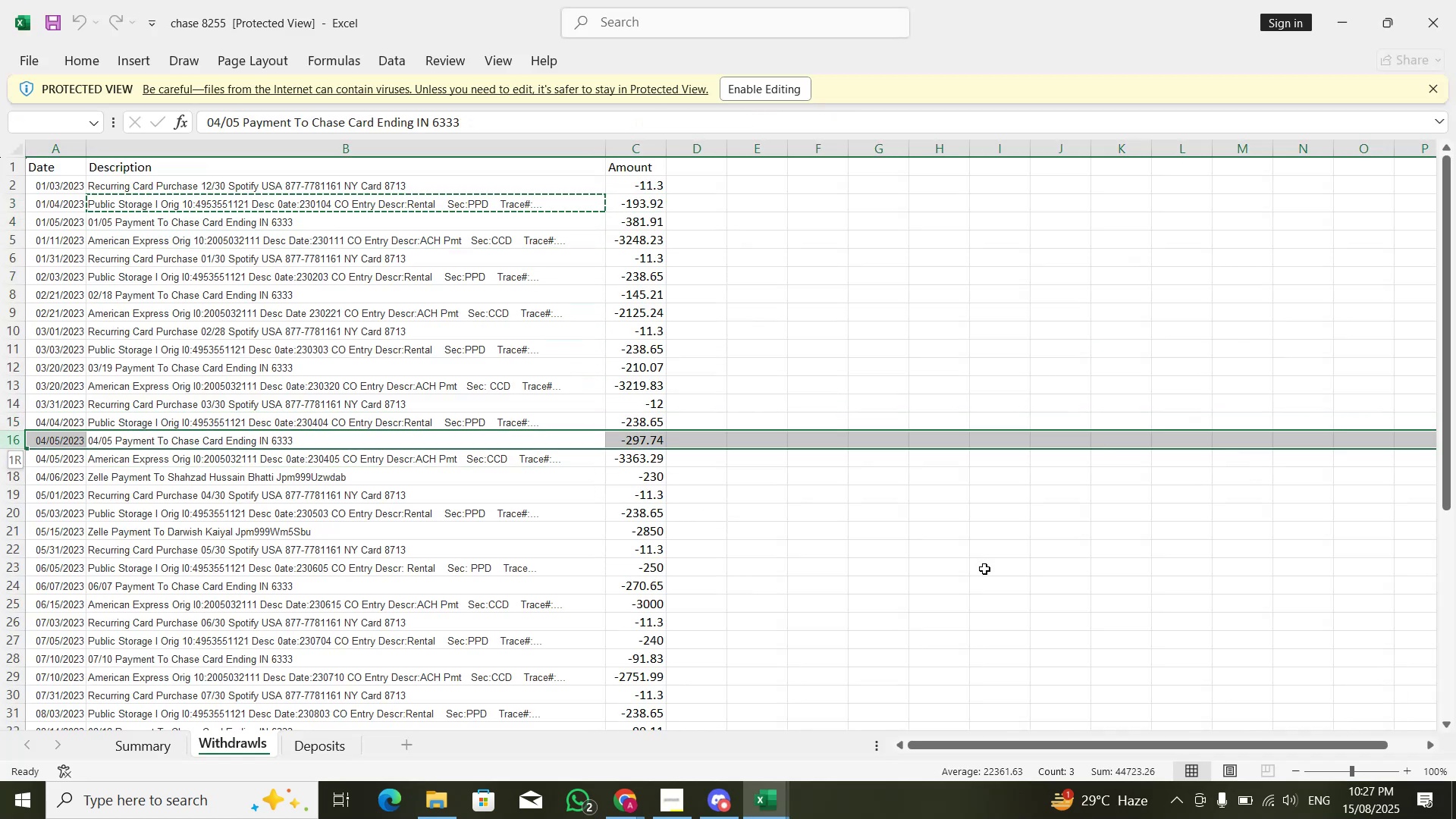 
key(ArrowDown)
 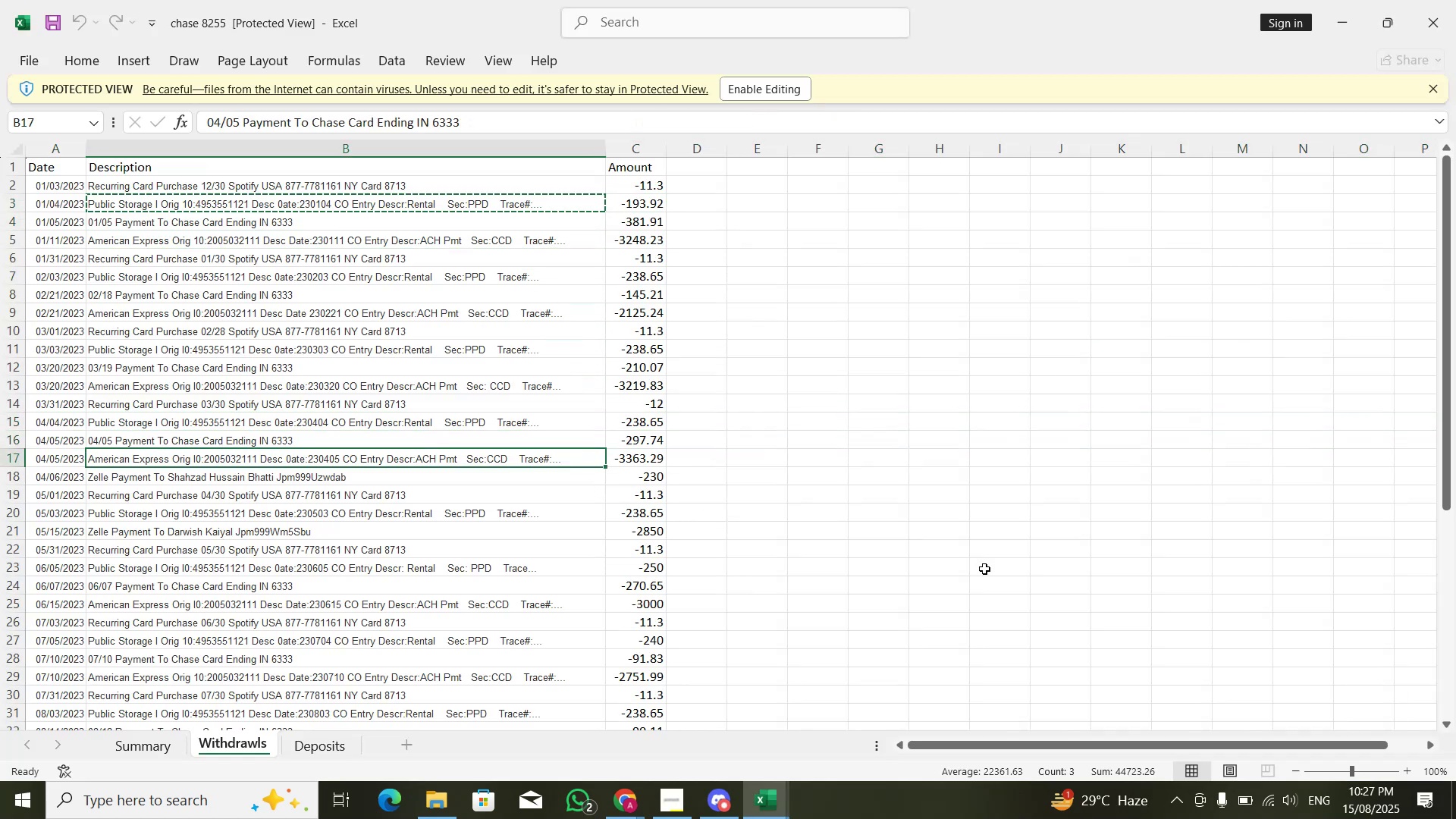 
key(Shift+ShiftLeft)
 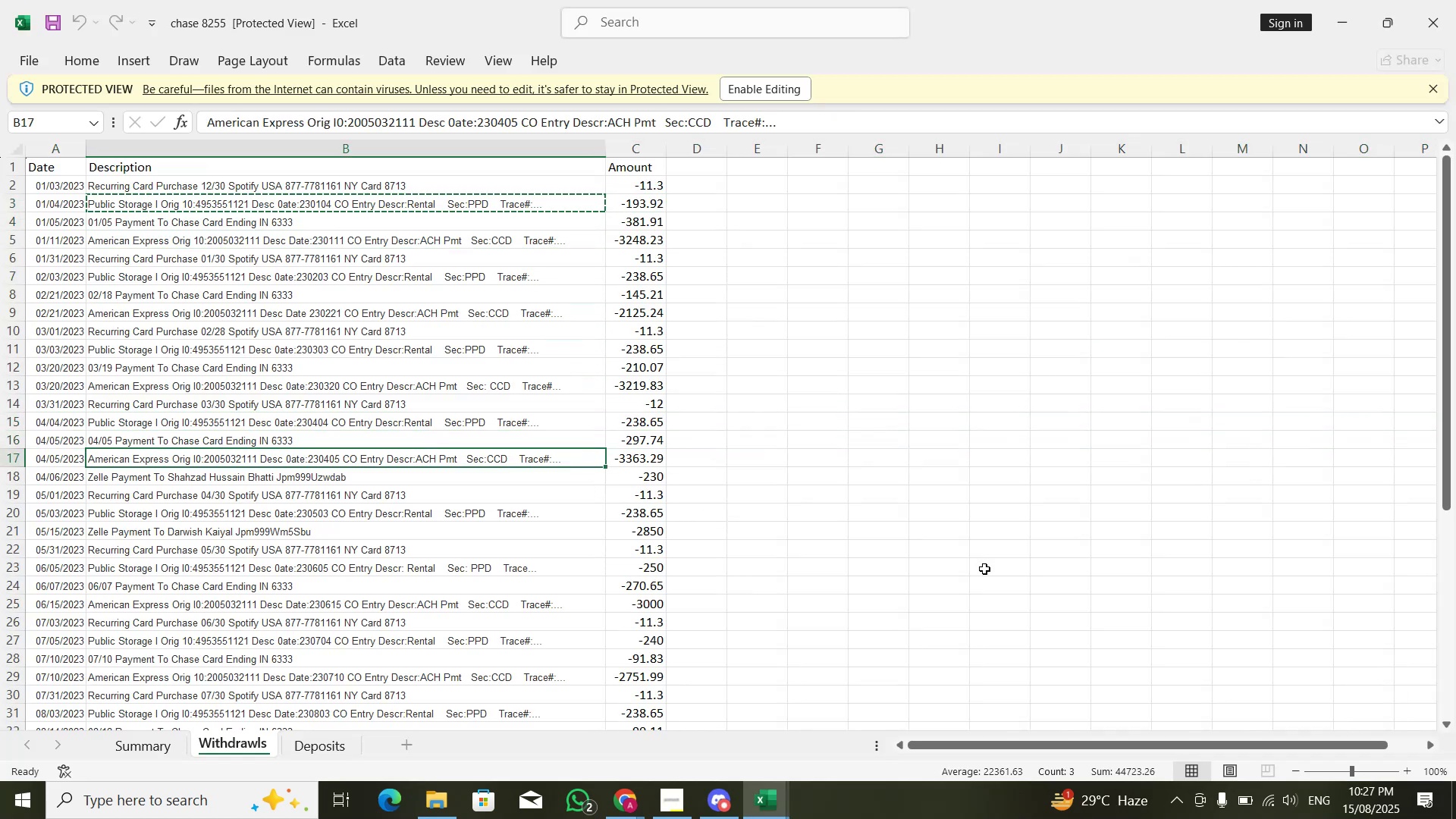 
key(Shift+Space)
 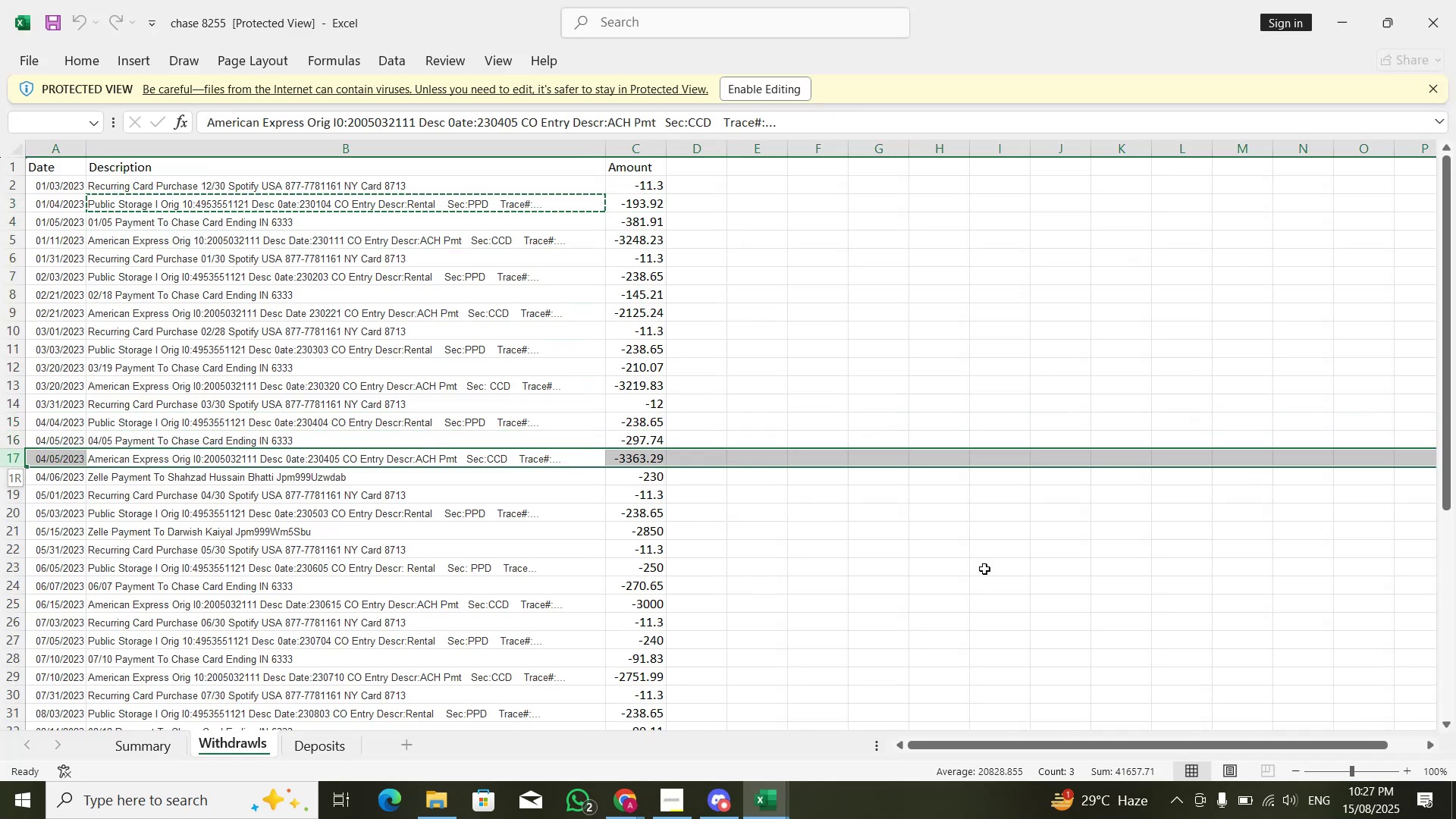 
key(ArrowDown)
 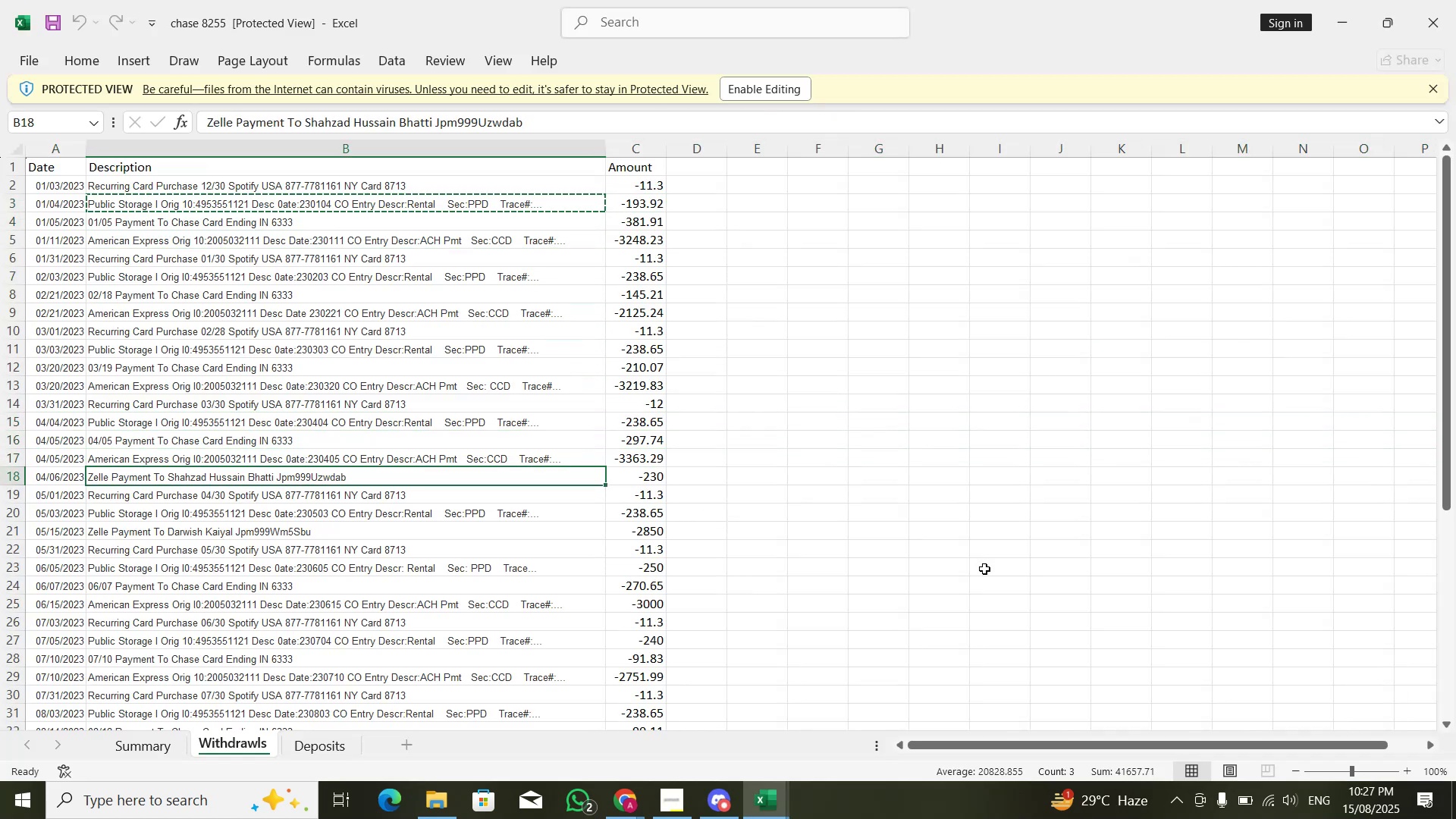 
key(Shift+ShiftLeft)
 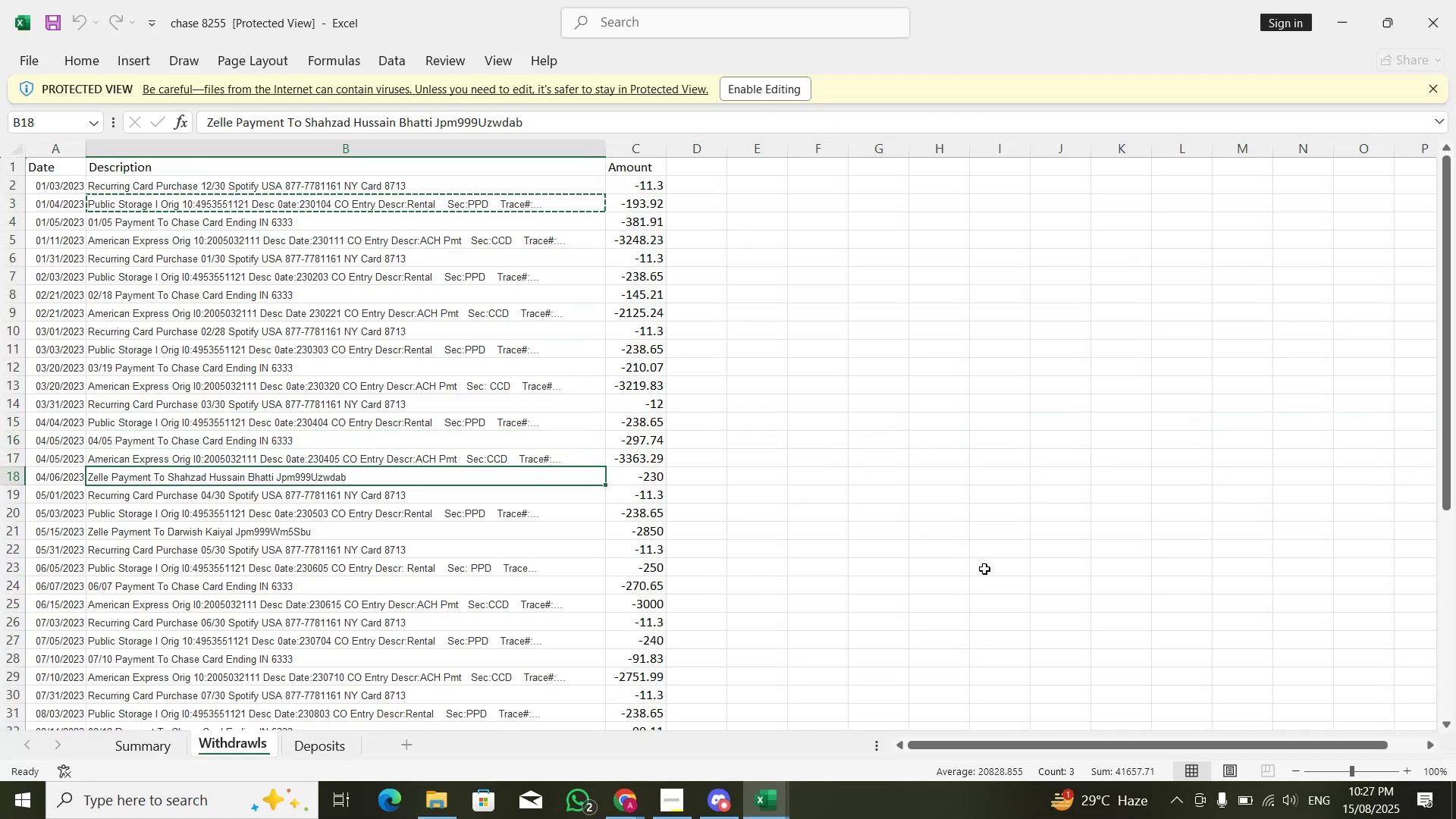 
key(Shift+Space)
 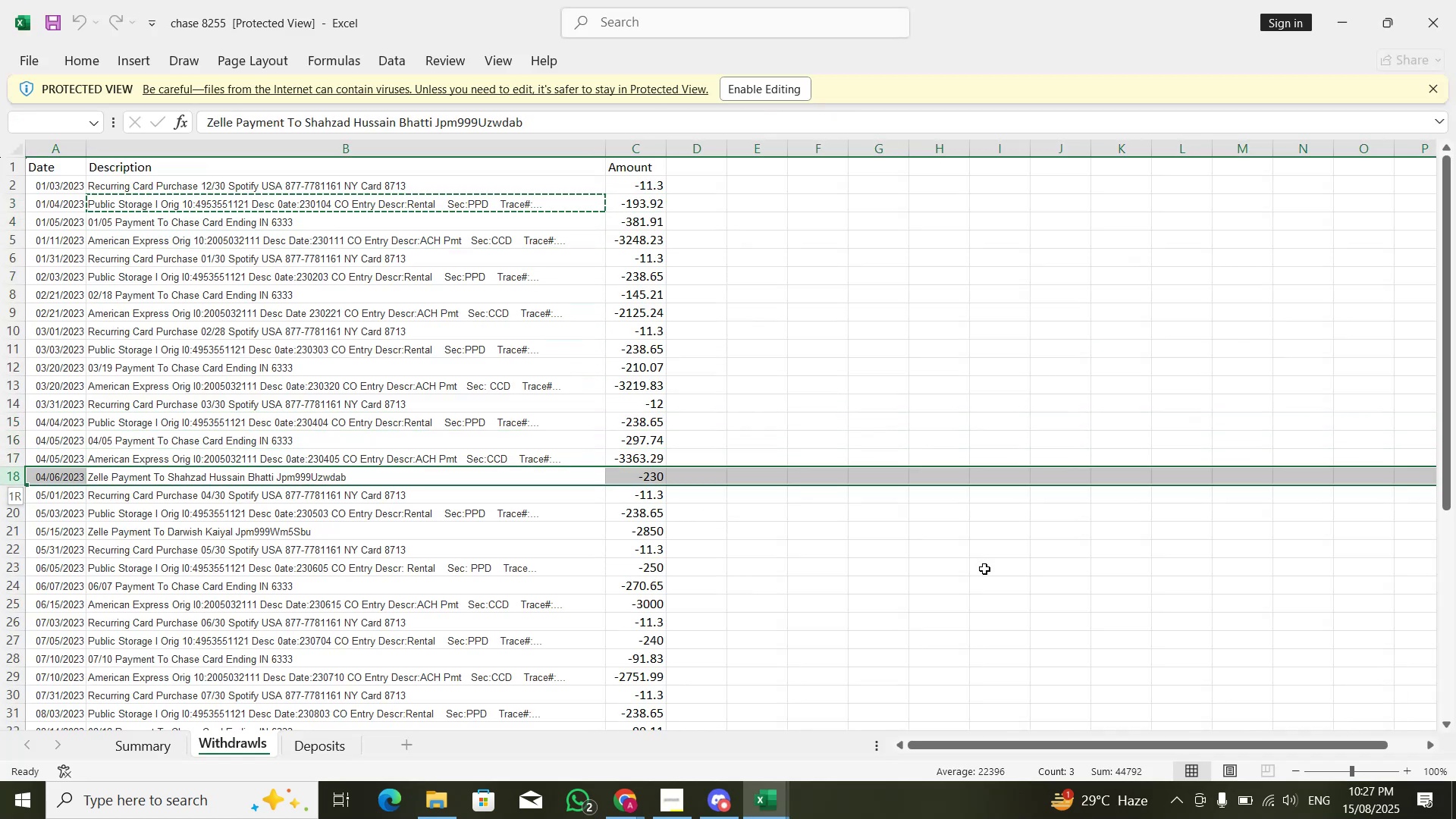 
key(Alt+AltLeft)
 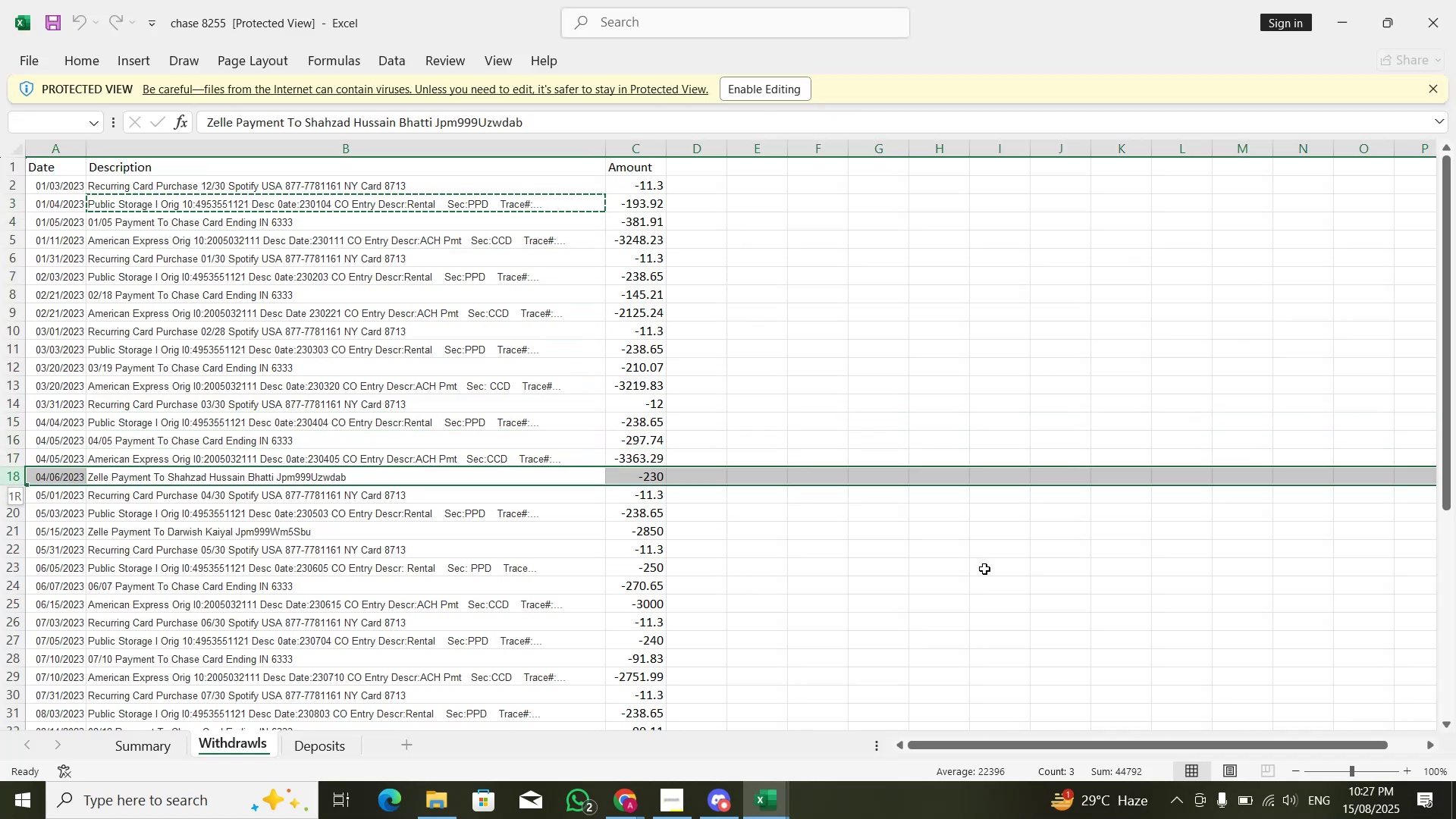 
key(Alt+Tab)
 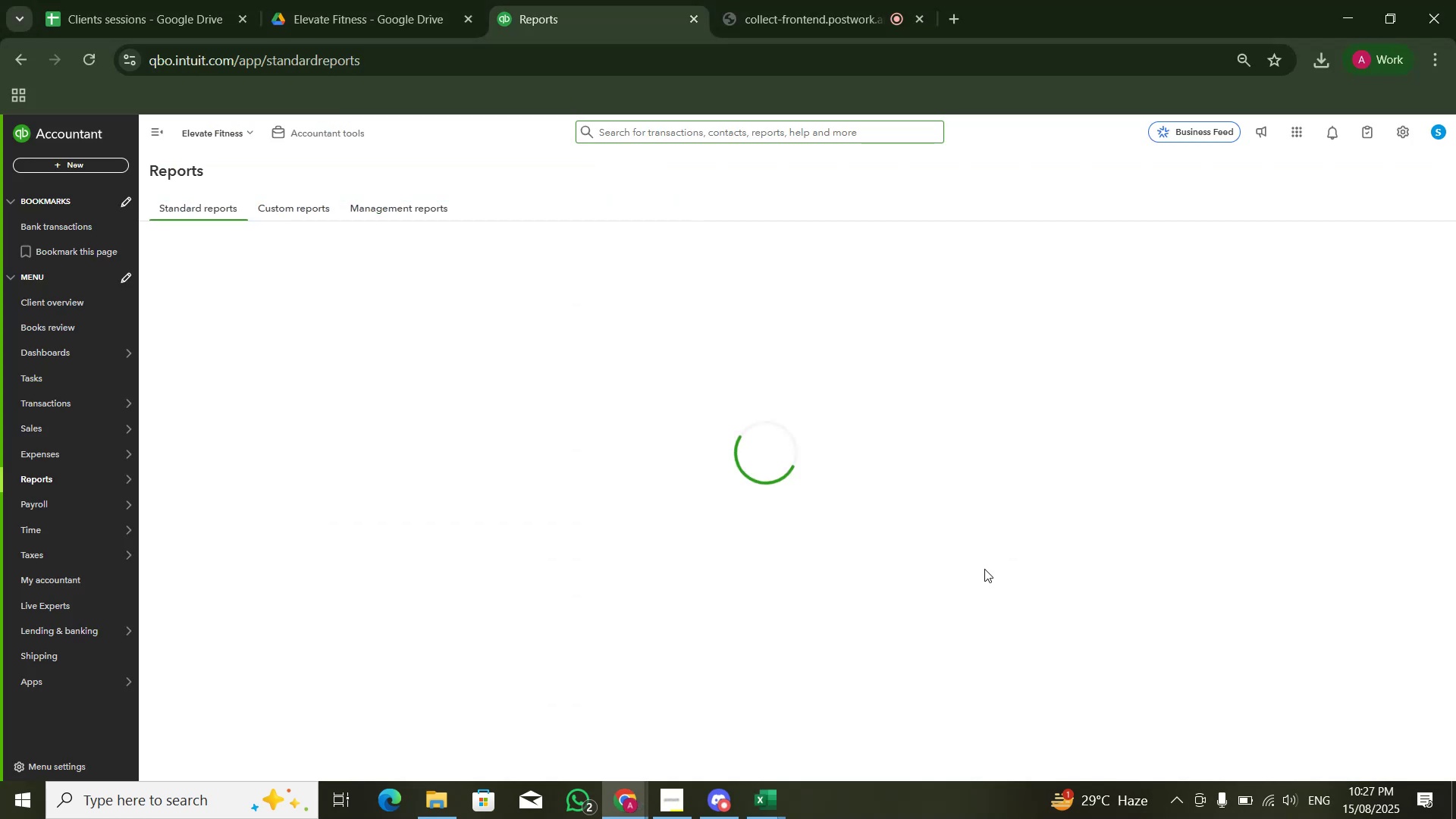 
key(Alt+AltLeft)
 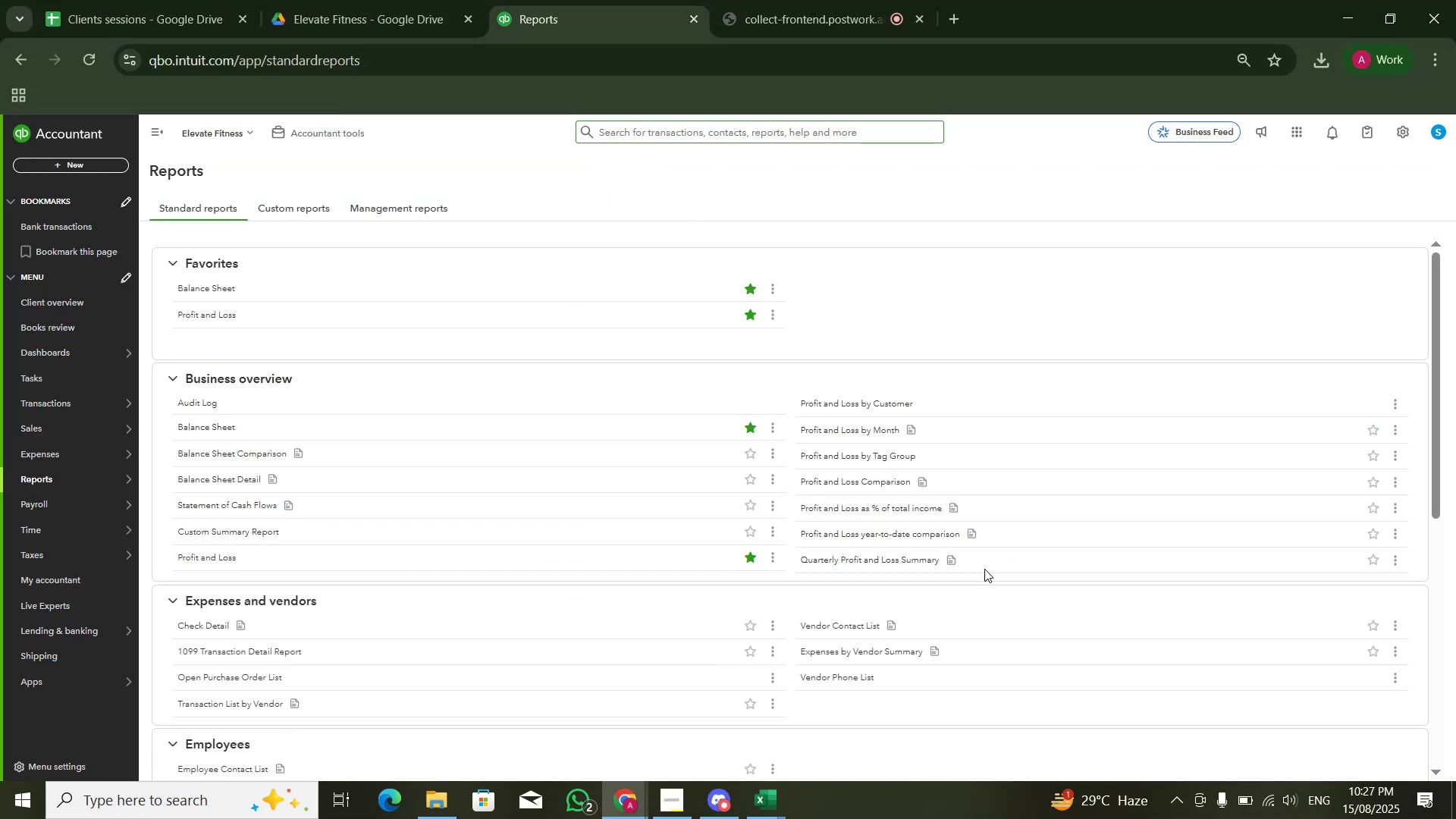 
key(Alt+Tab)
 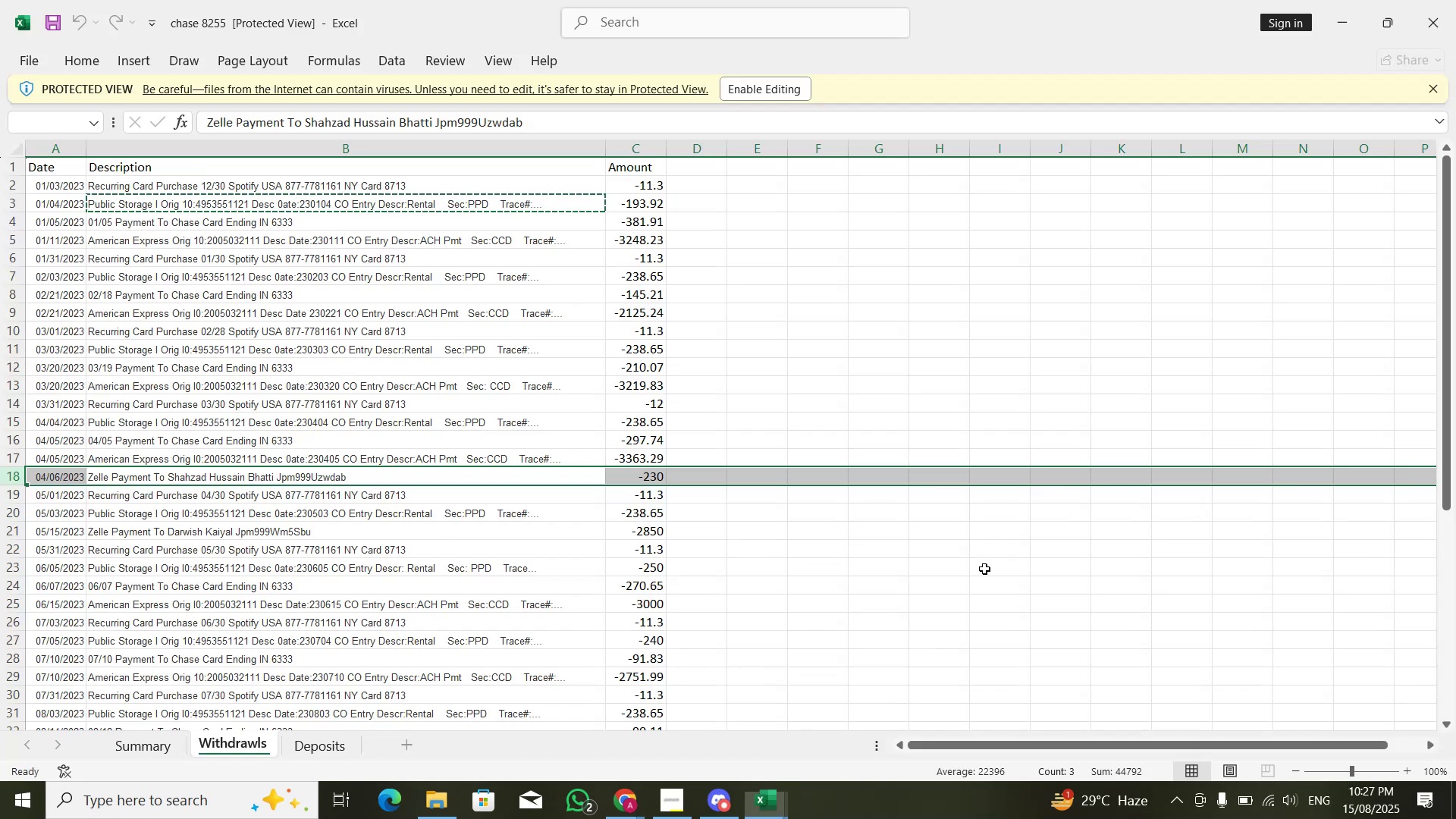 
key(ArrowUp)
 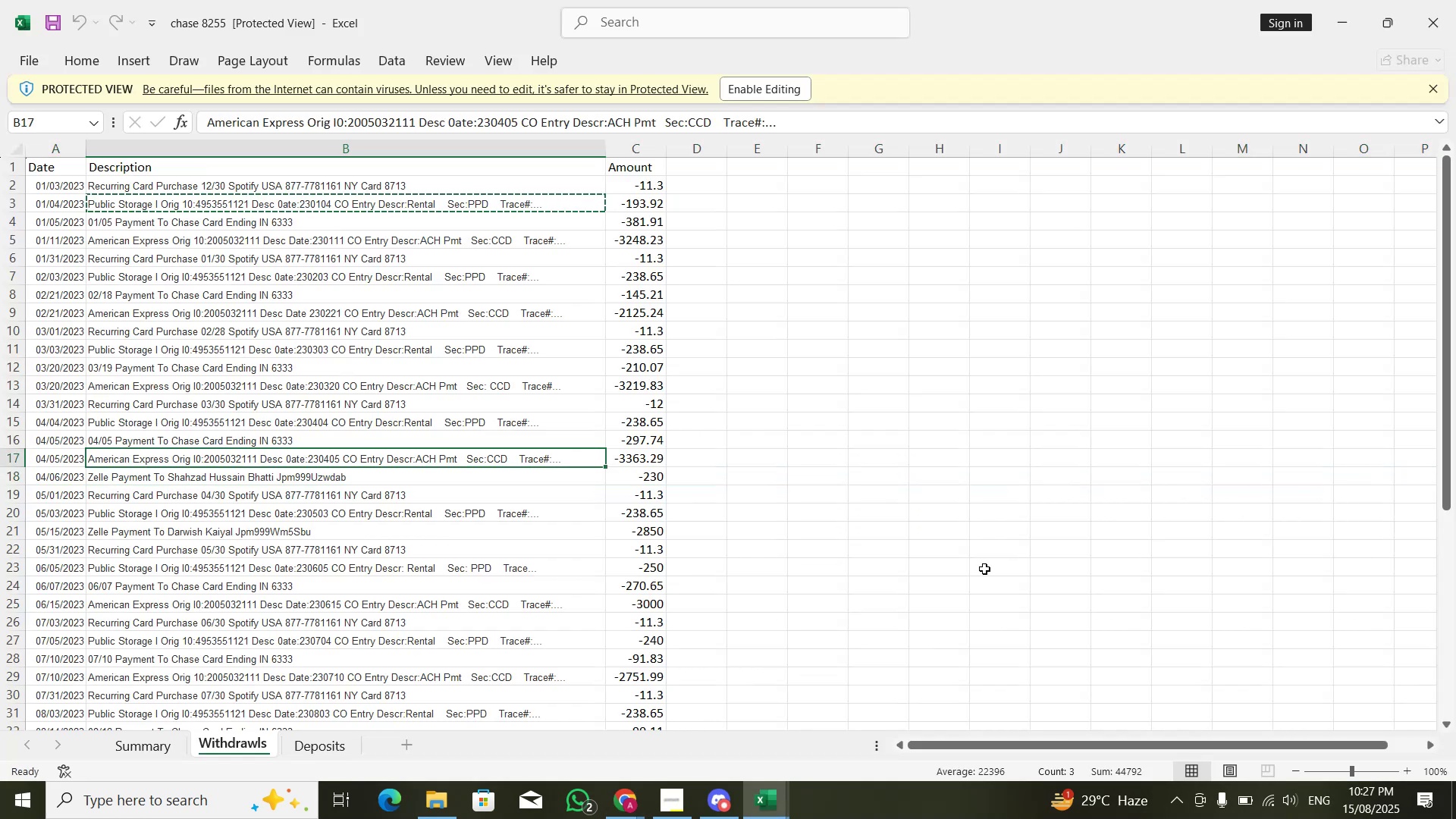 
key(ArrowUp)
 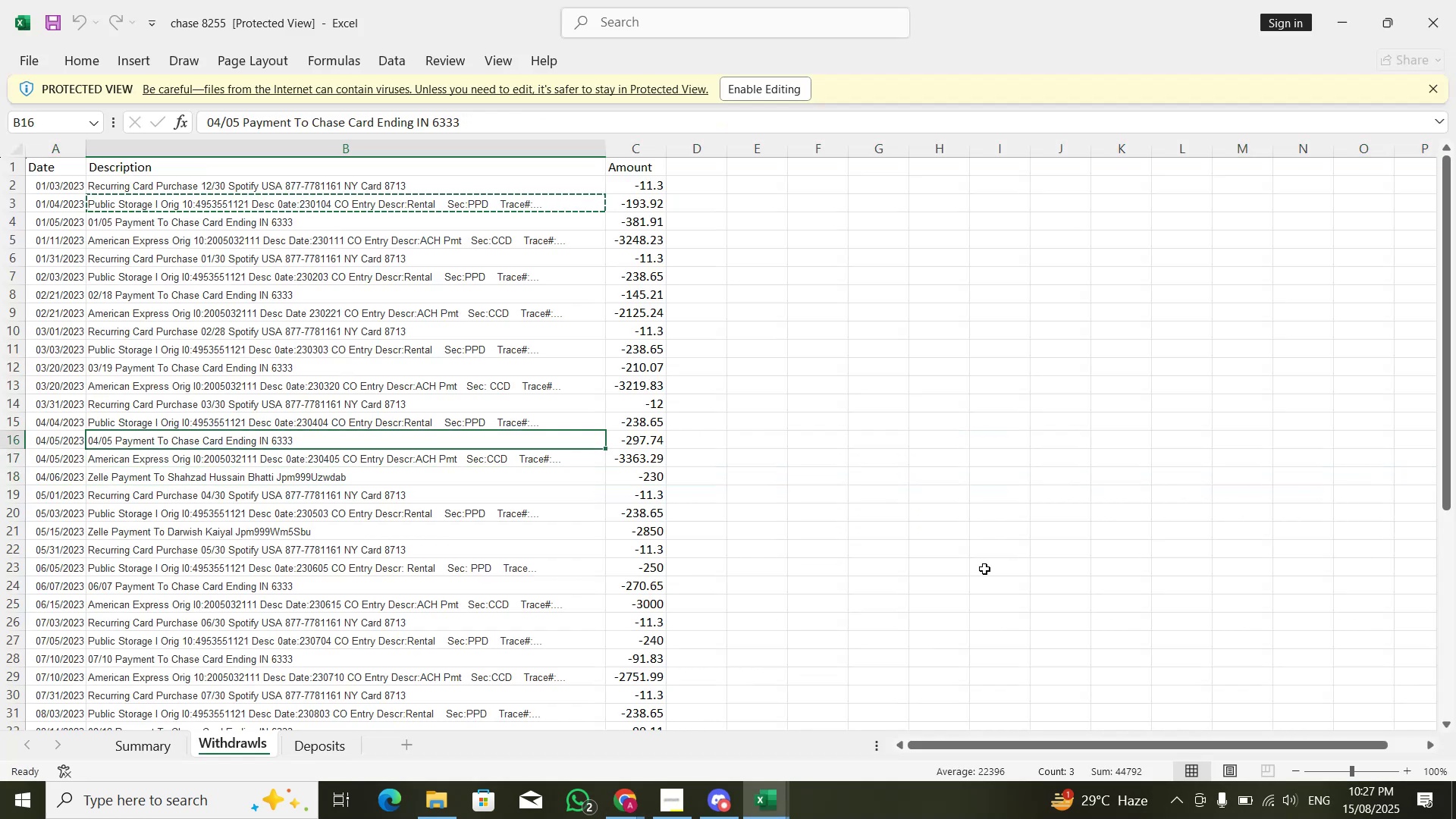 
key(ArrowRight)
 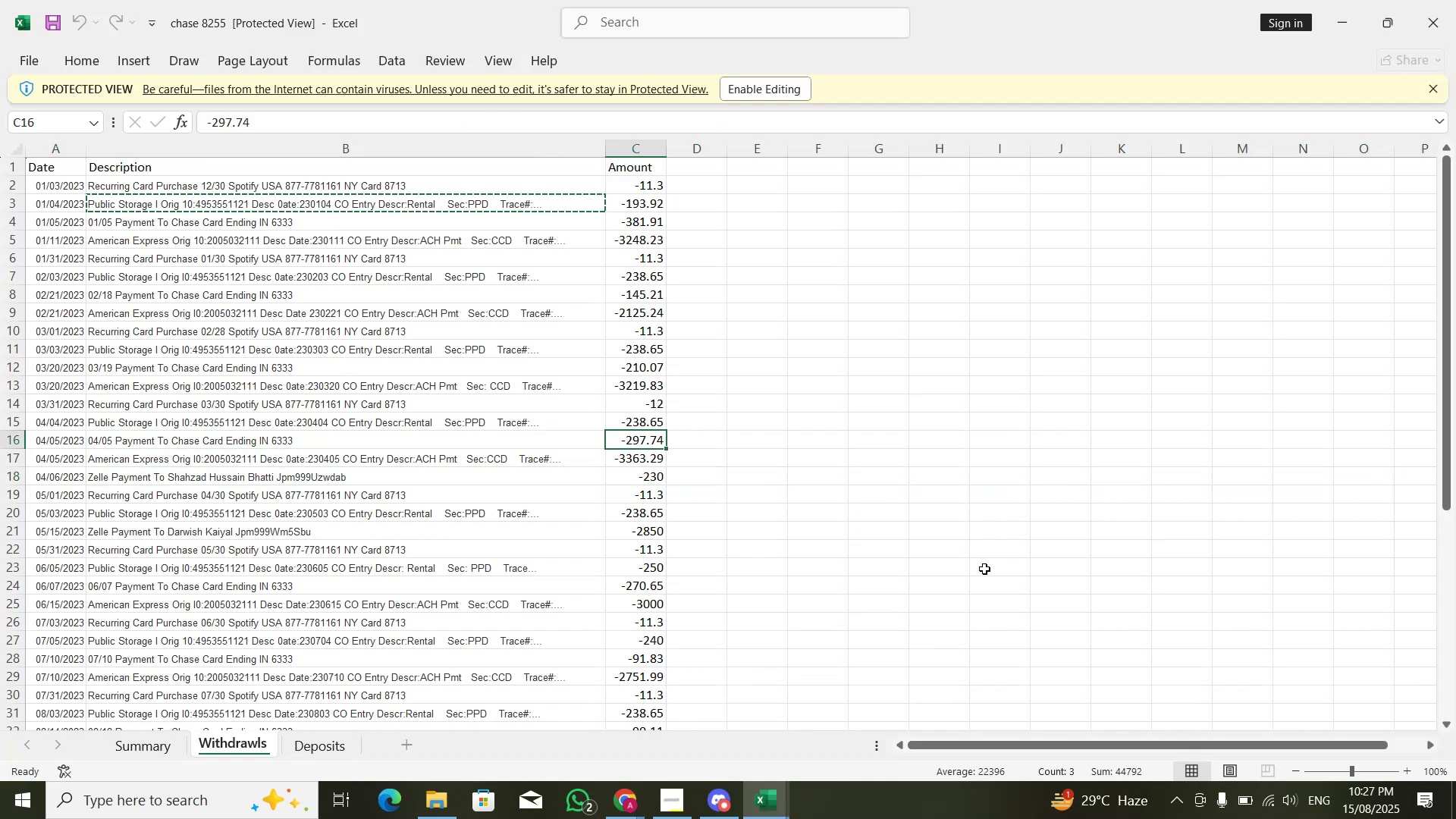 
key(Control+ControlLeft)
 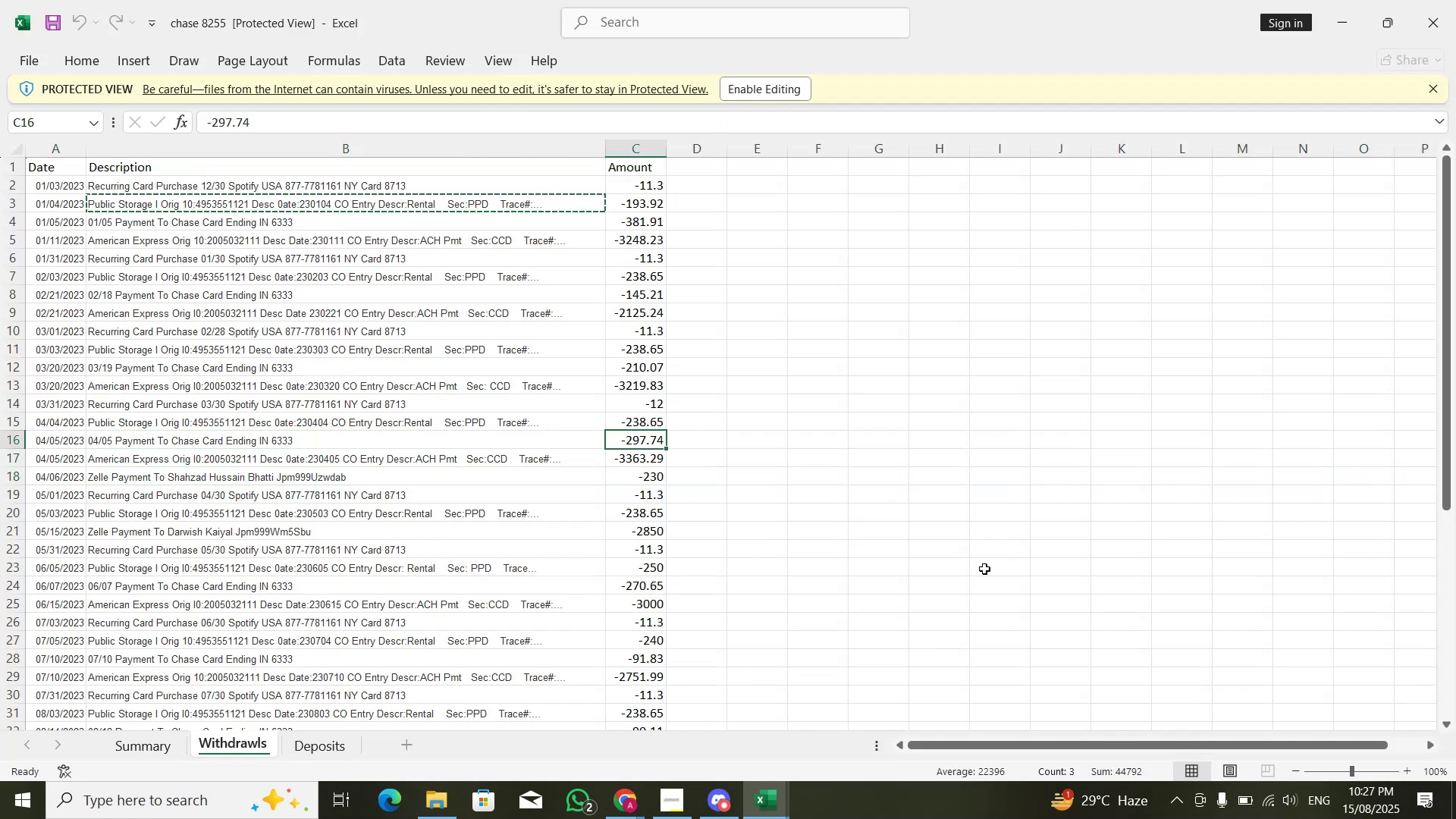 
key(Control+ArrowUp)
 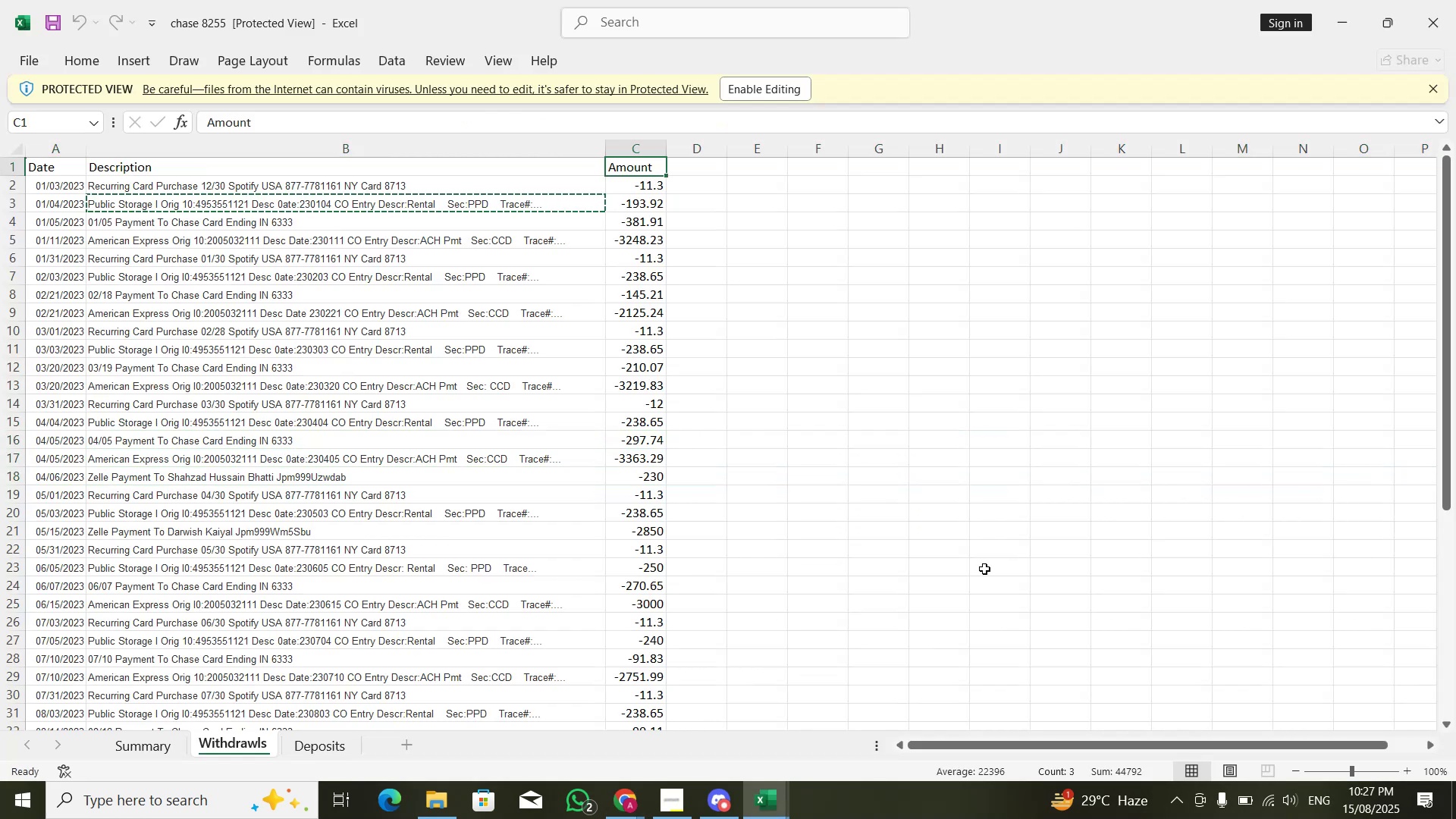 
key(ArrowDown)
 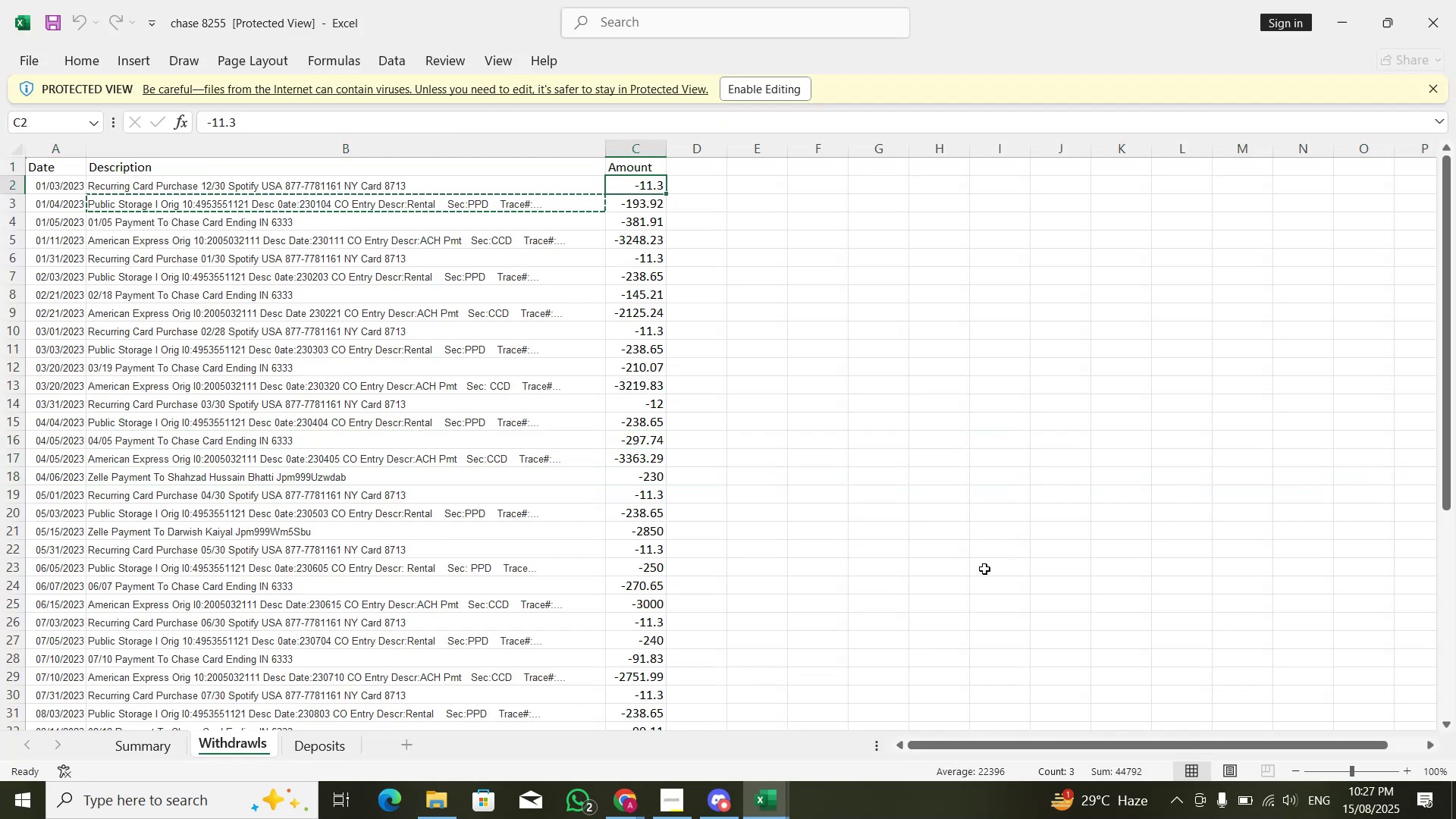 
key(Control+Shift+ArrowDown)
 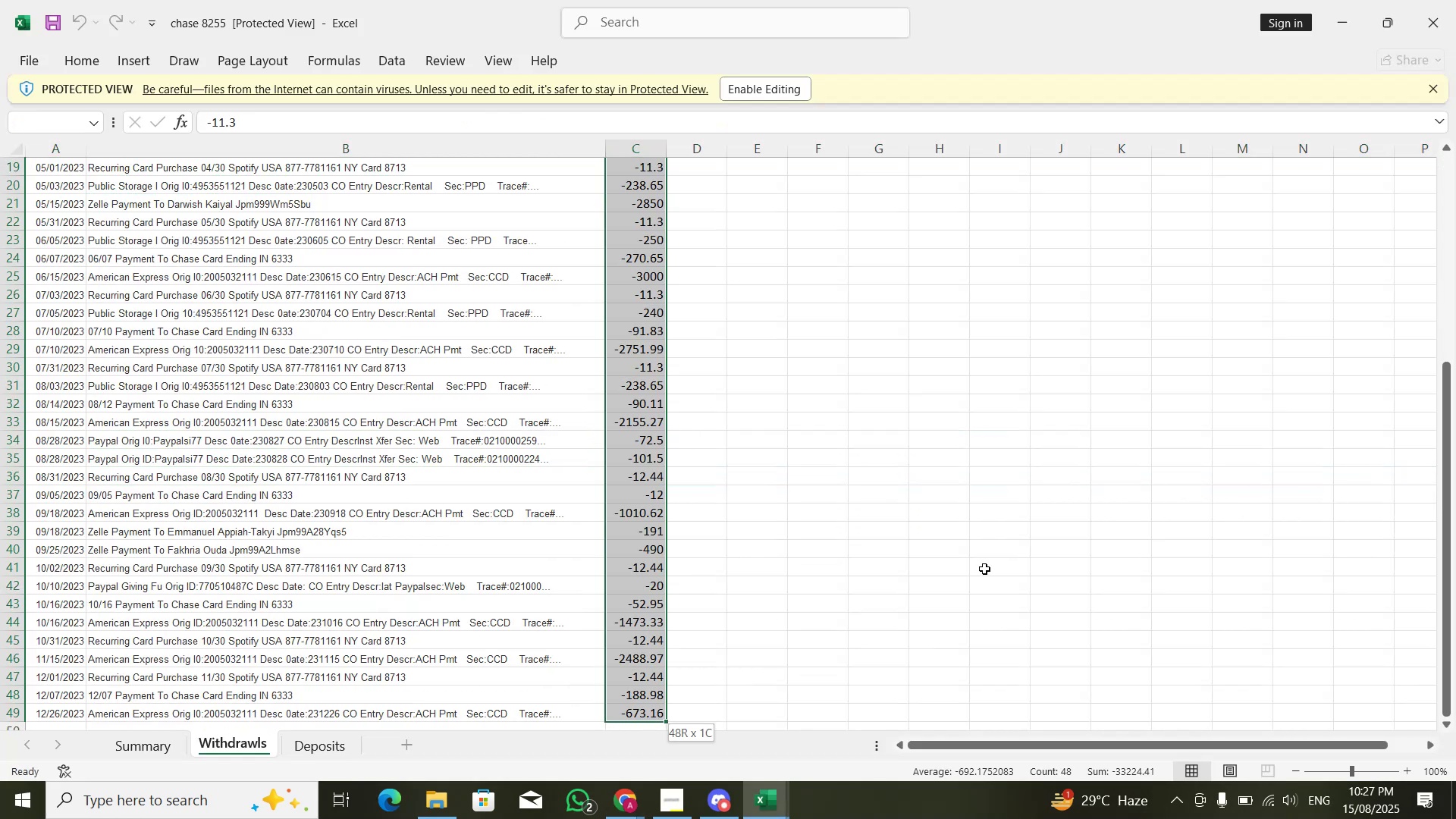 
key(ArrowLeft)
 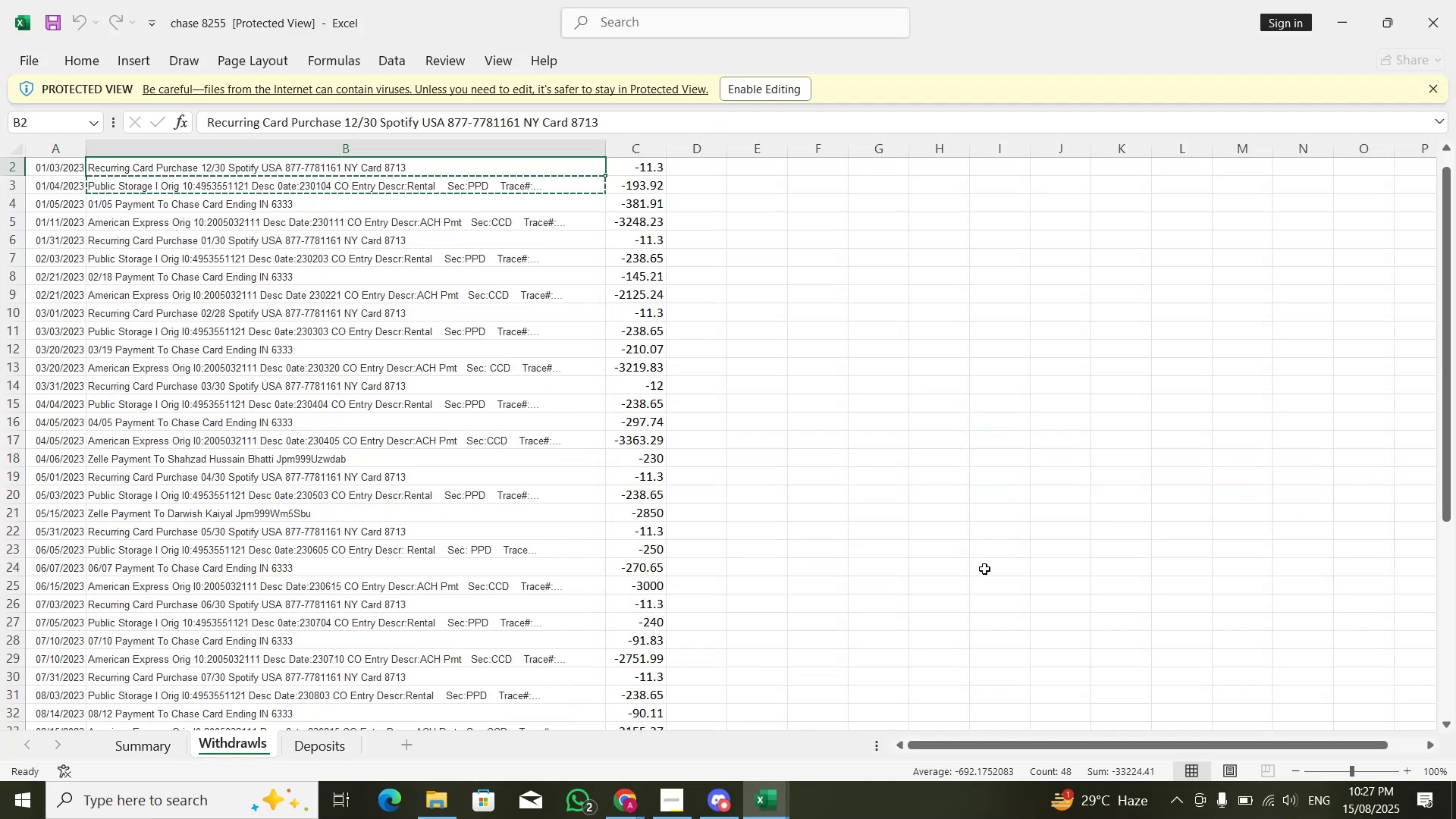 
key(Shift+ShiftLeft)
 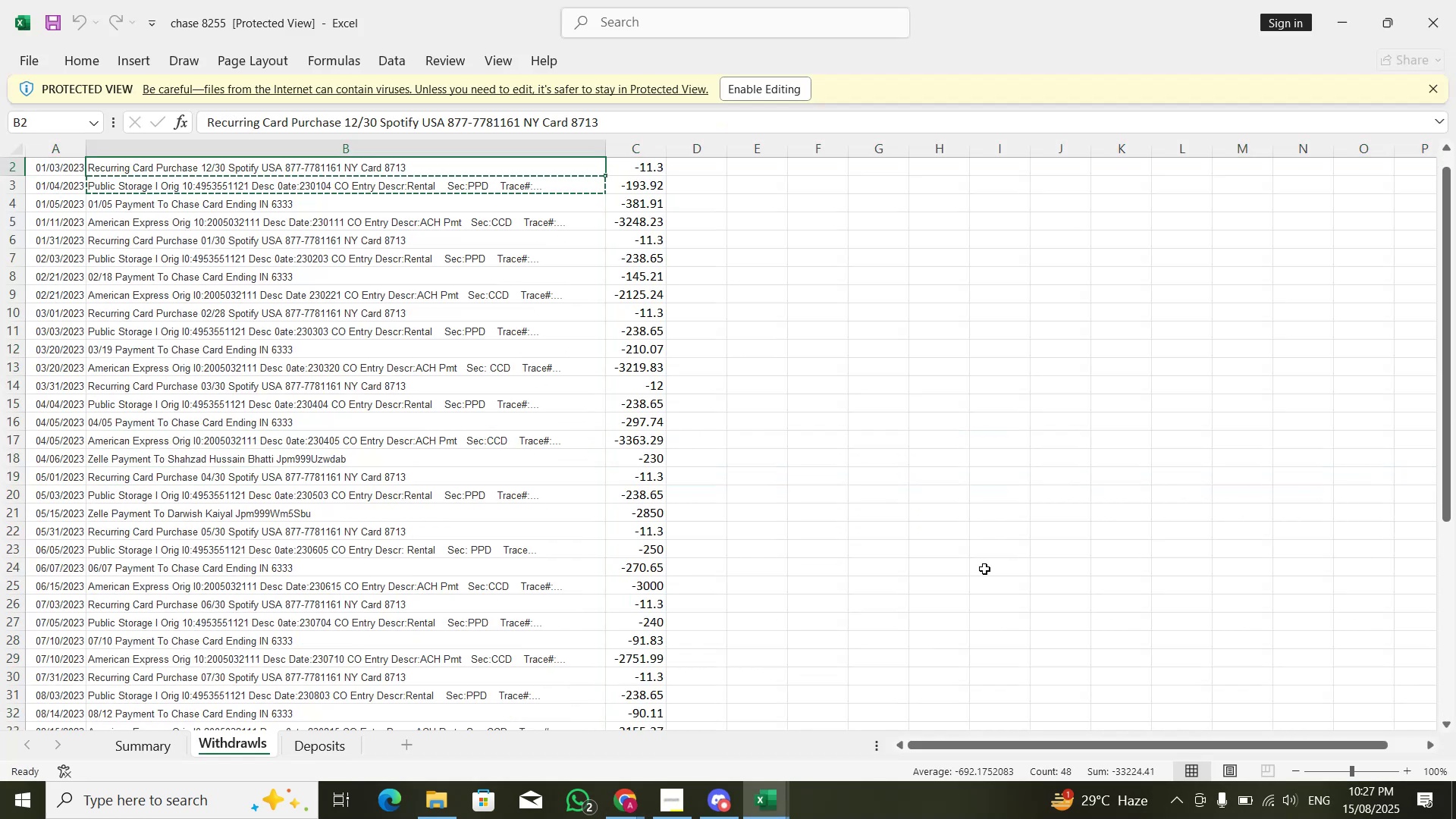 
key(Control+Shift+ControlLeft)
 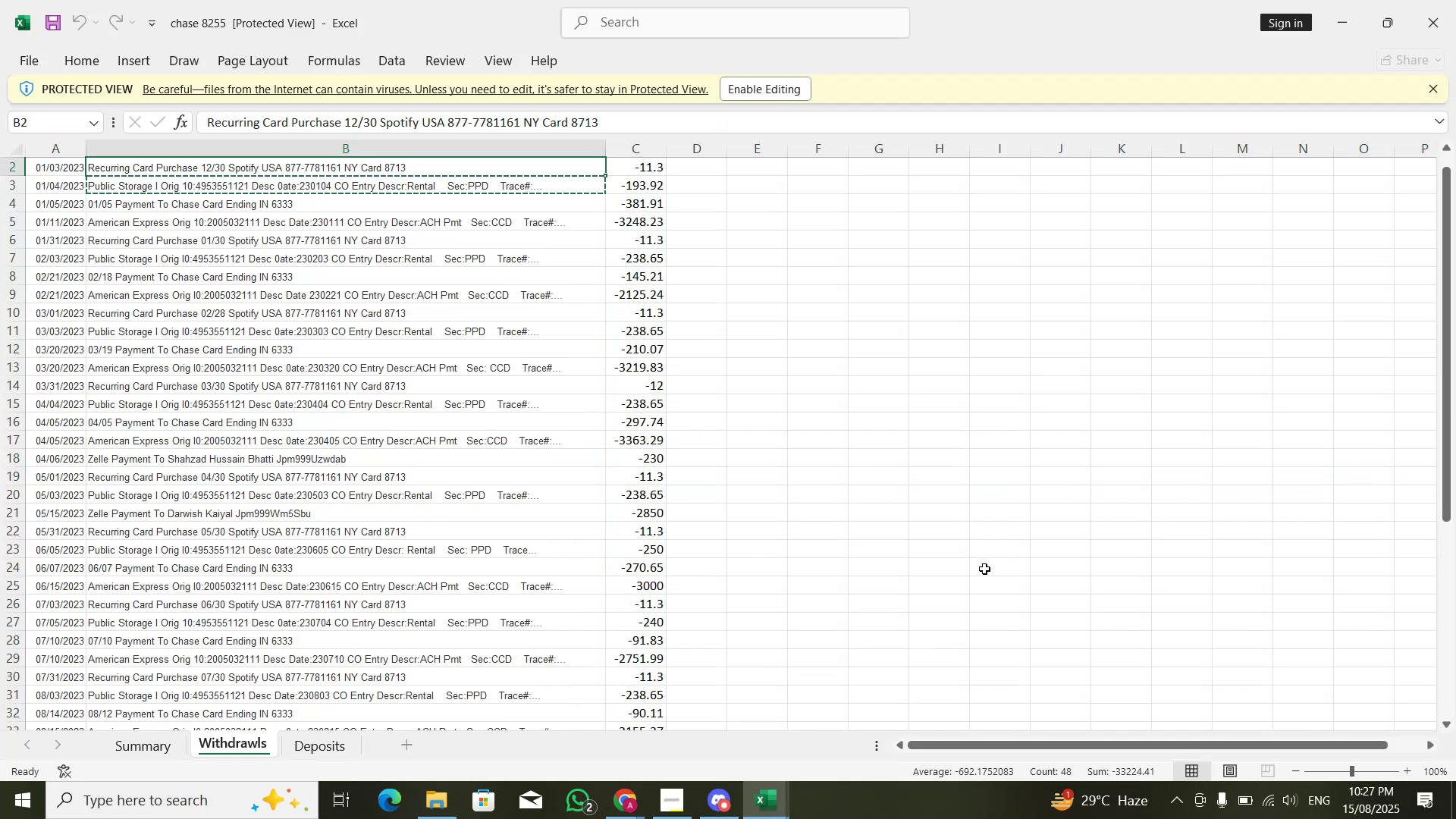 
key(Control+Shift+ArrowDown)
 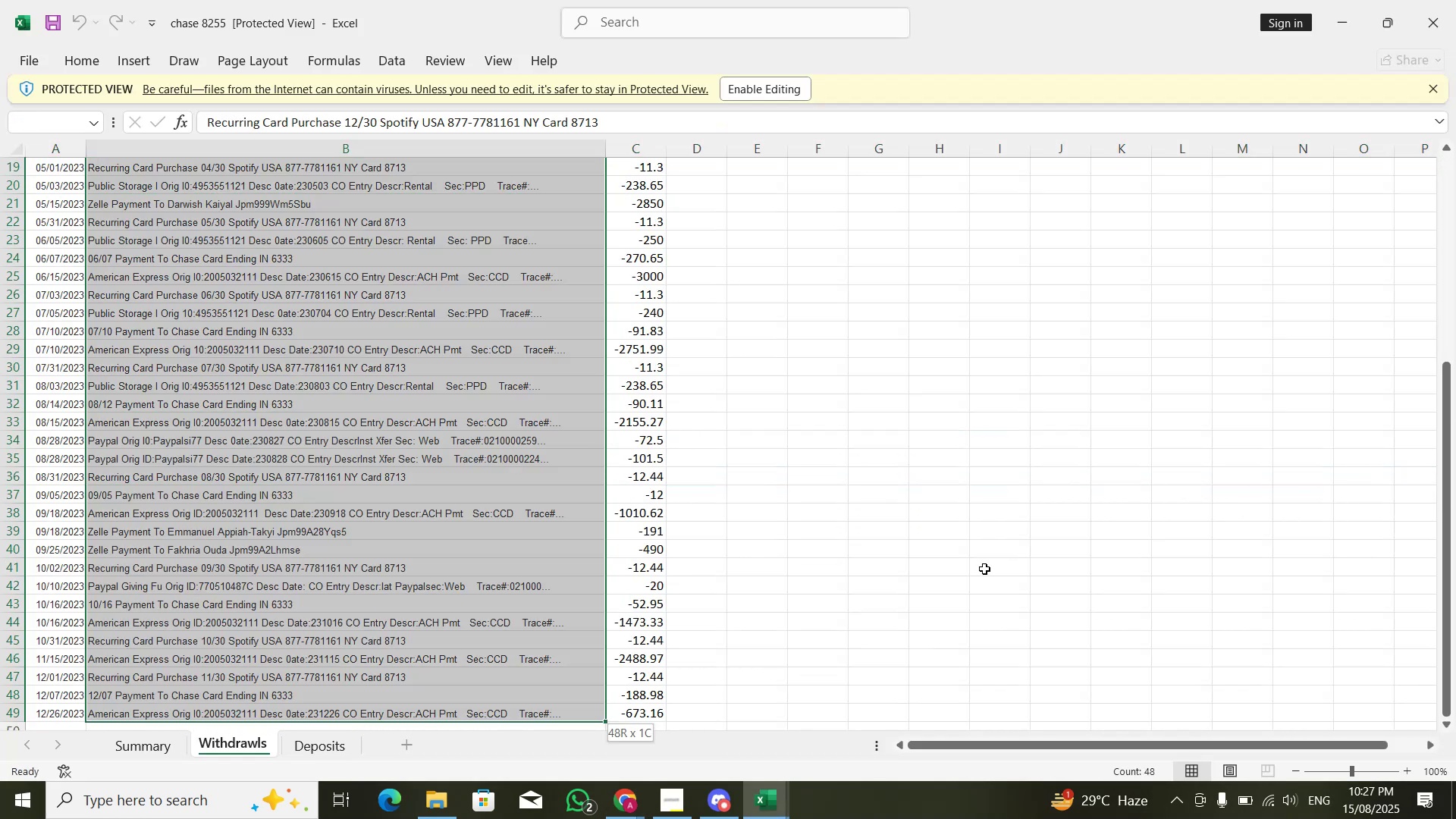 
key(ArrowRight)
 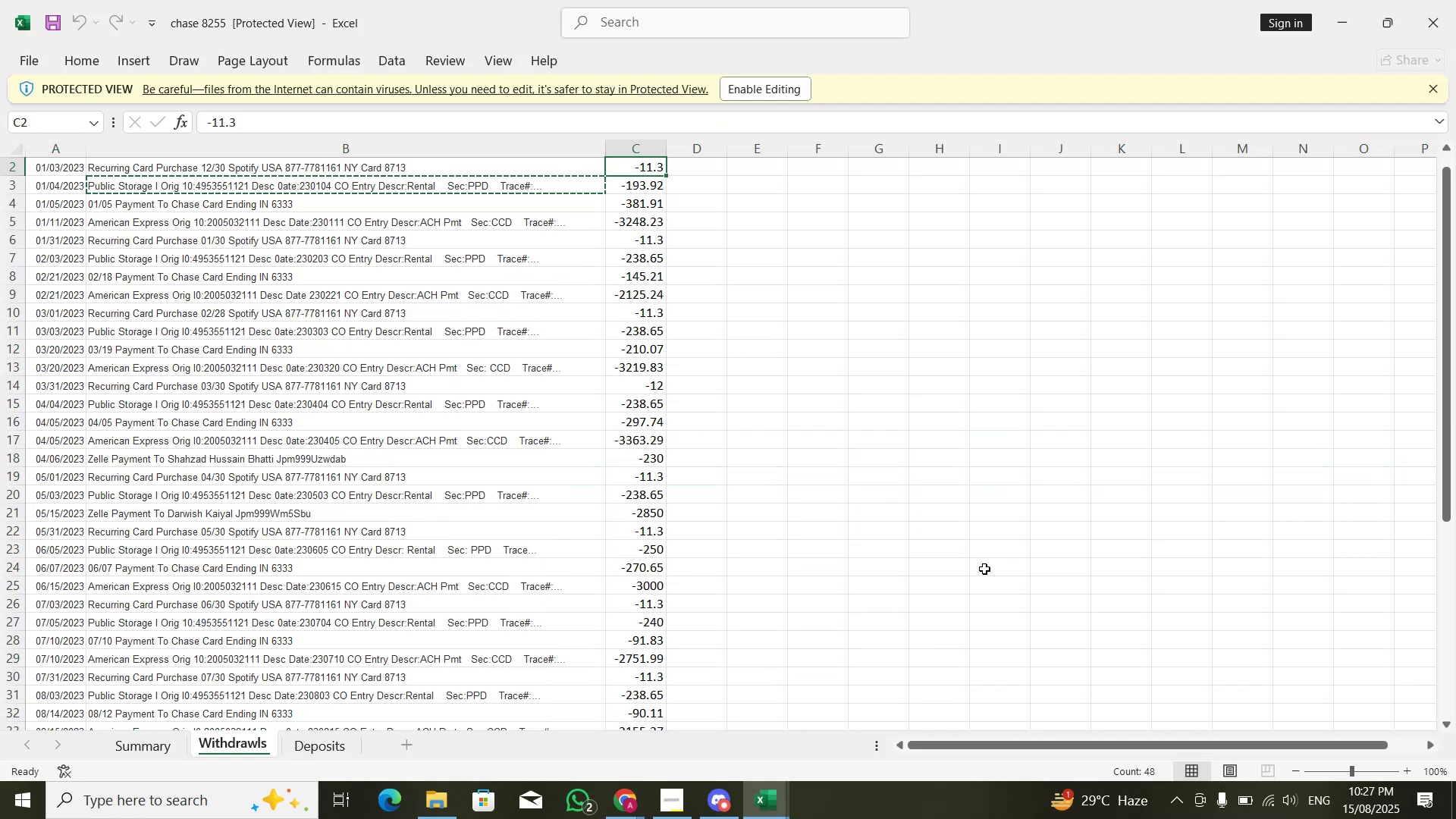 
key(Shift+ShiftLeft)
 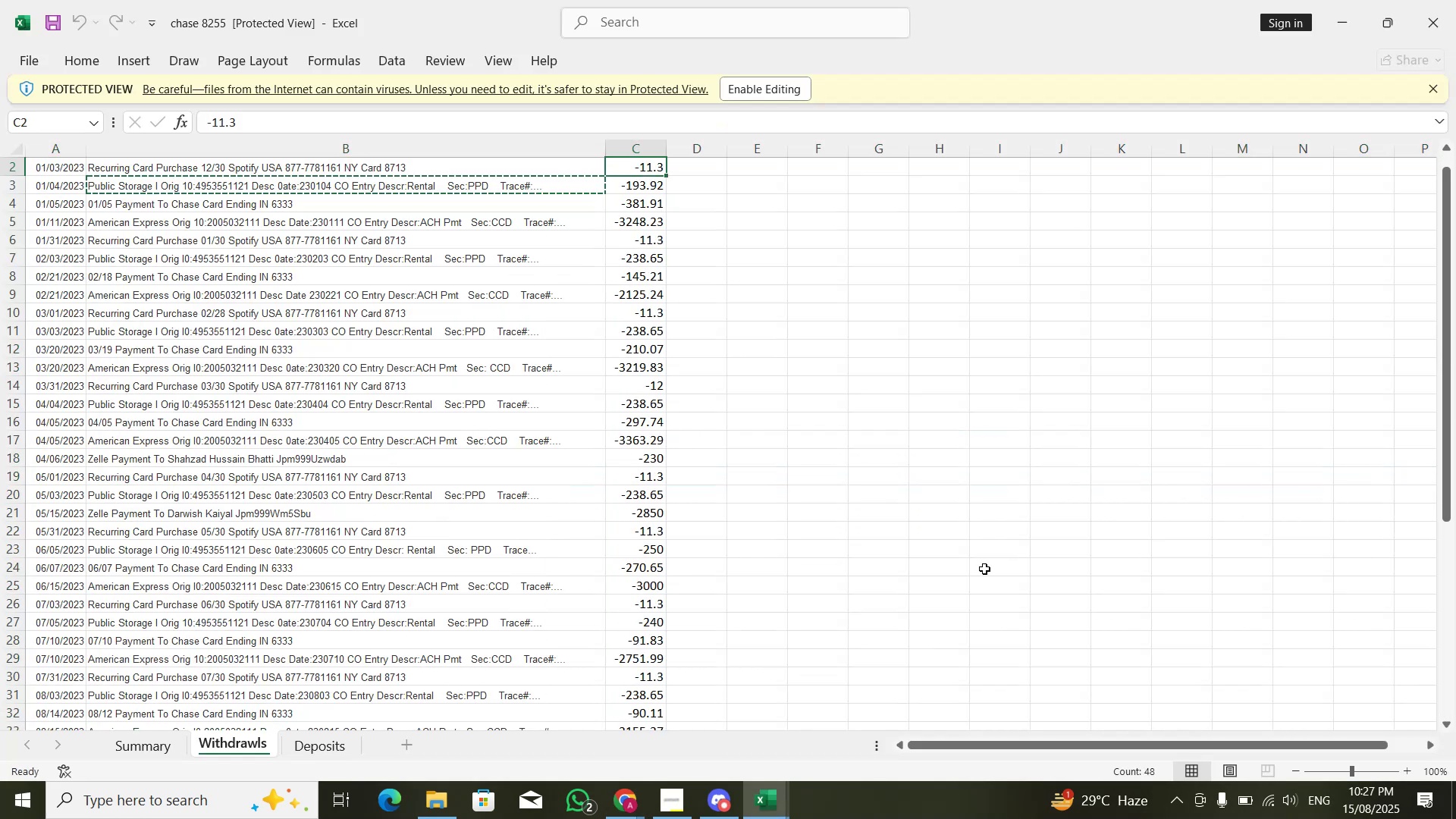 
key(Control+Shift+ControlLeft)
 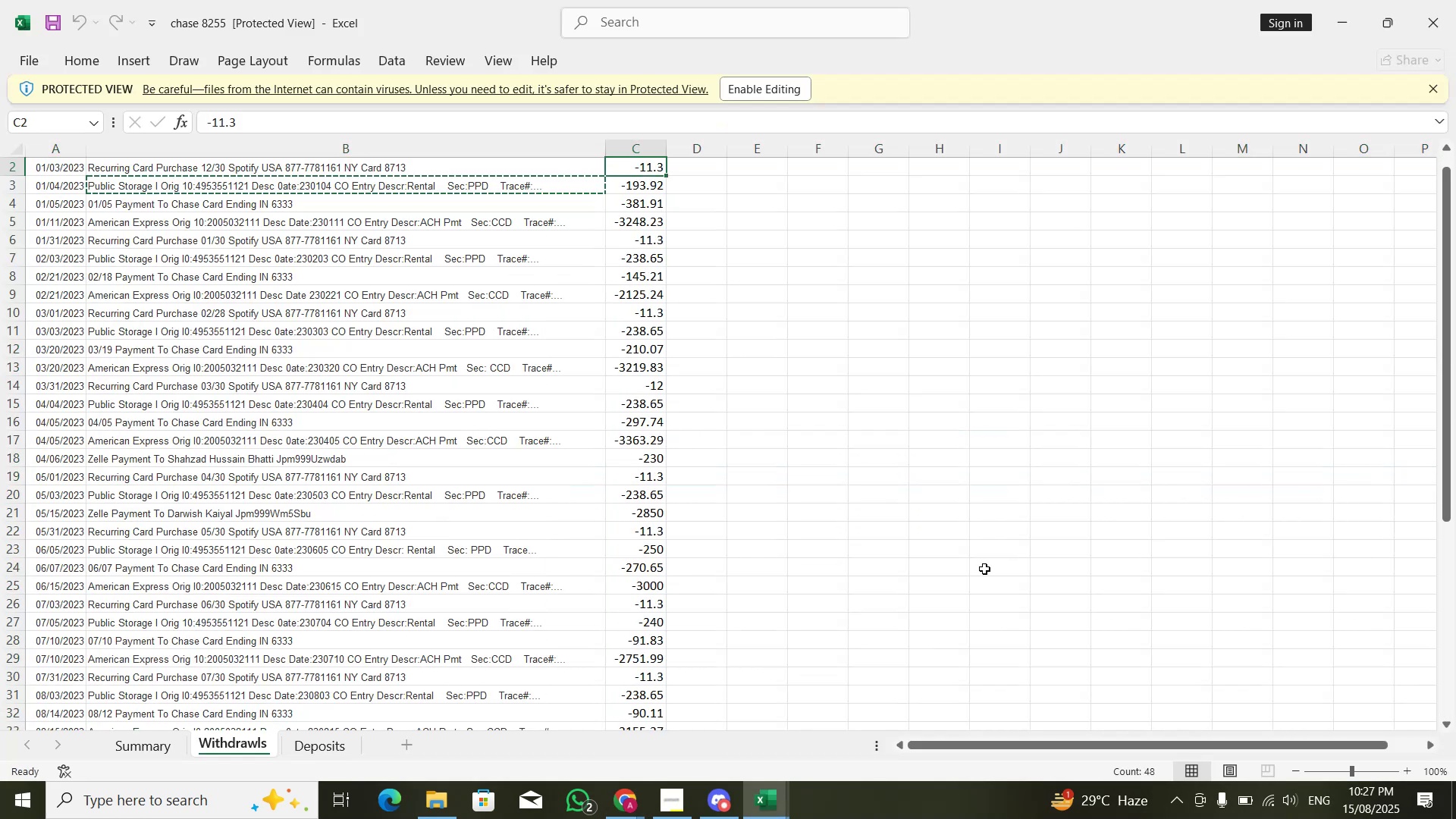 
key(Control+Shift+ArrowDown)
 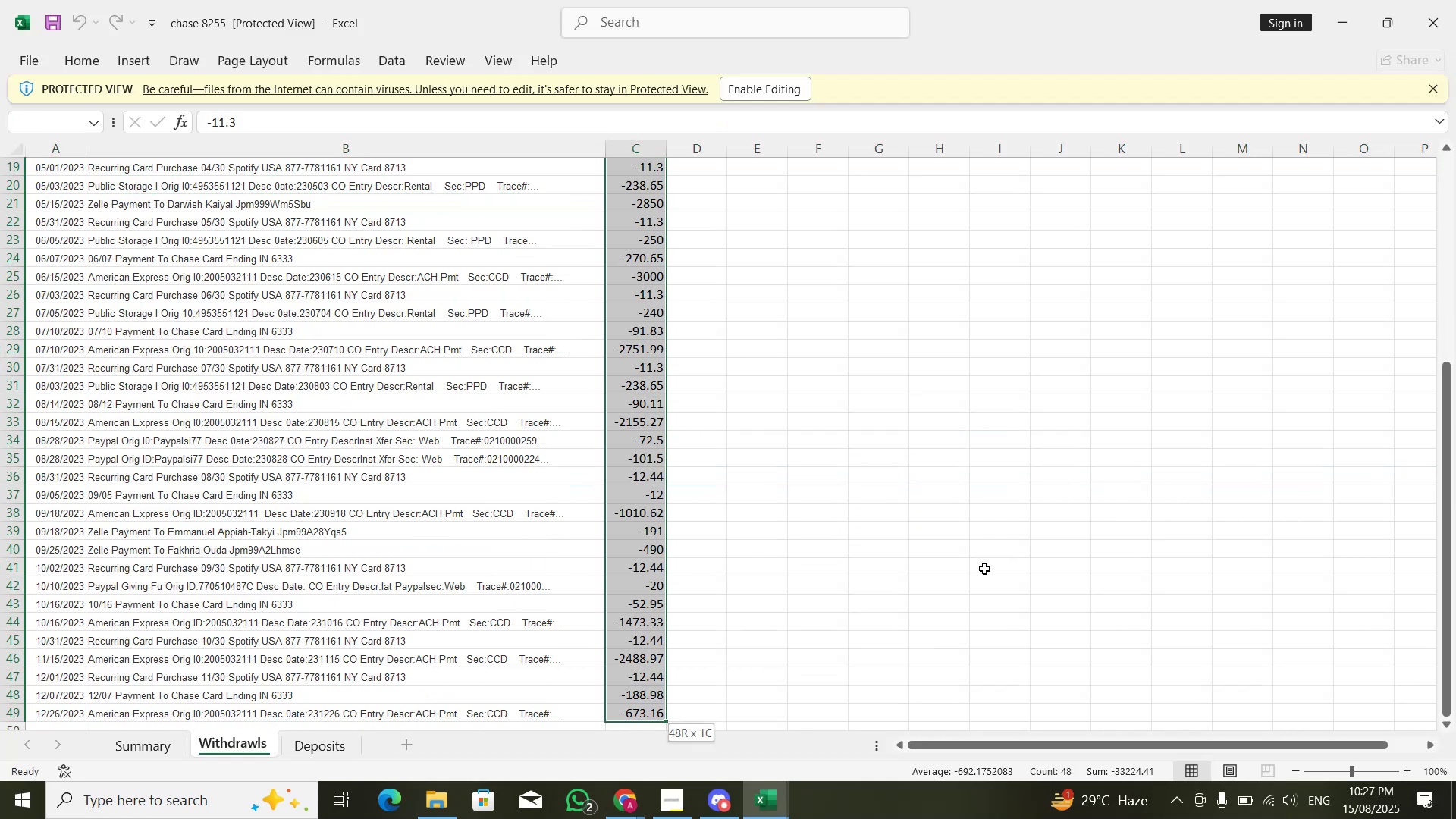 
key(Alt+AltLeft)
 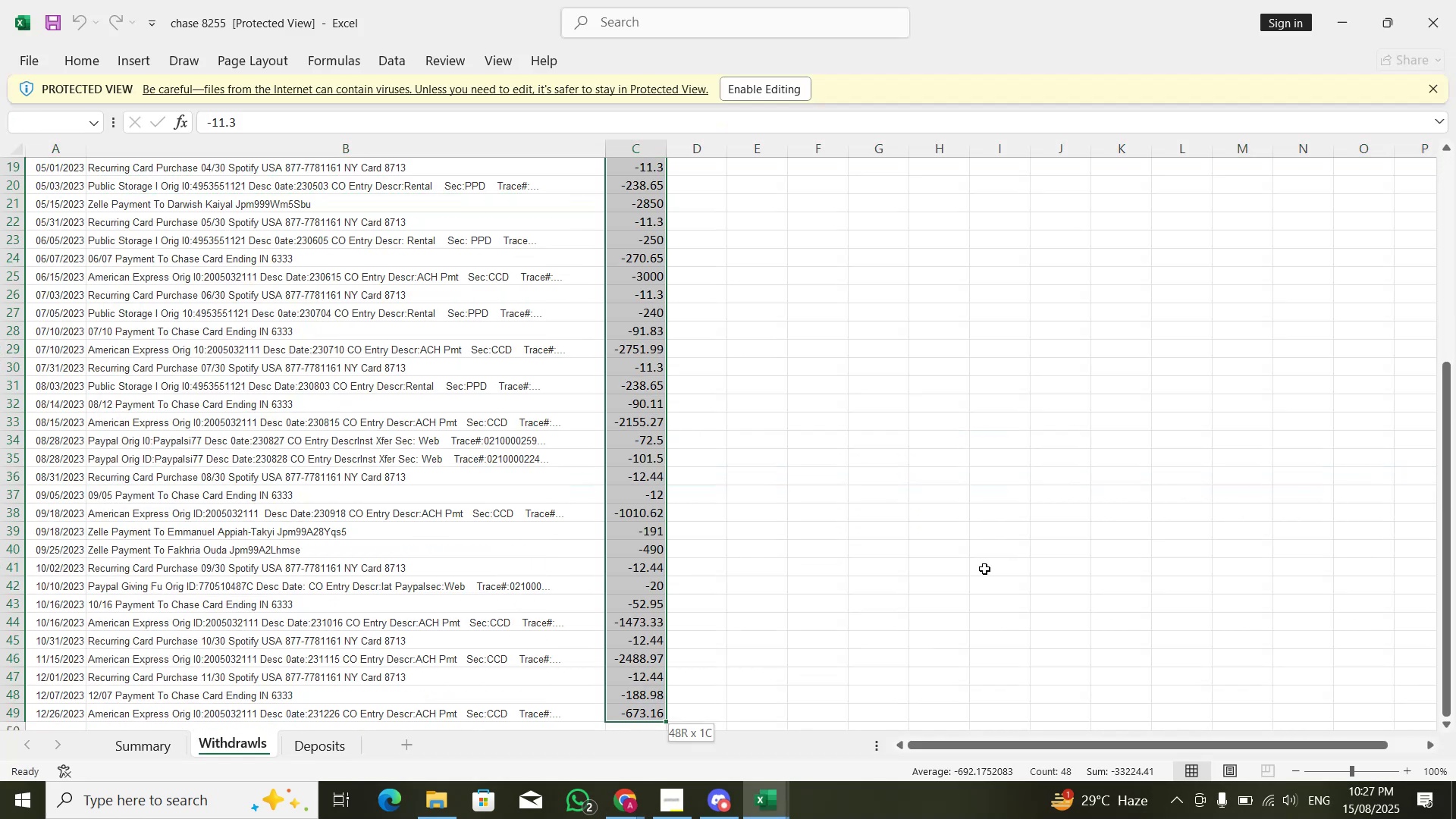 
key(Alt+Tab)
 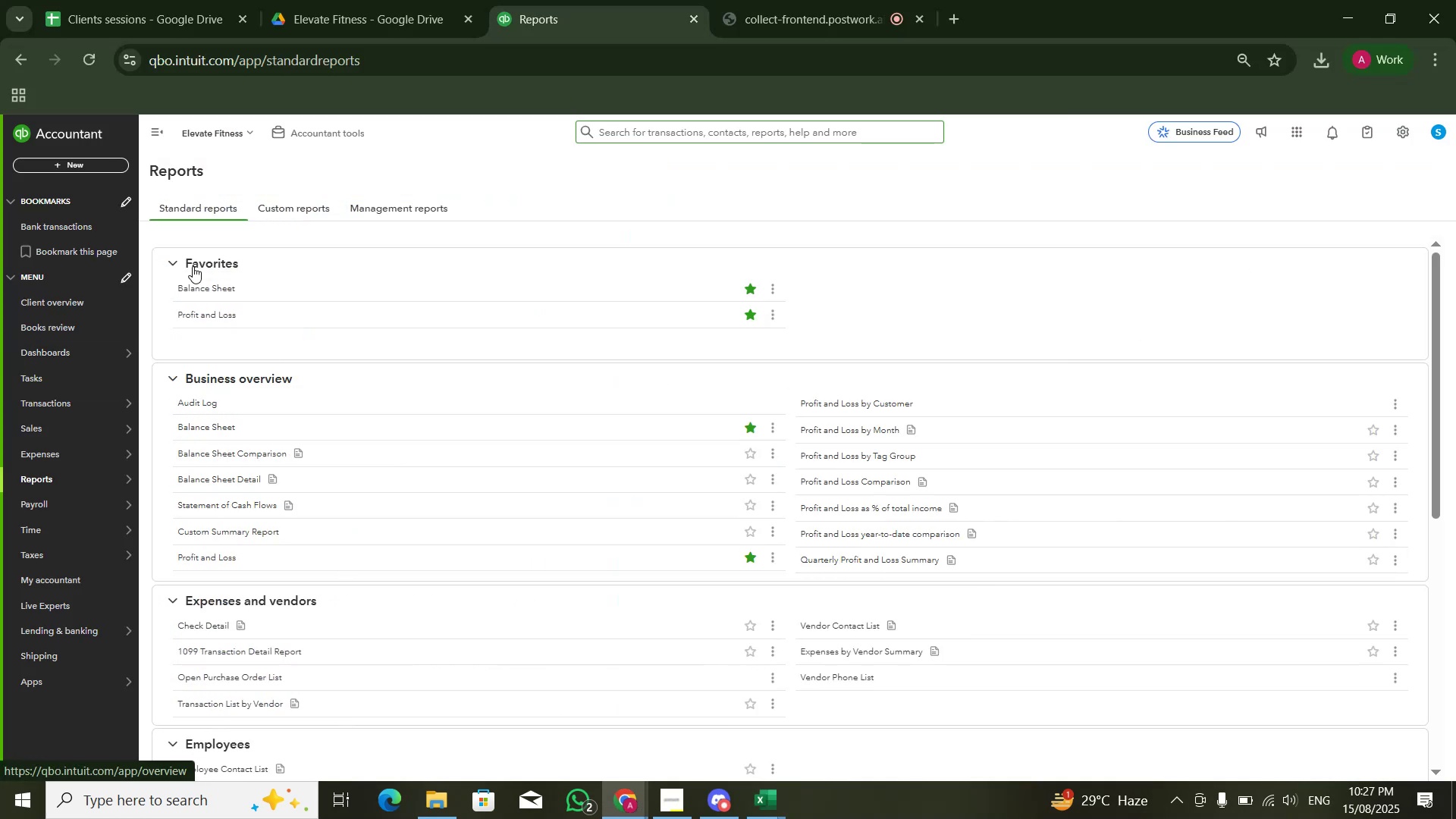 
left_click([213, 286])
 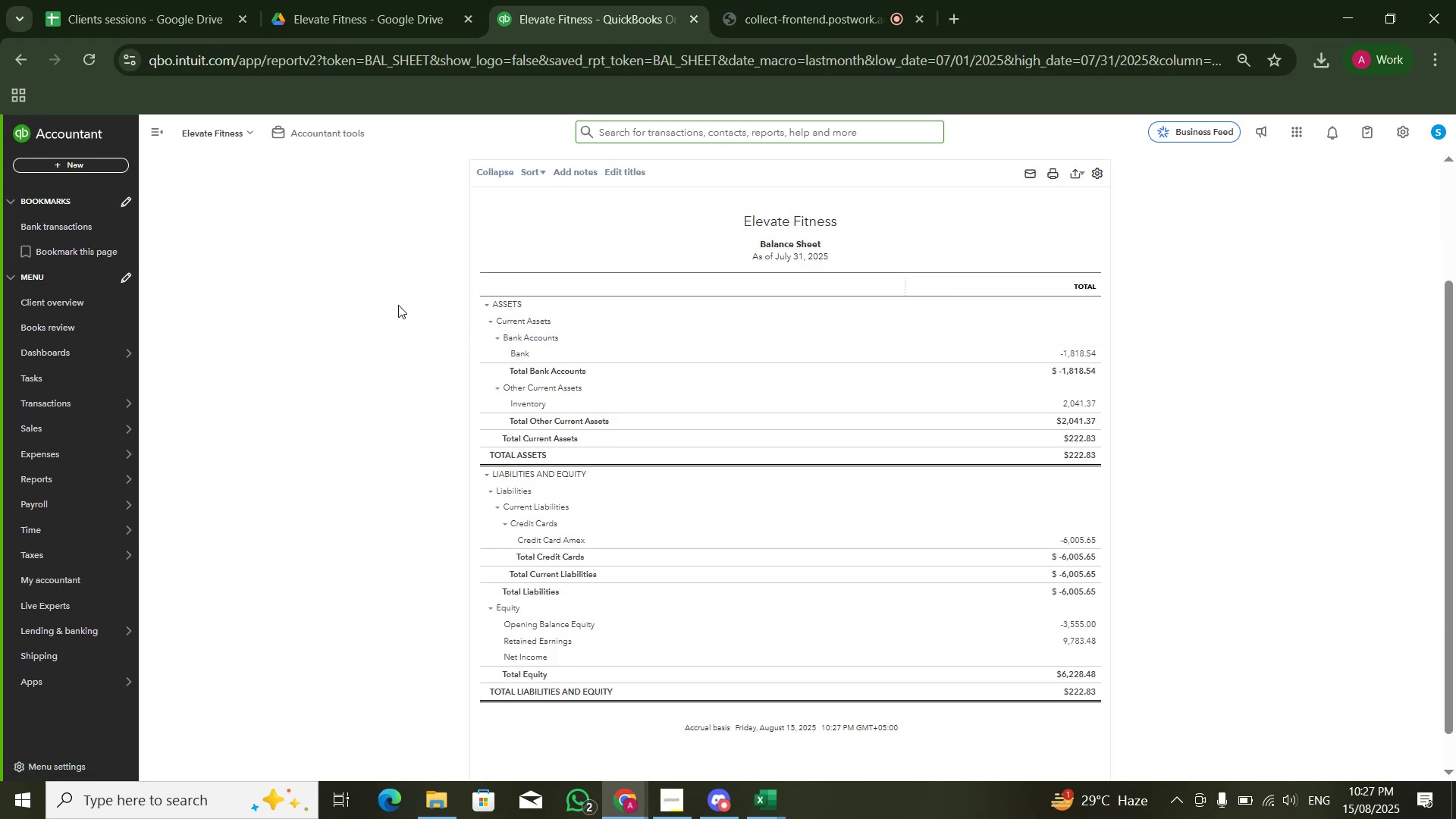 
wait(7.67)
 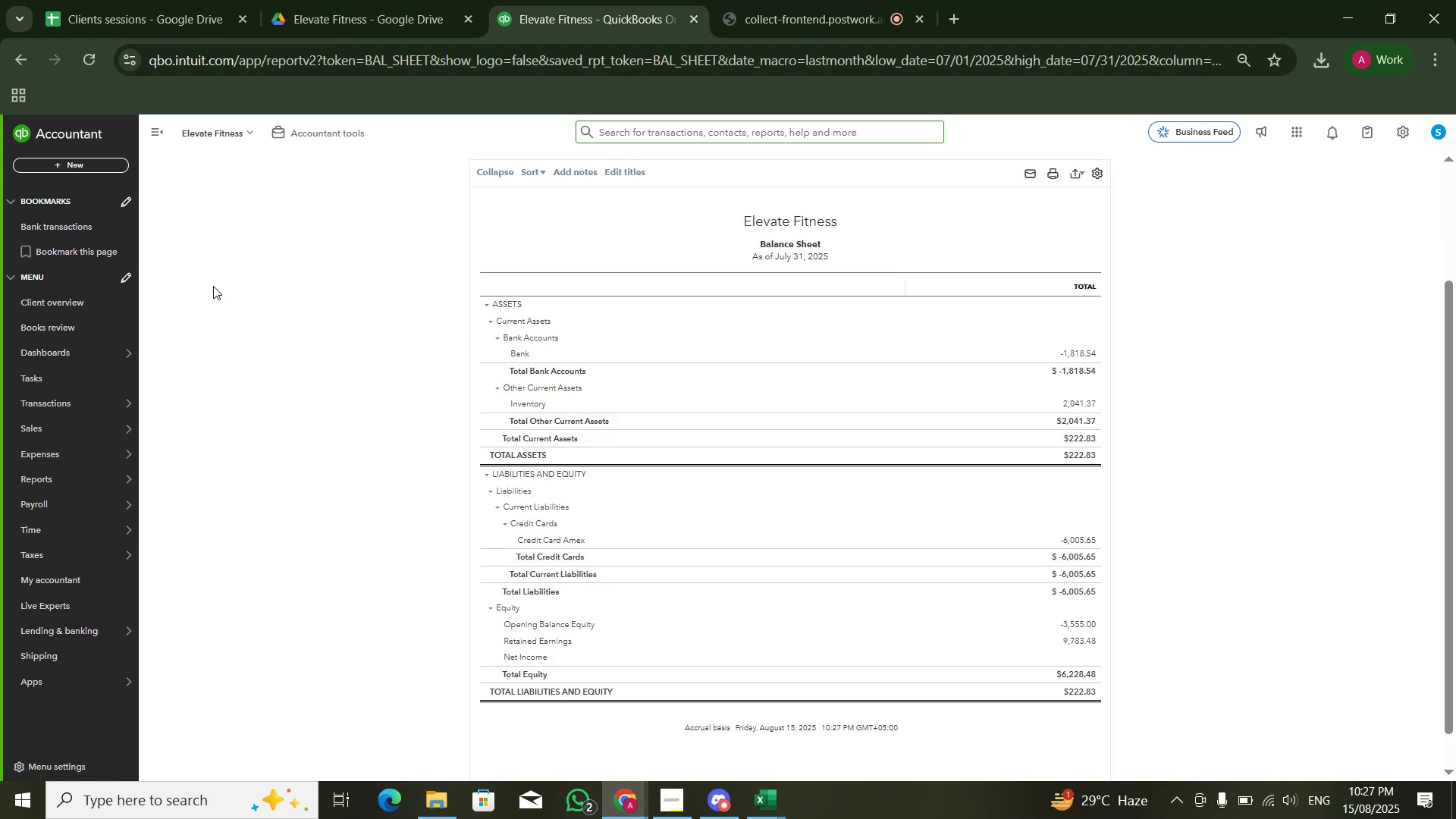 
scroll: coordinate [394, 367], scroll_direction: up, amount: 4.0
 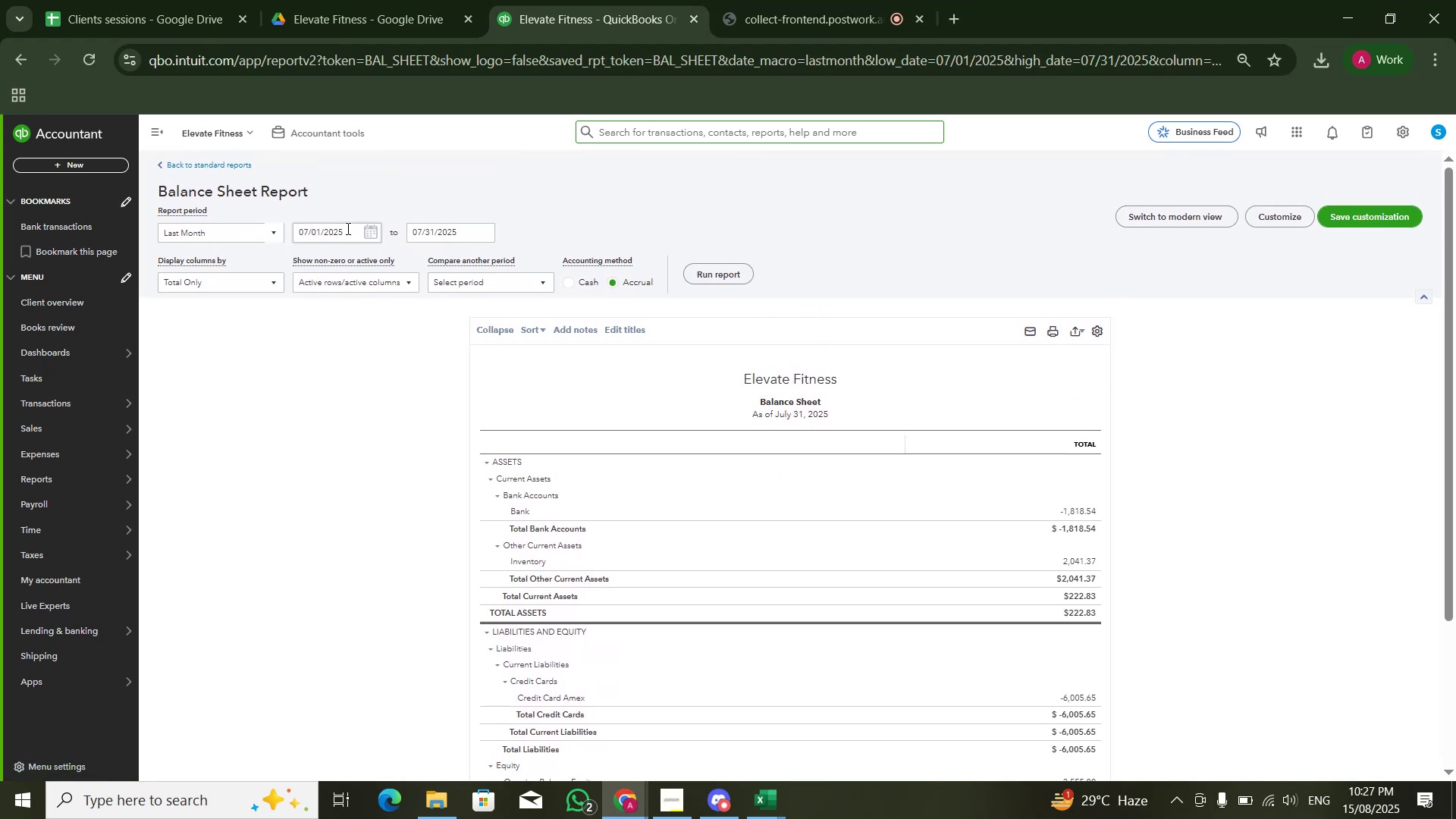 
left_click([347, 228])
 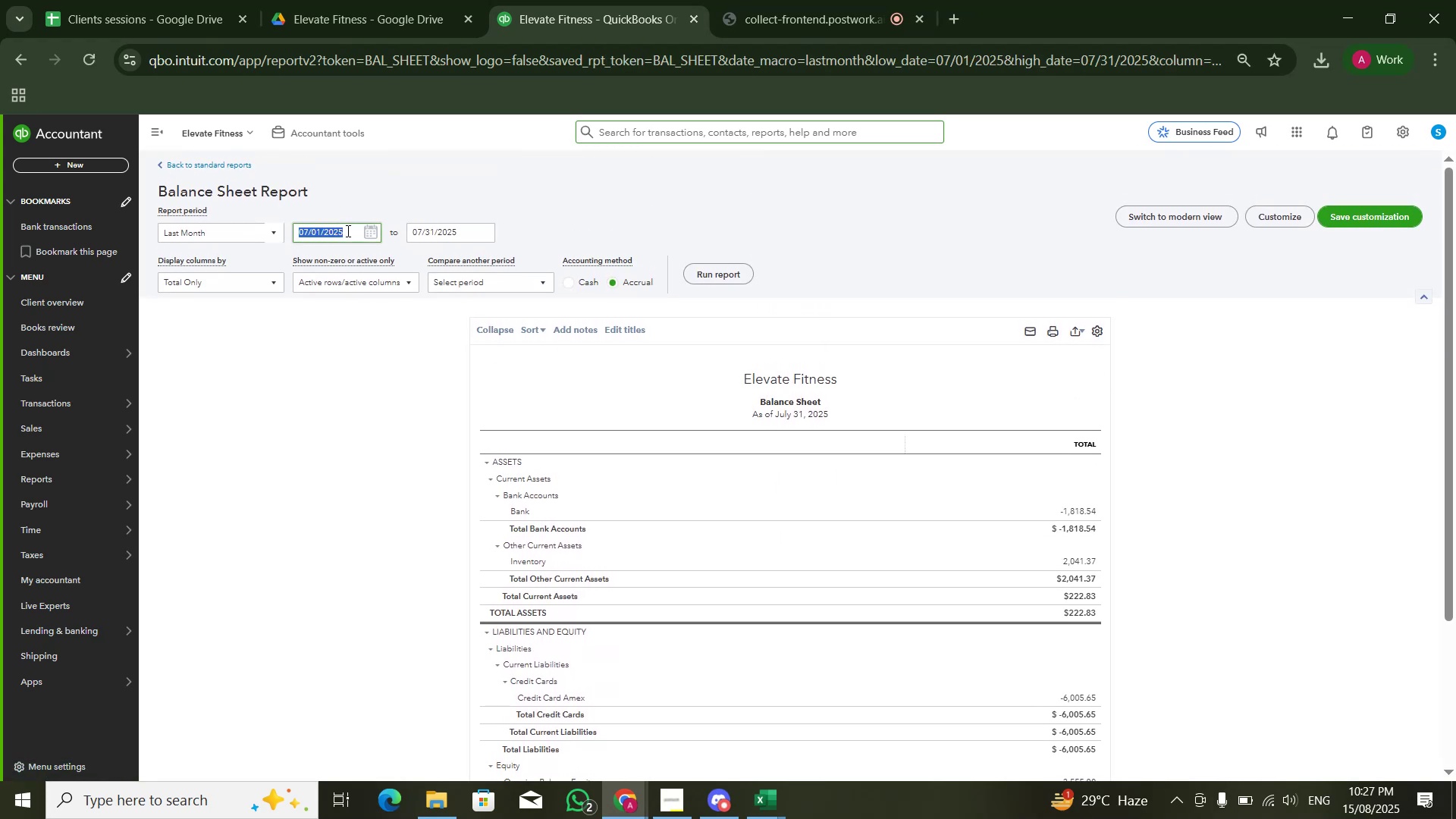 
key(Numpad0)
 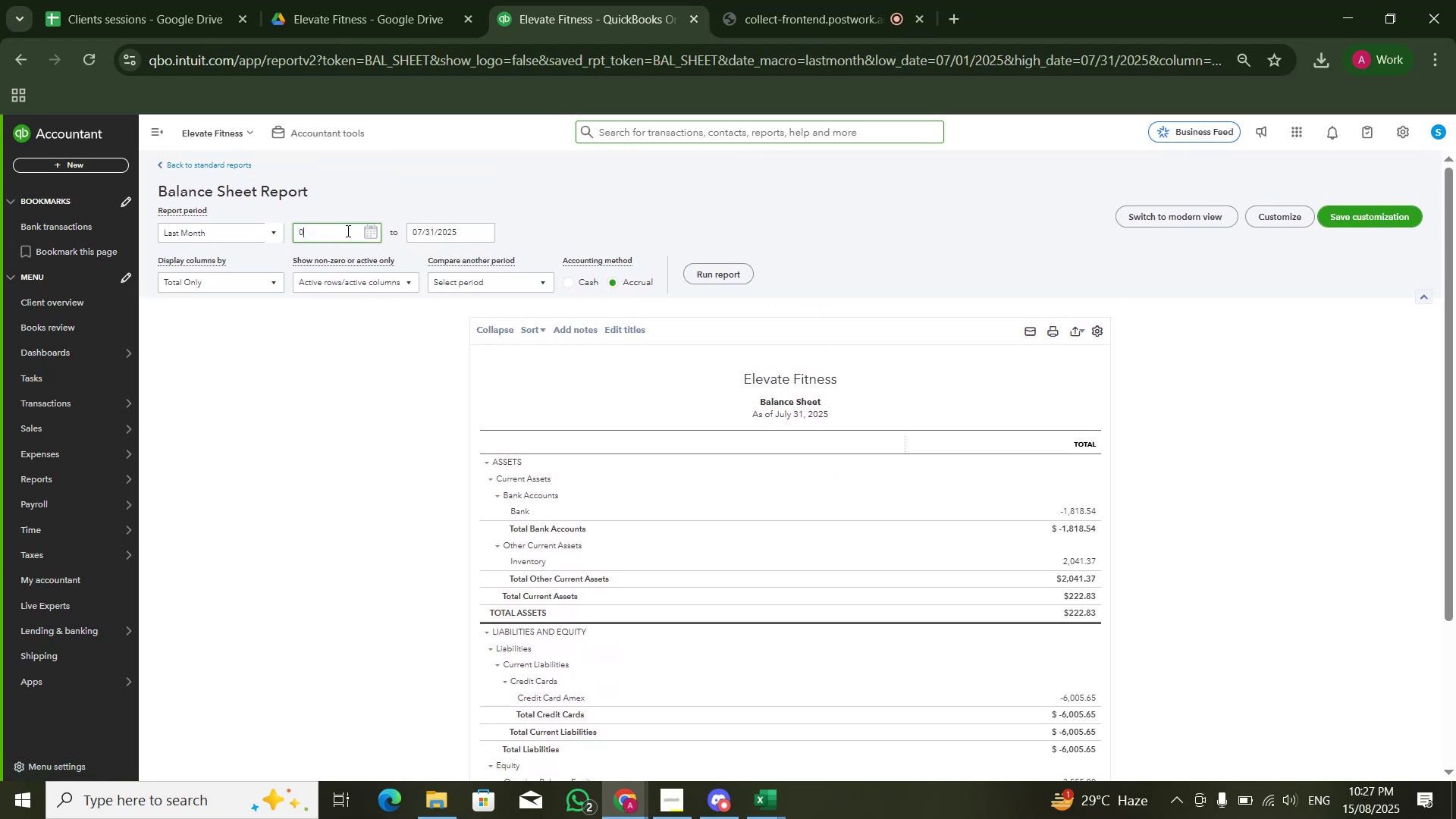 
key(Numpad1)
 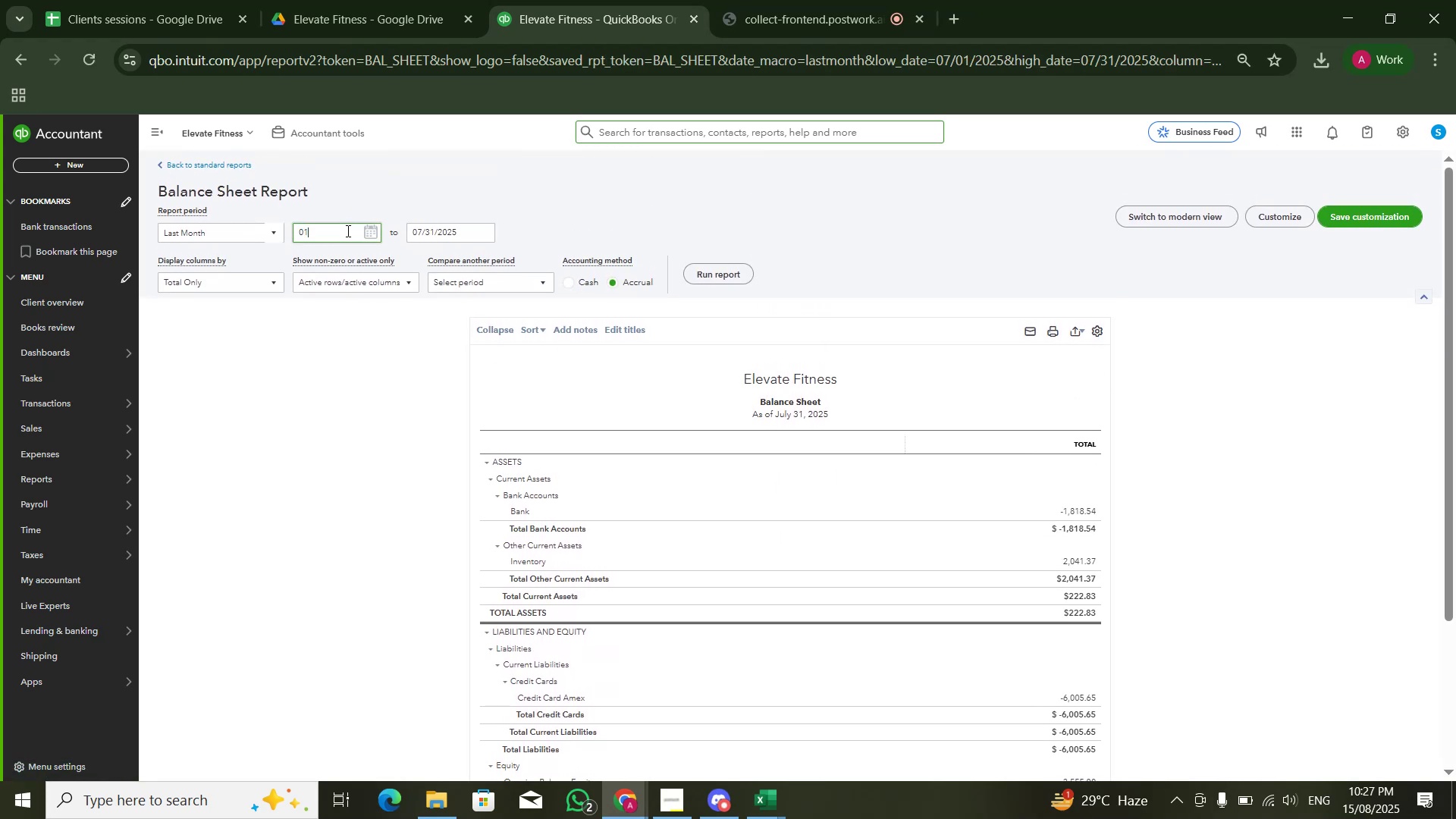 
key(Numpad0)
 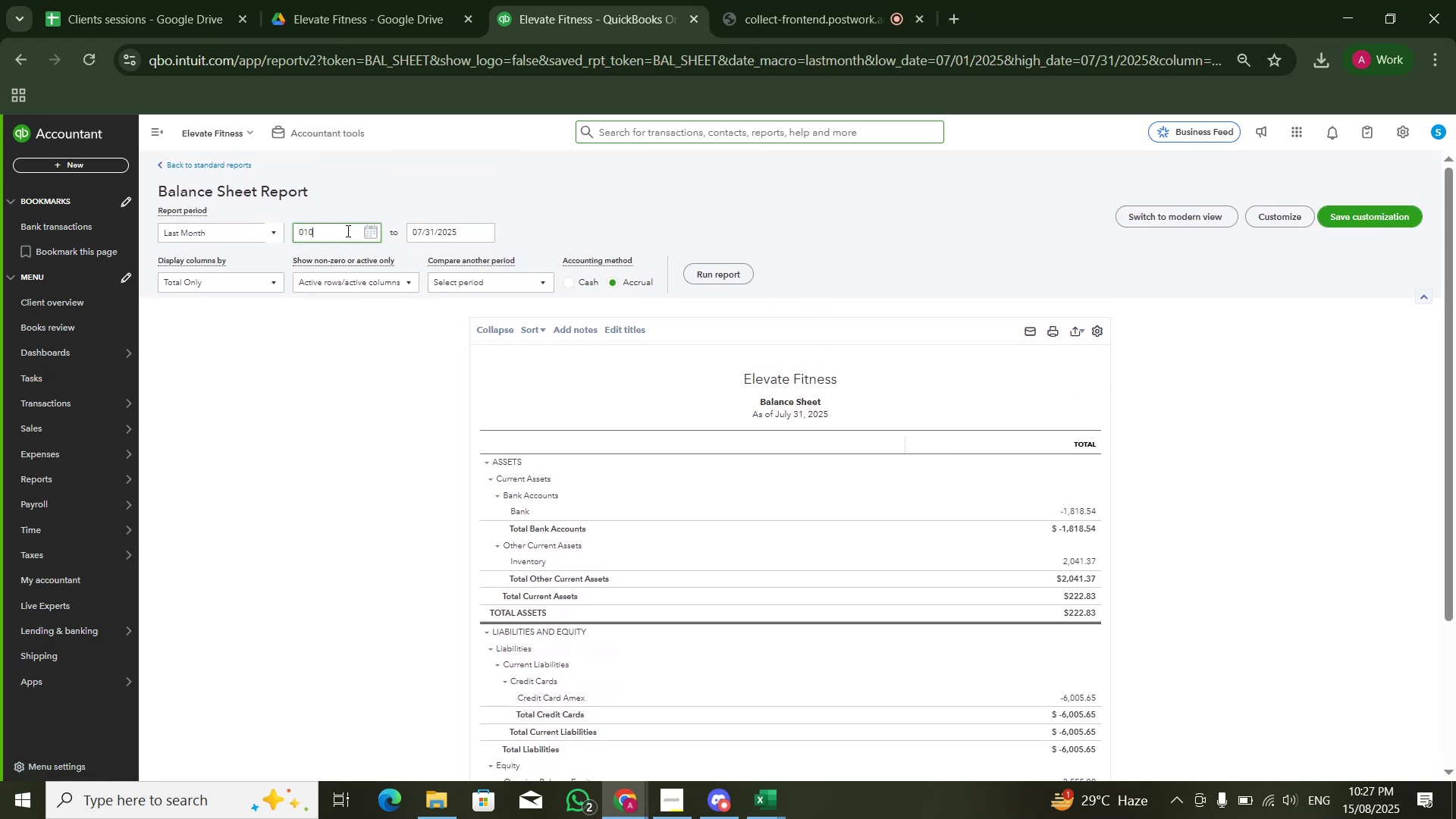 
key(Numpad1)
 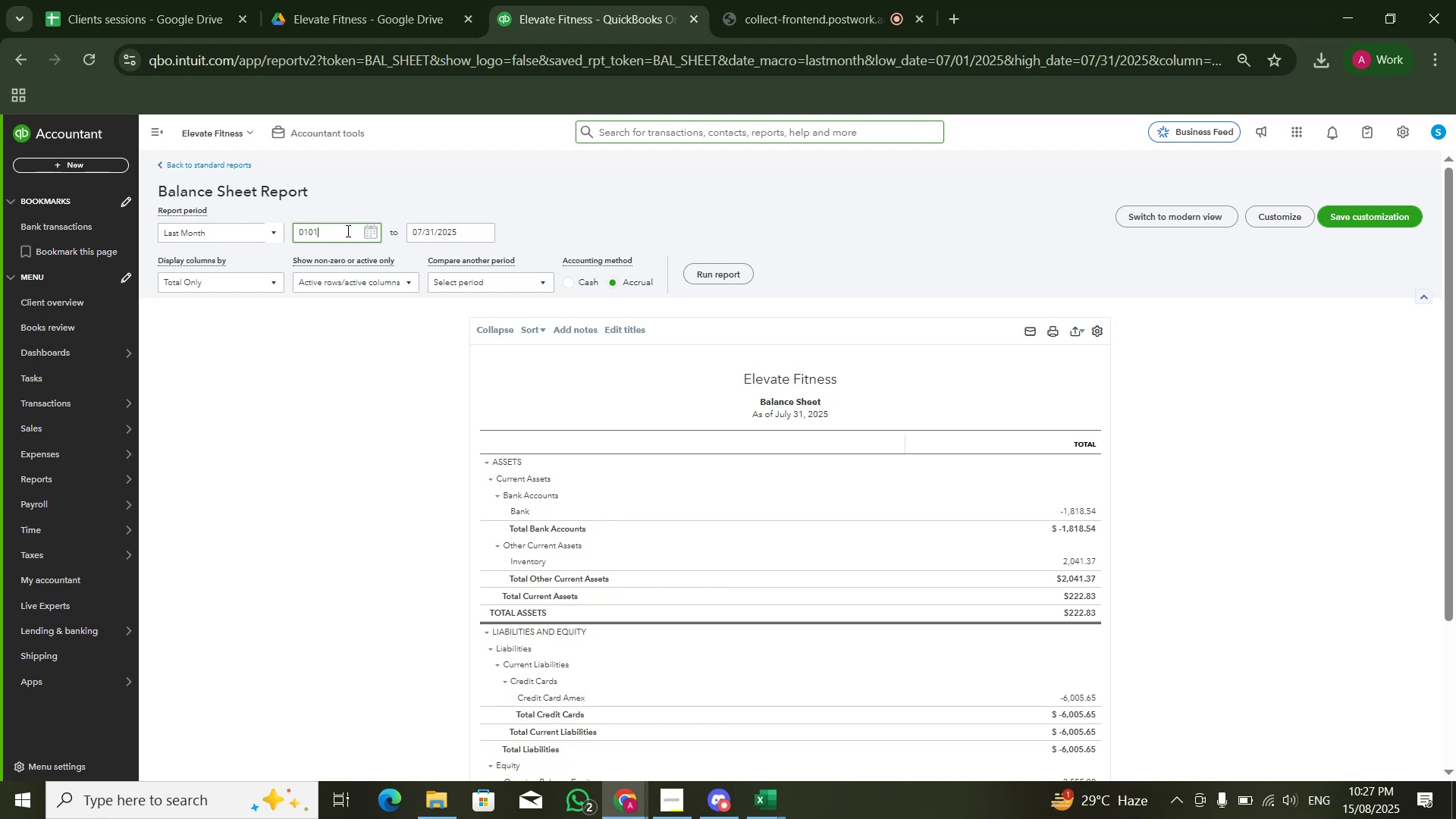 
key(Numpad2)
 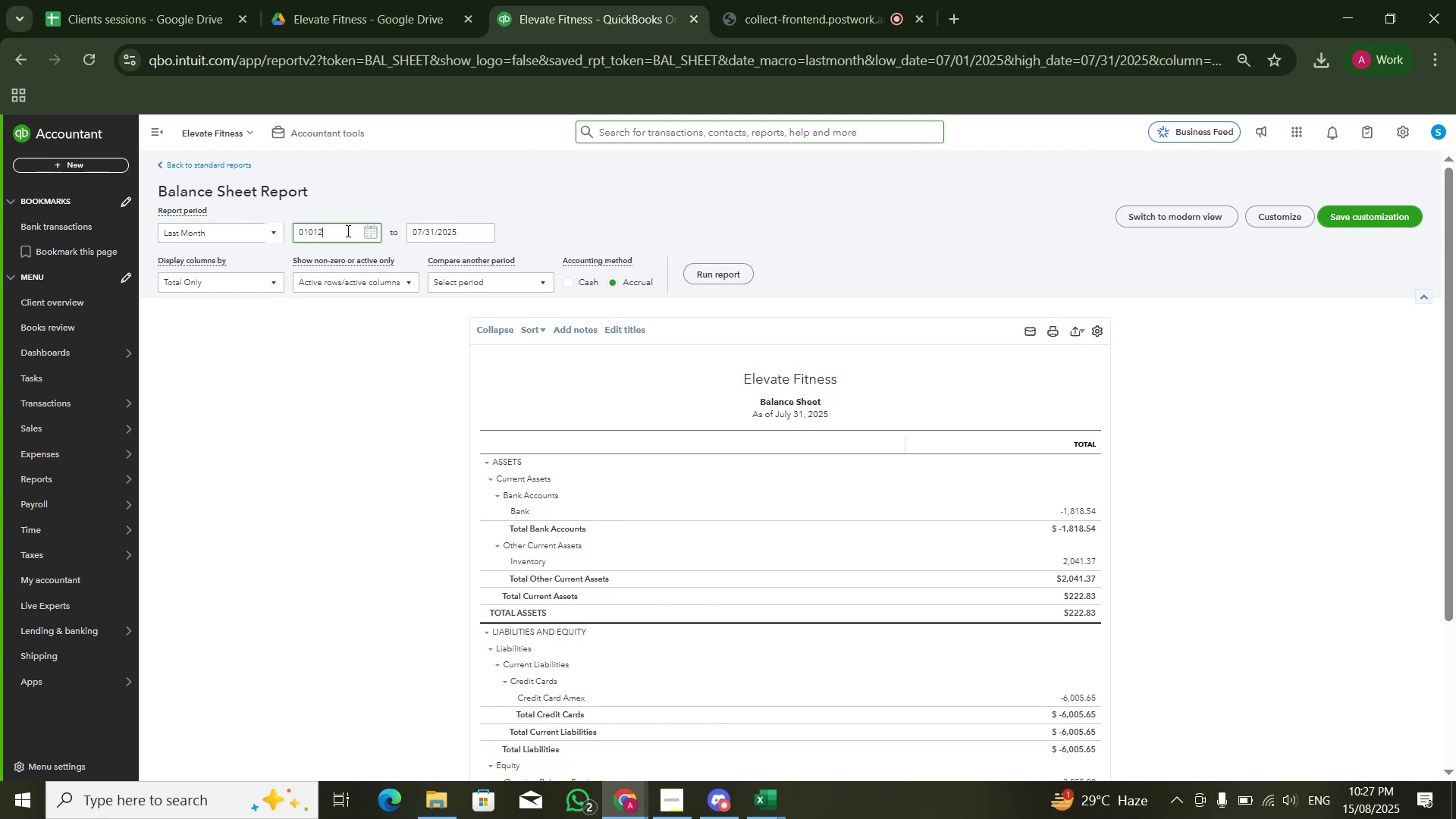 
key(Numpad0)
 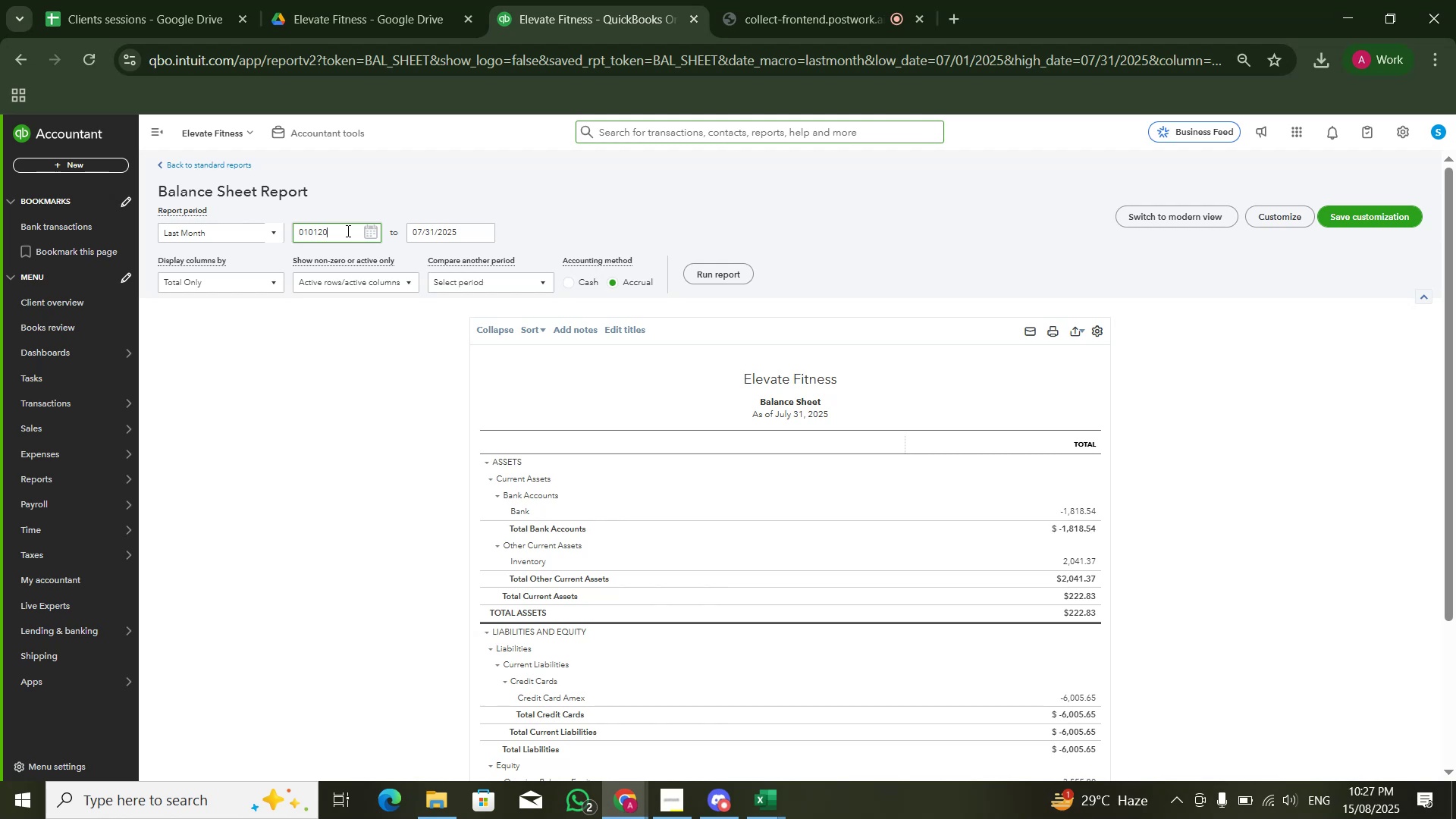 
key(Numpad2)
 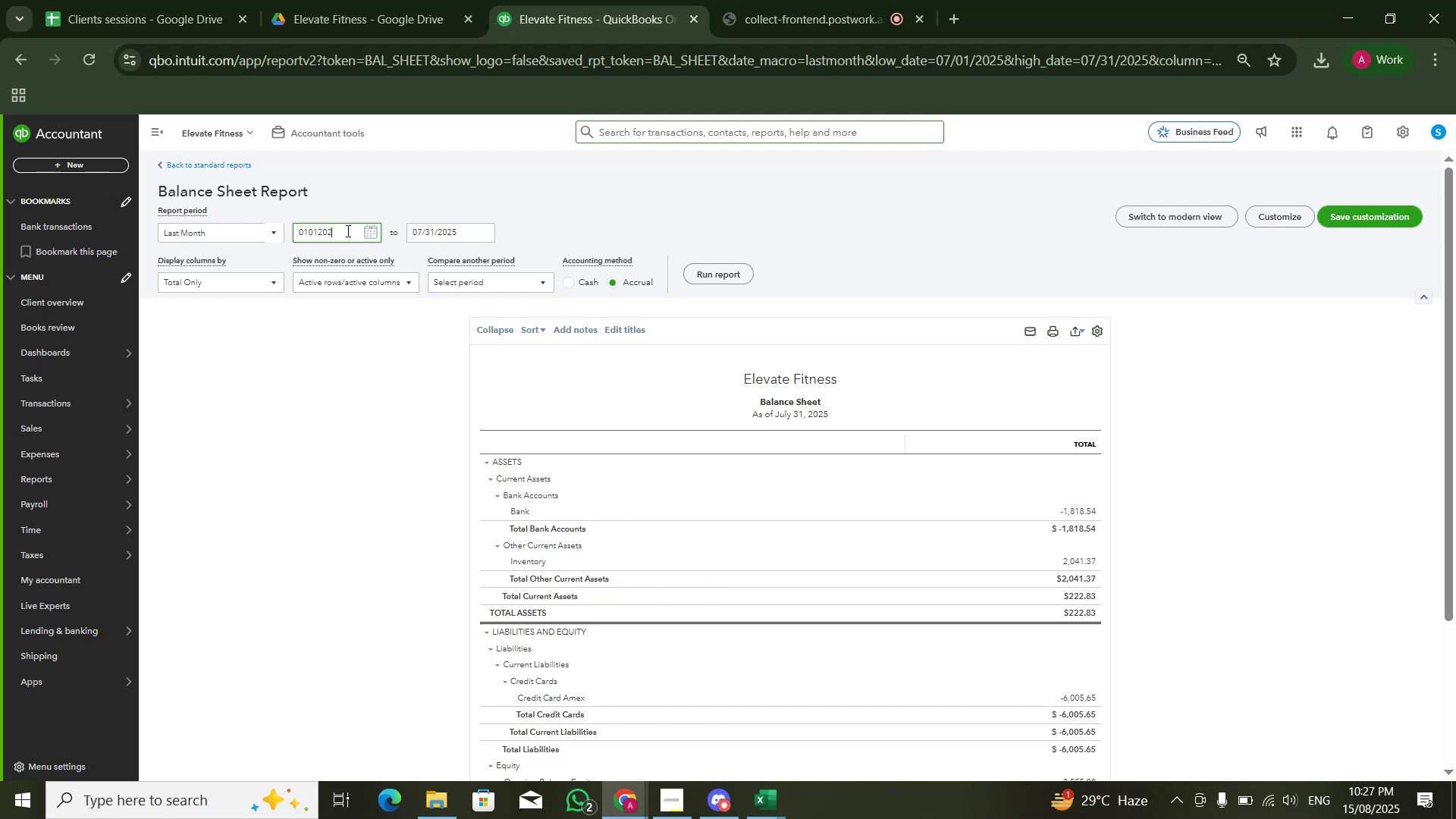 
key(Numpad0)
 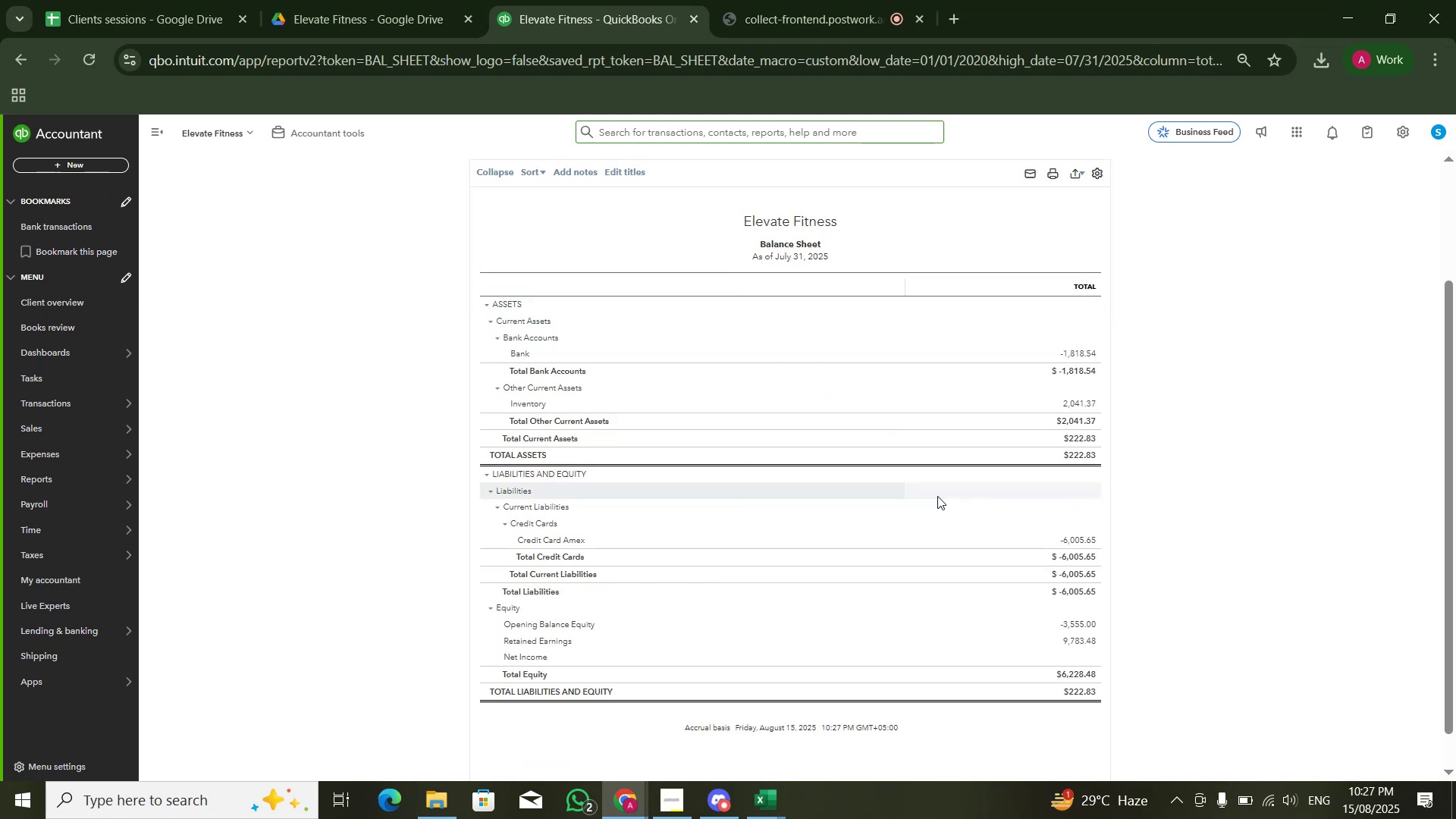 
left_click([1095, 350])
 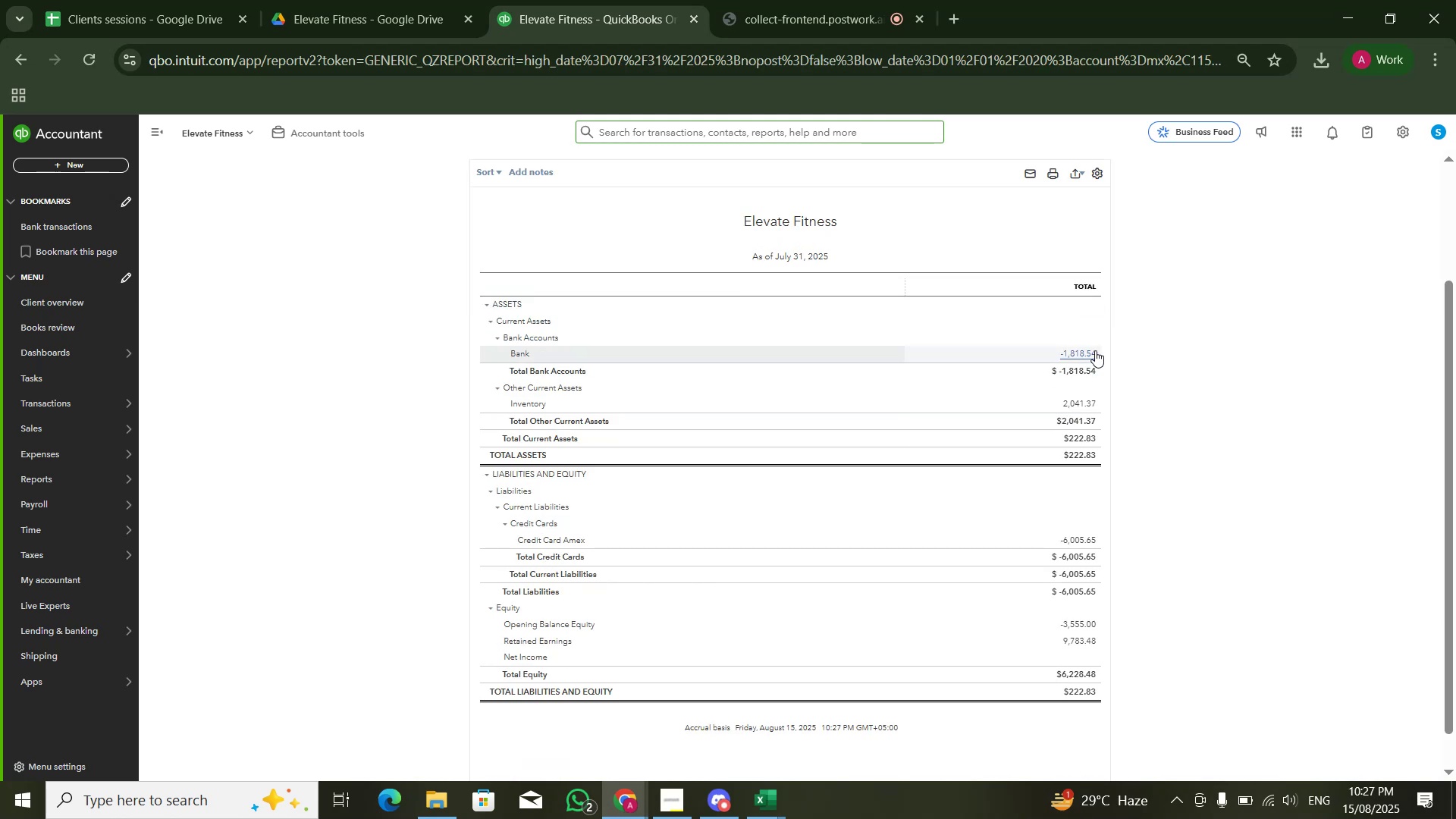 
scroll: coordinate [1048, 419], scroll_direction: down, amount: 5.0
 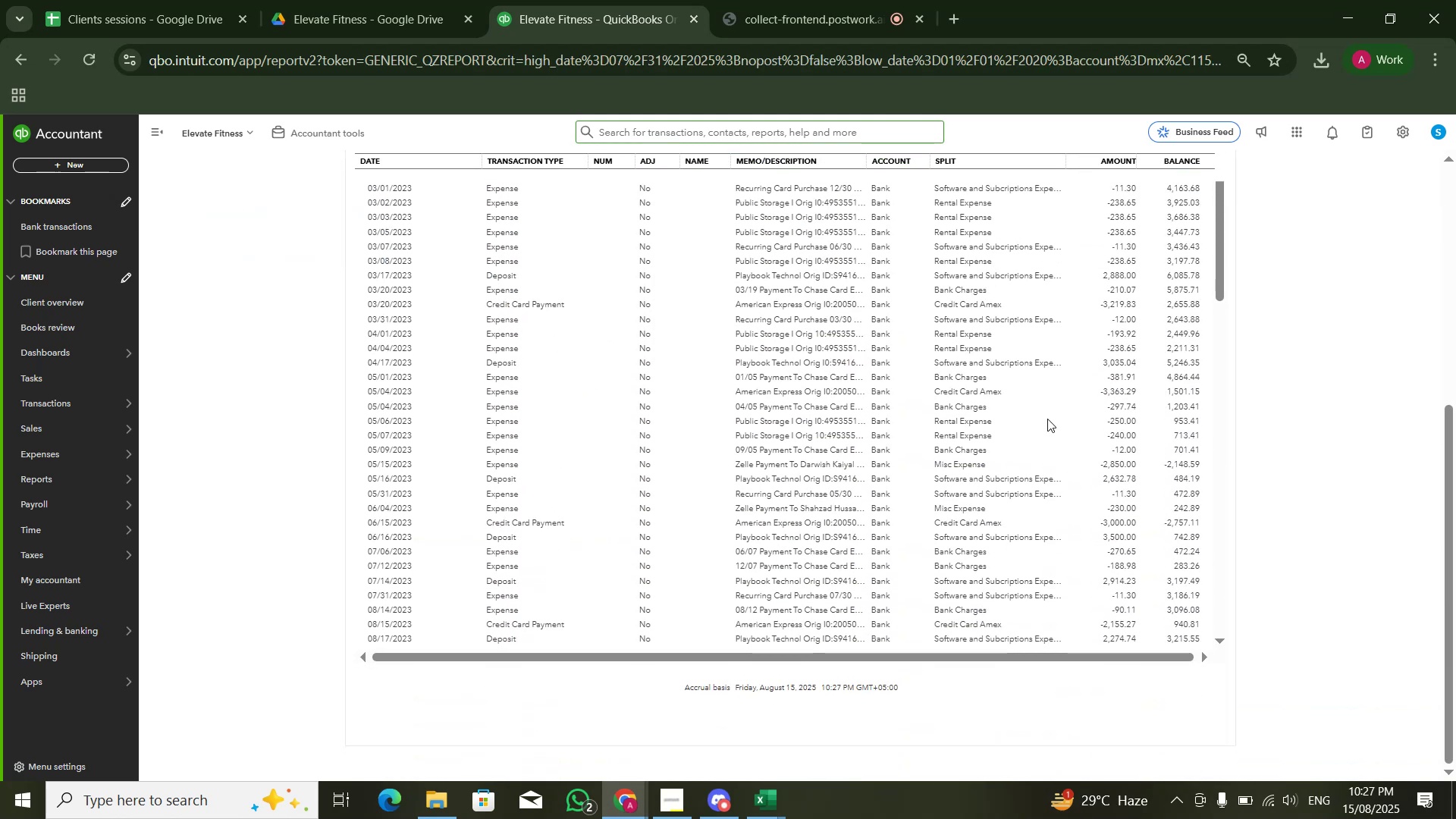 
scroll: coordinate [1047, 419], scroll_direction: up, amount: 1.0
 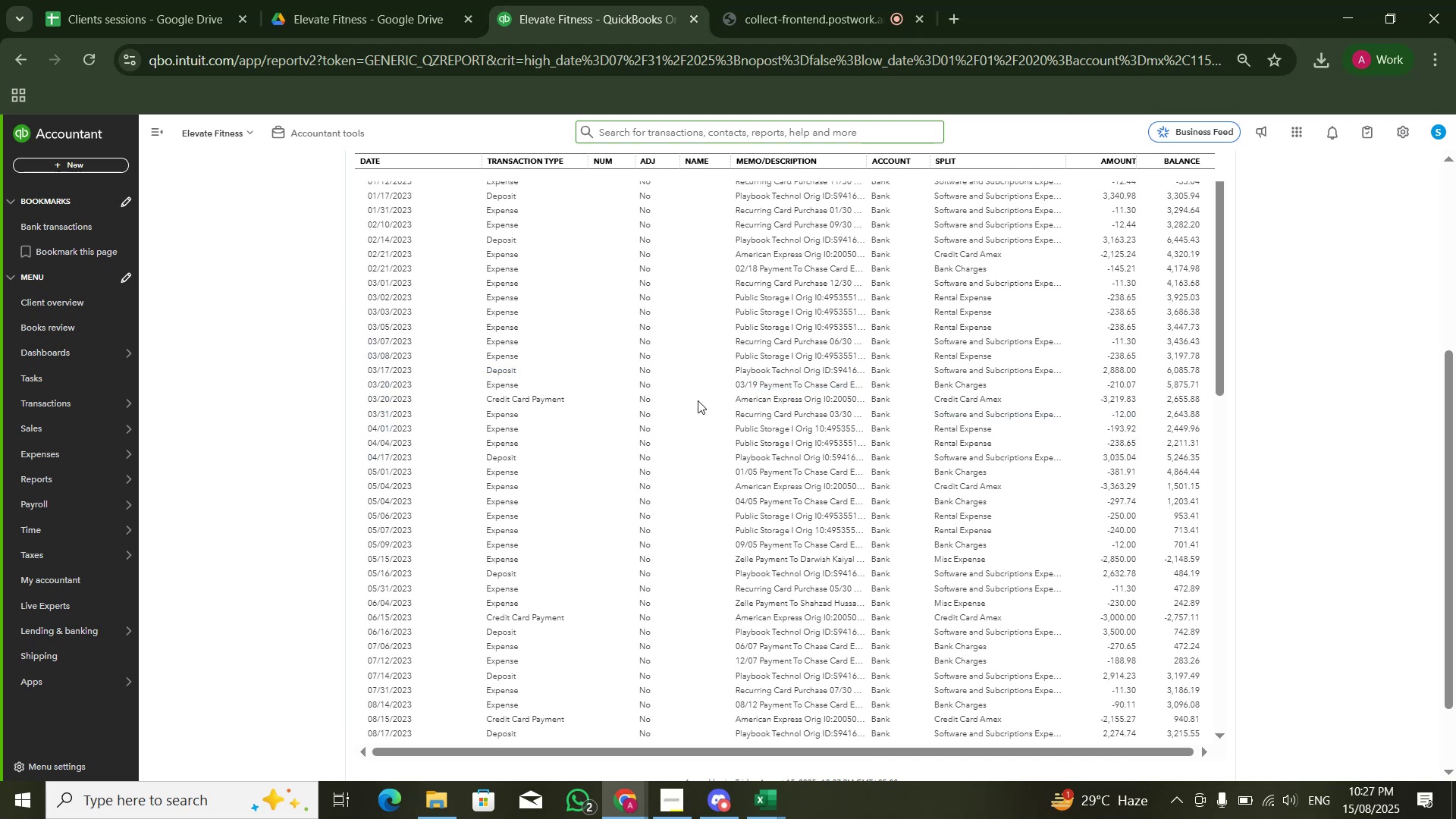 
wait(6.85)
 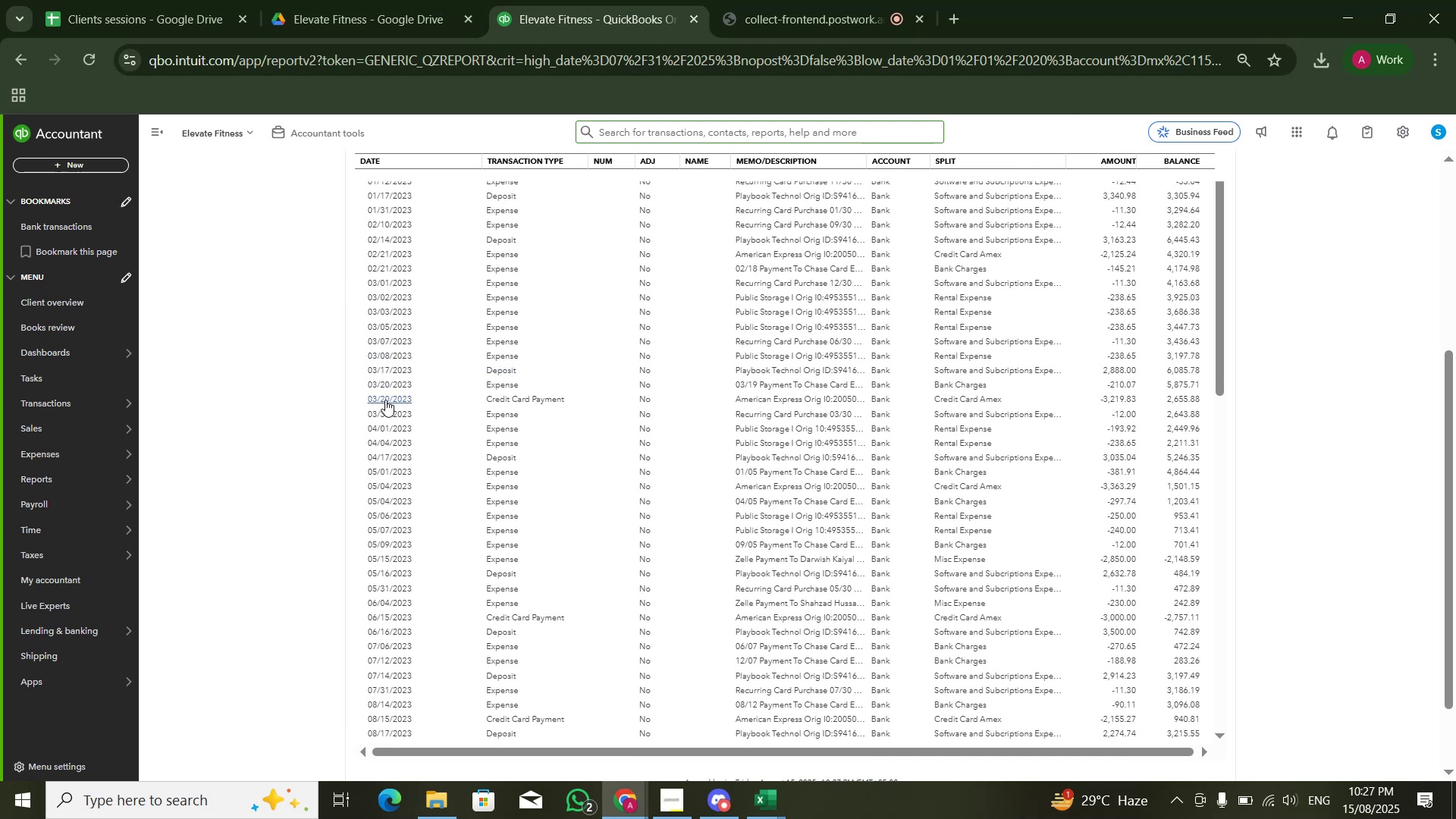 
scroll: coordinate [820, 399], scroll_direction: up, amount: 7.0
 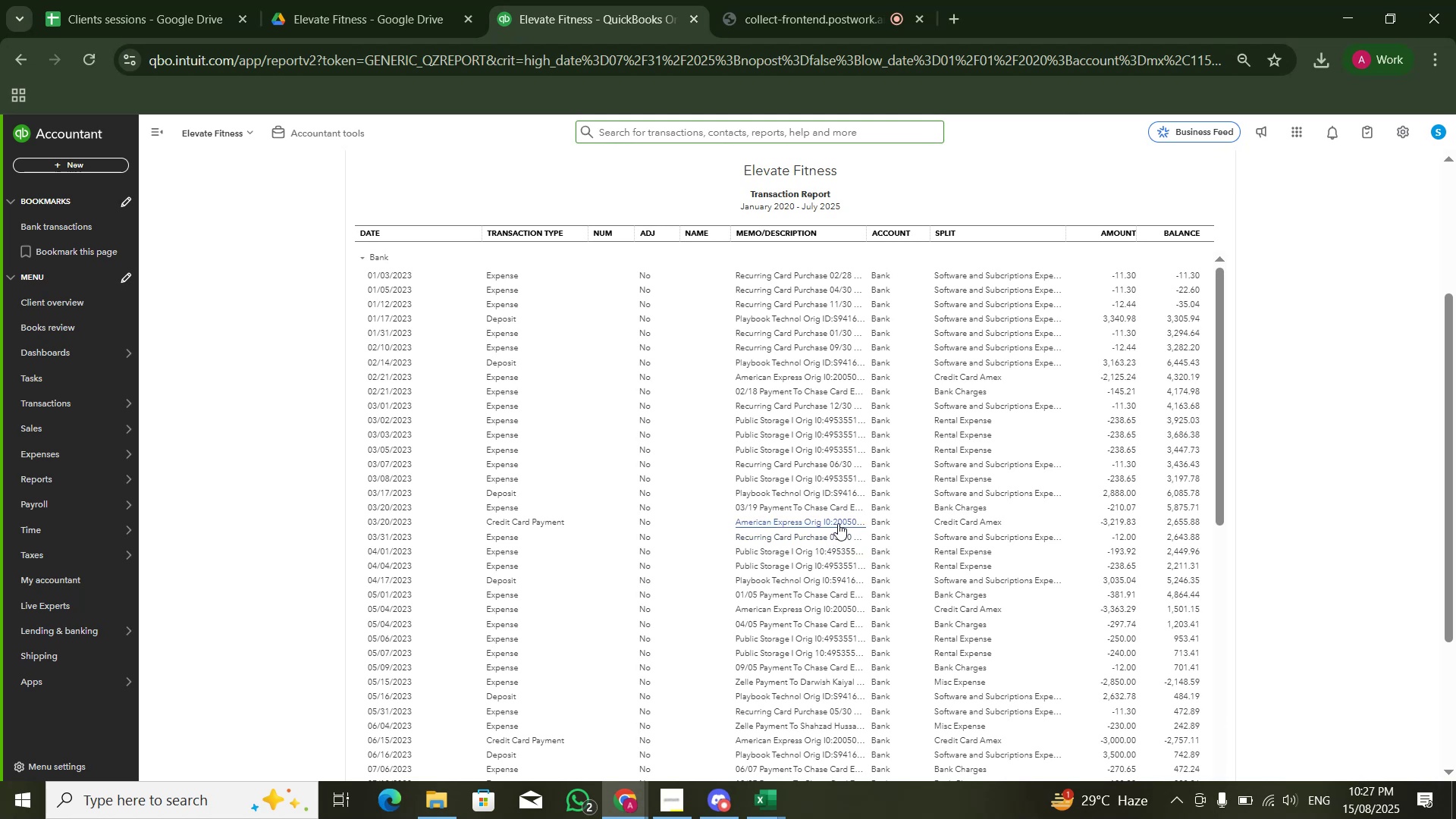 
left_click([838, 523])
 